 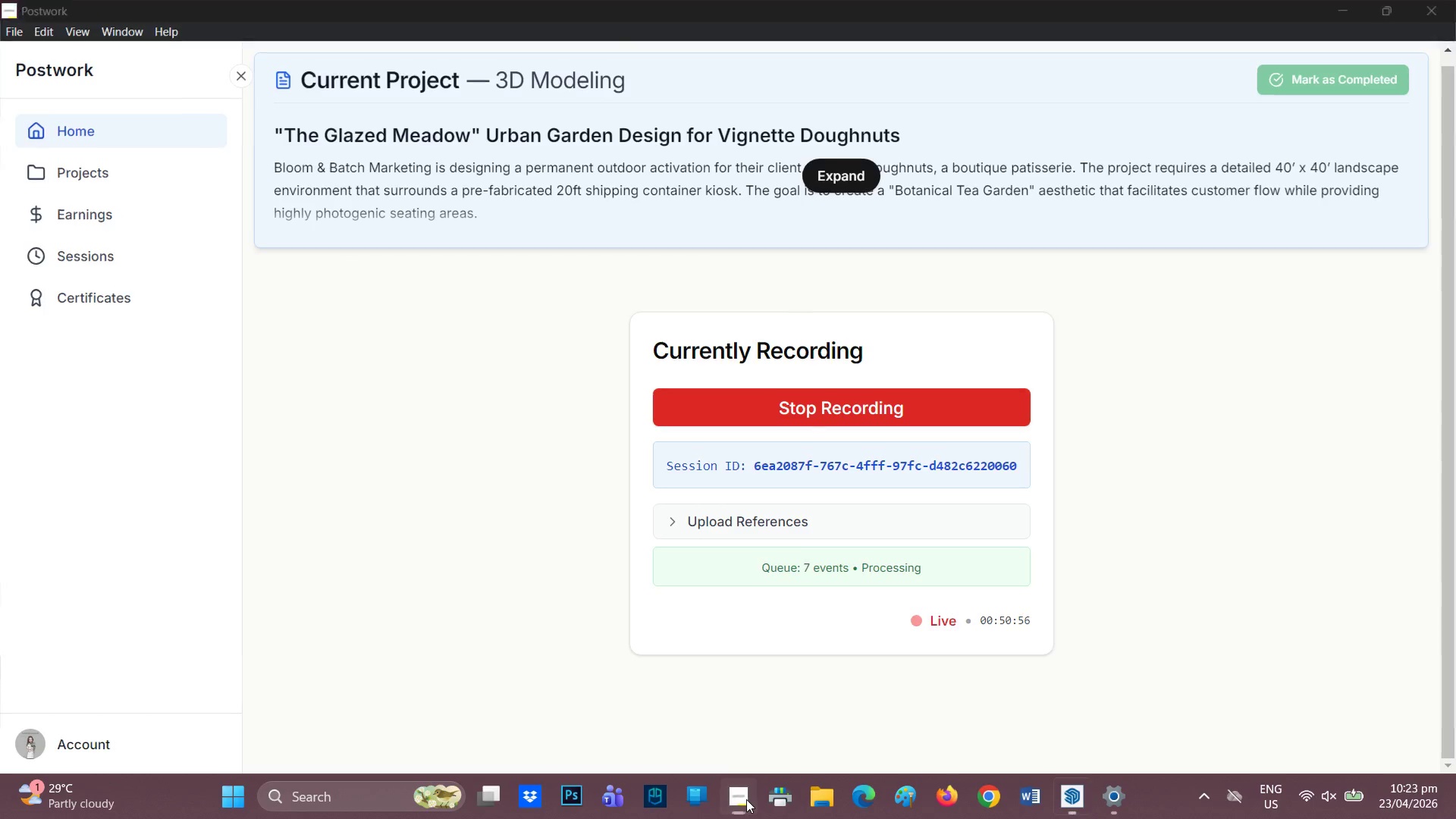 
scroll: coordinate [563, 548], scroll_direction: down, amount: 11.0
 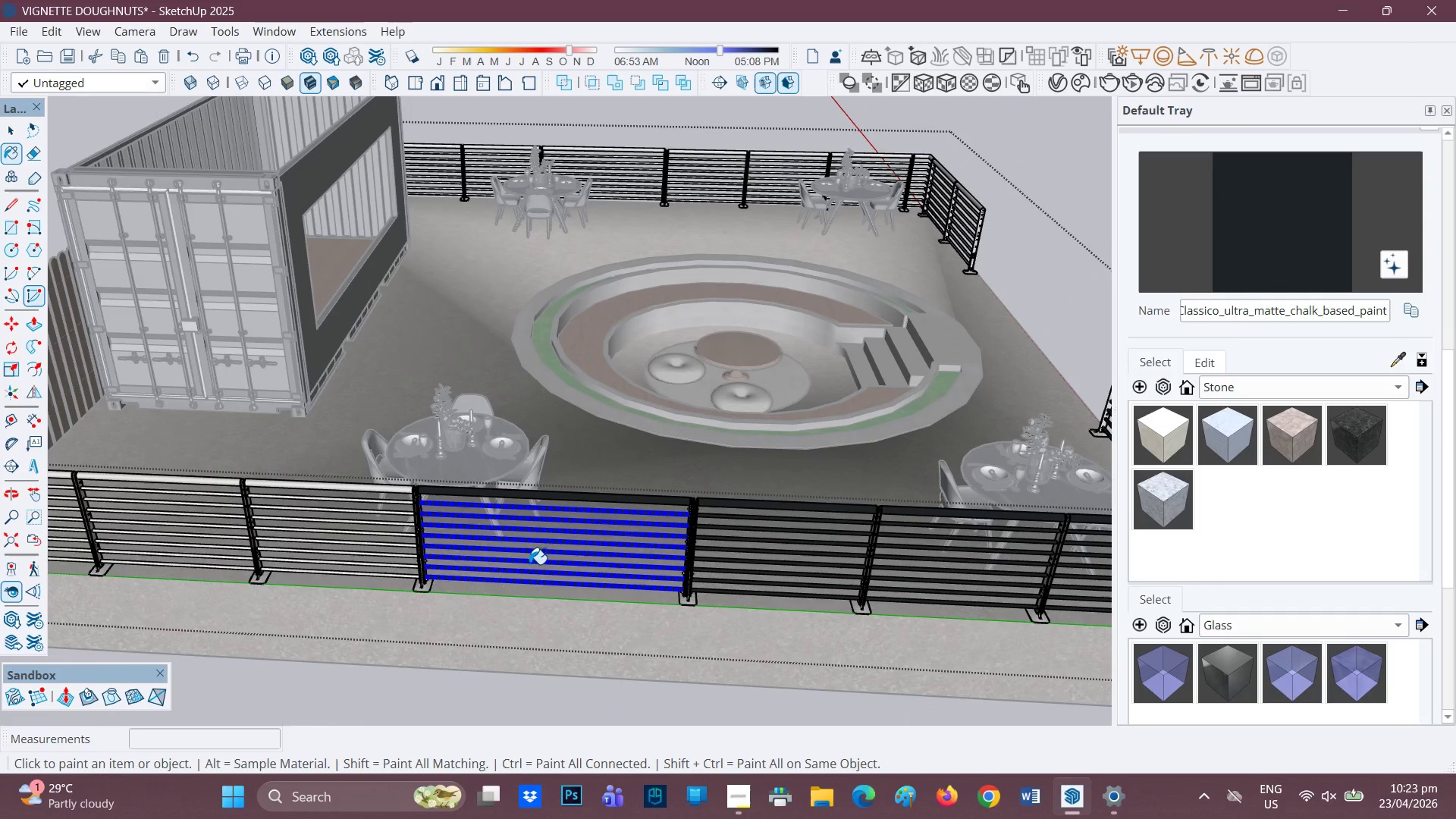 
left_click_drag(start_coordinate=[537, 563], to_coordinate=[761, 420])
 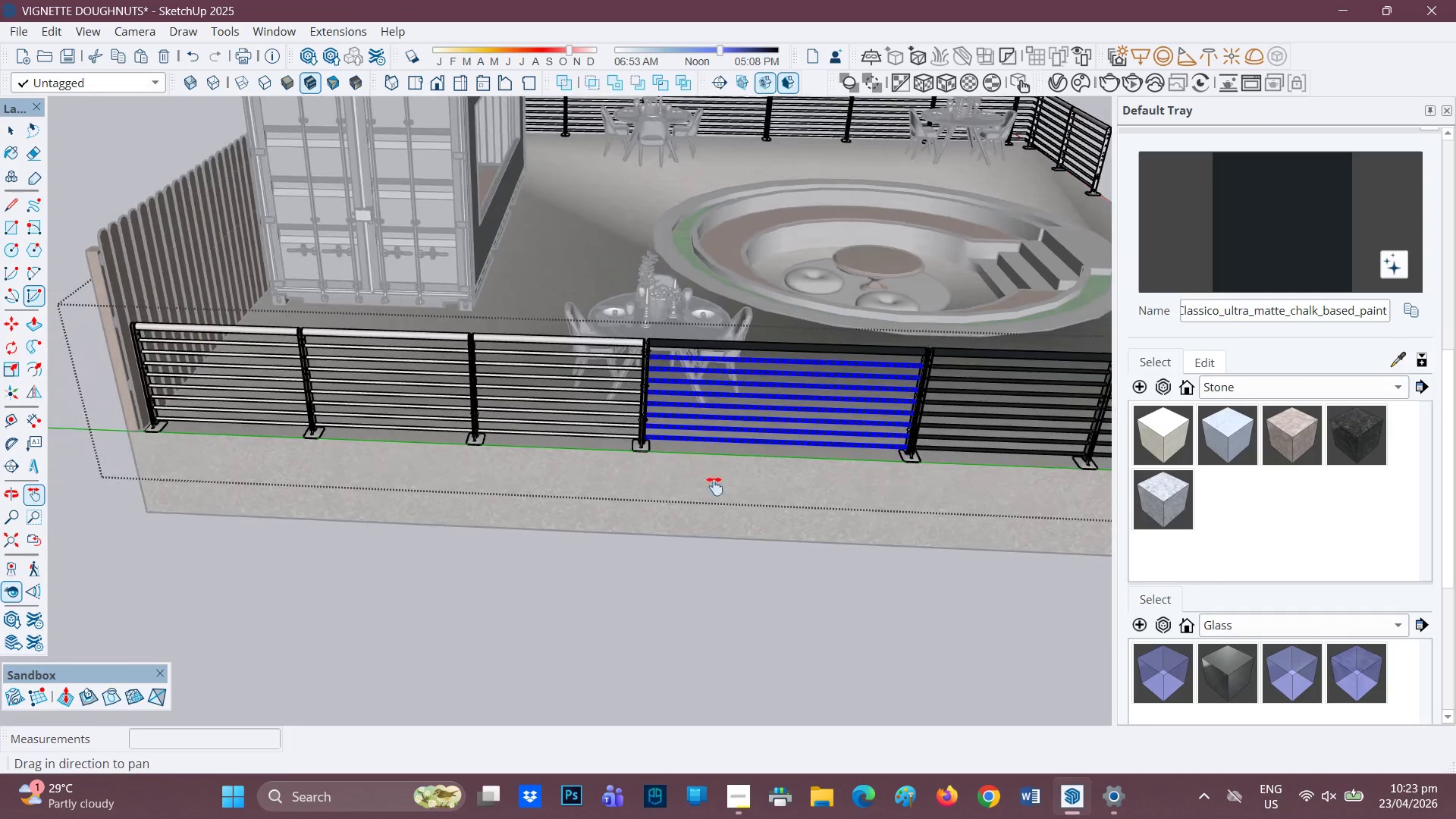 
key(Space)
 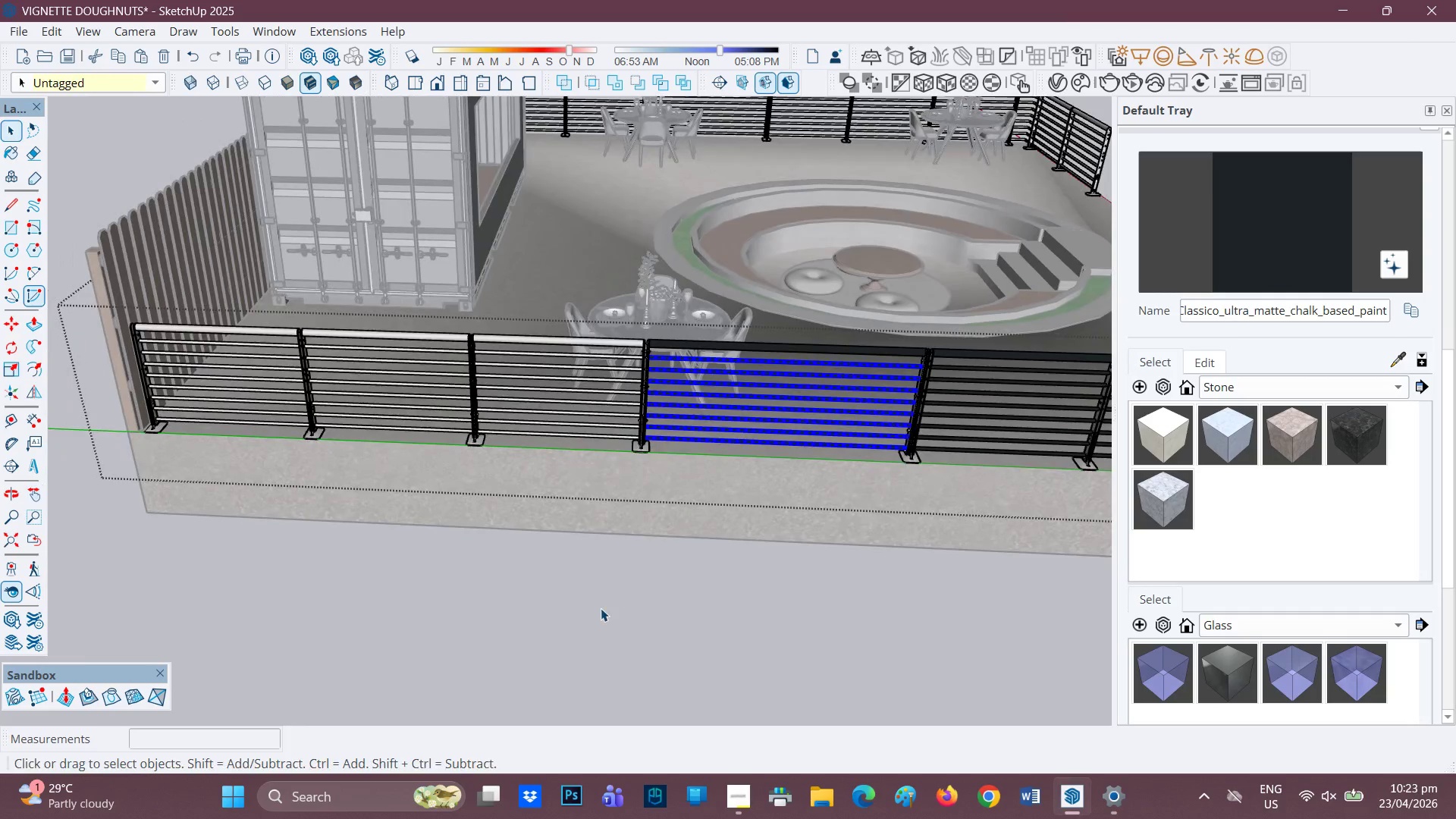 
left_click([600, 608])
 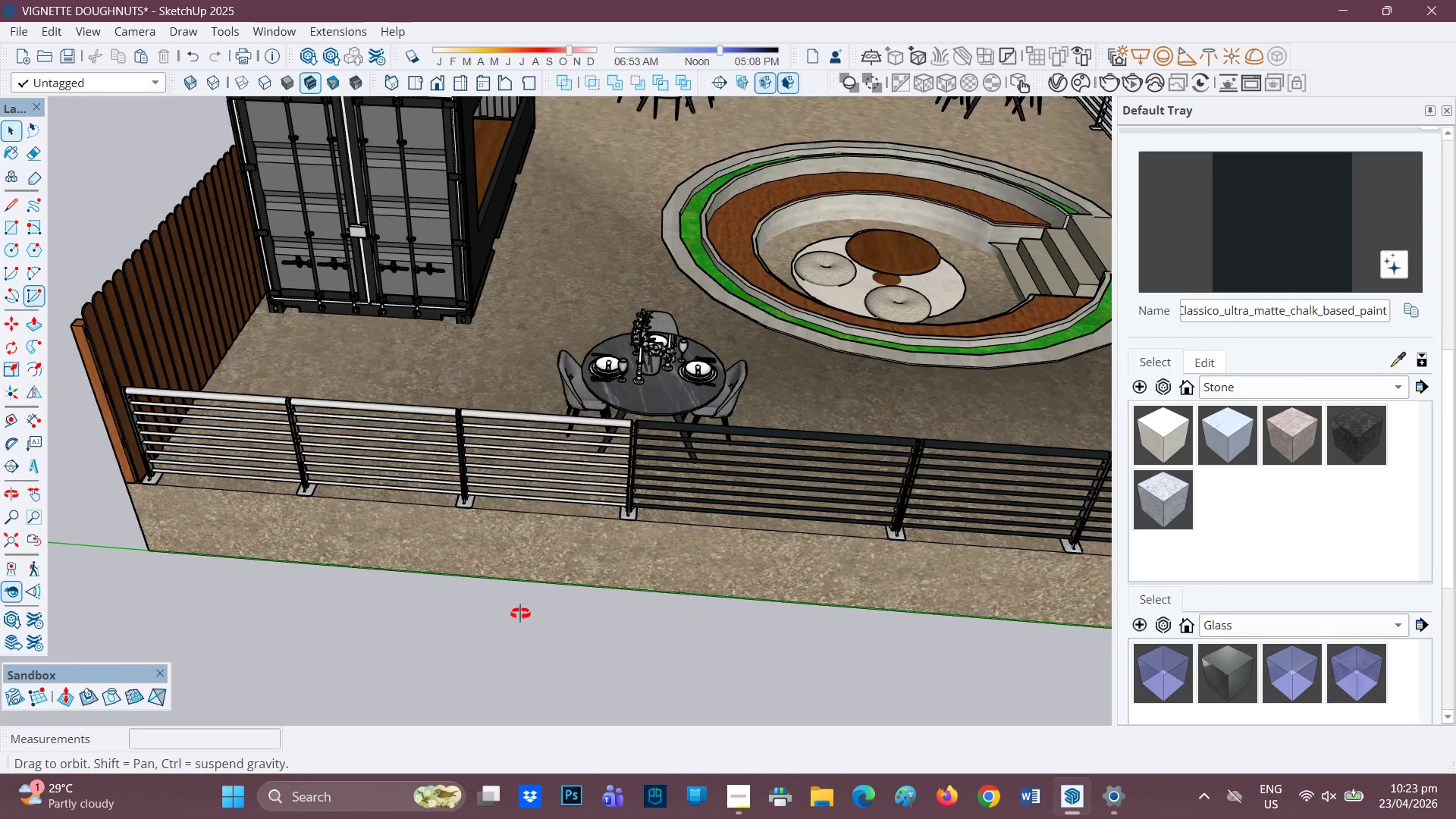 
scroll: coordinate [540, 592], scroll_direction: up, amount: 10.0
 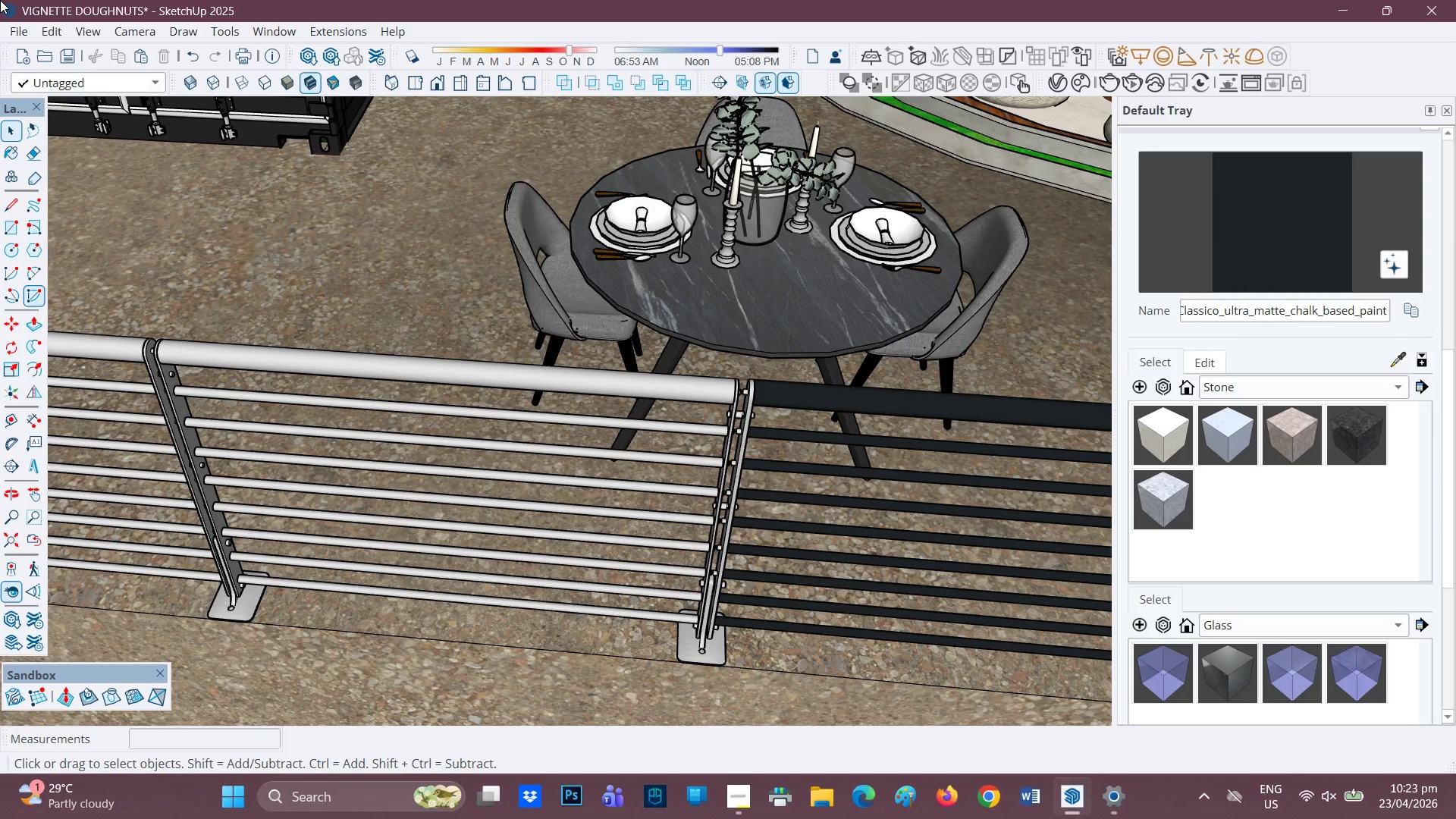 
wait(19.95)
 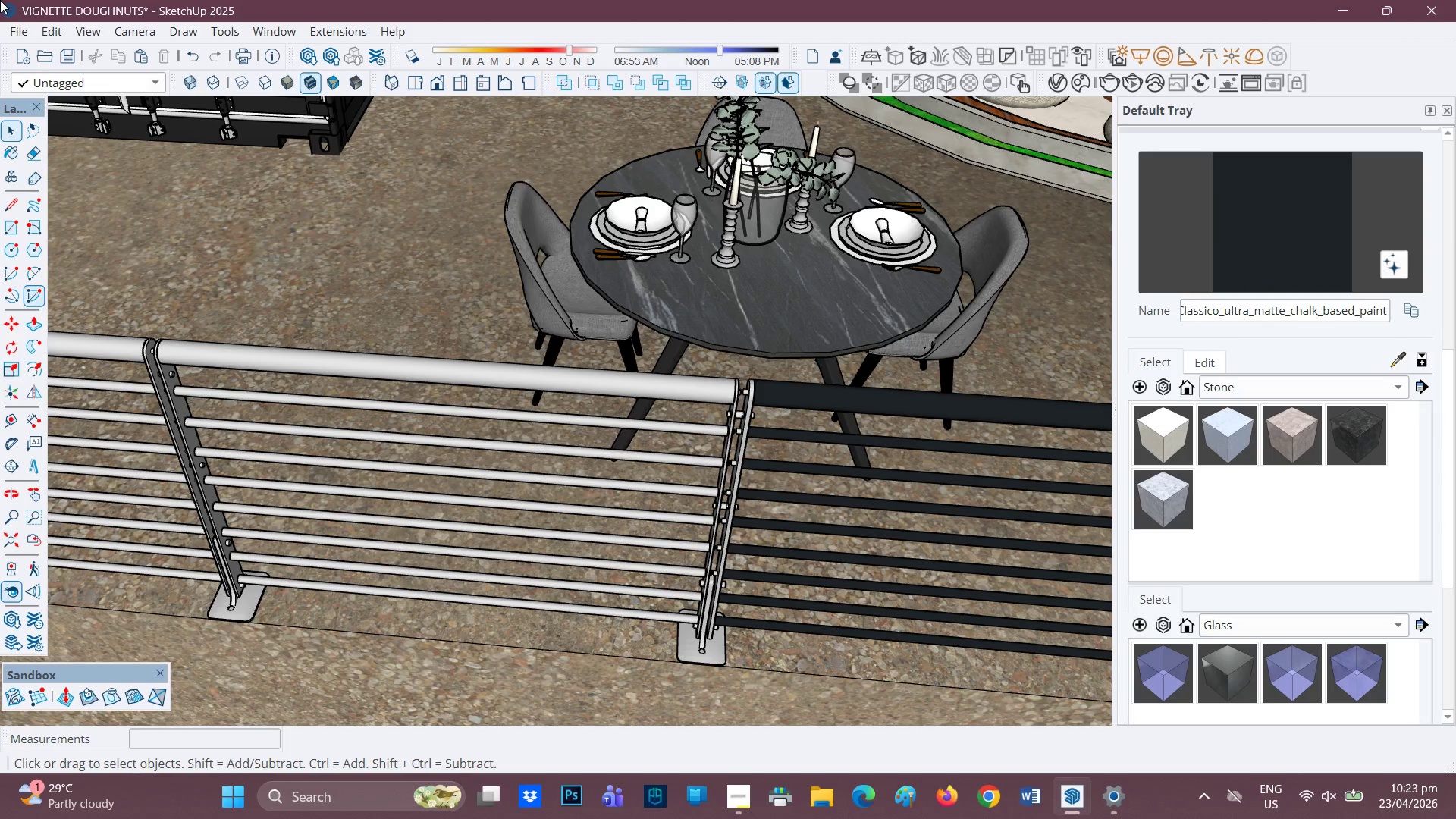 
left_click_drag(start_coordinate=[603, 648], to_coordinate=[341, 310])
 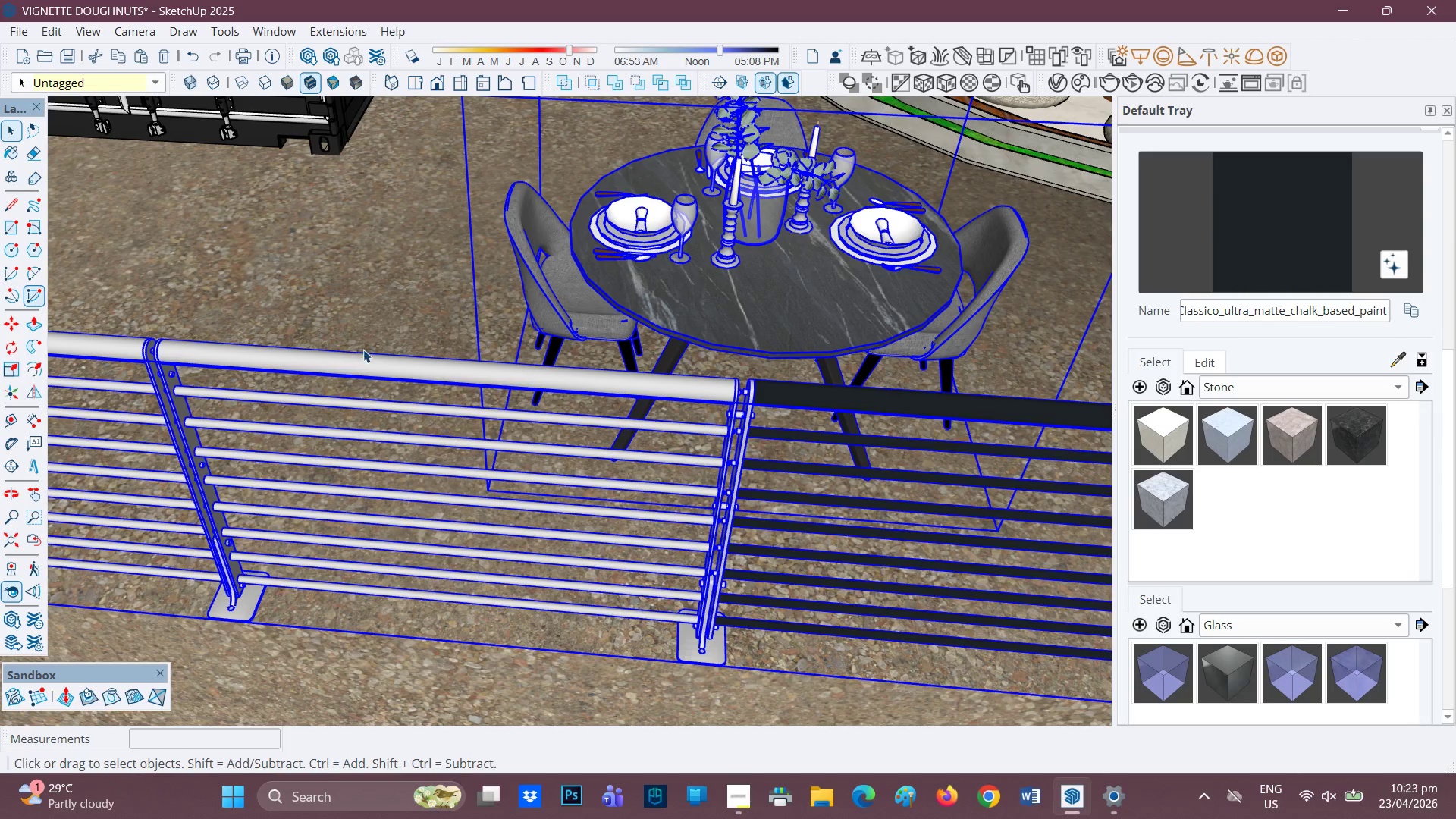 
key(Space)
 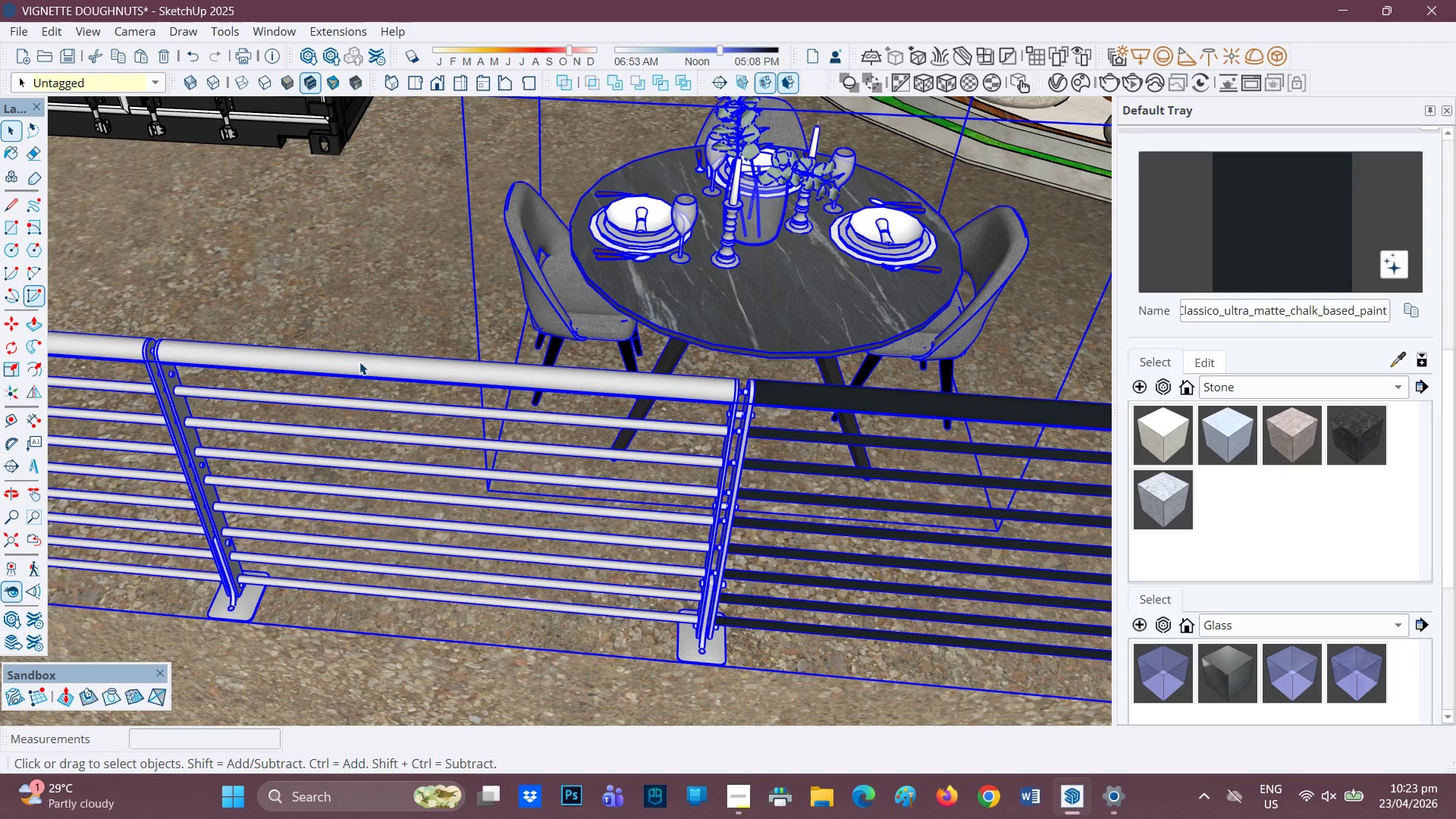 
double_click([359, 362])
 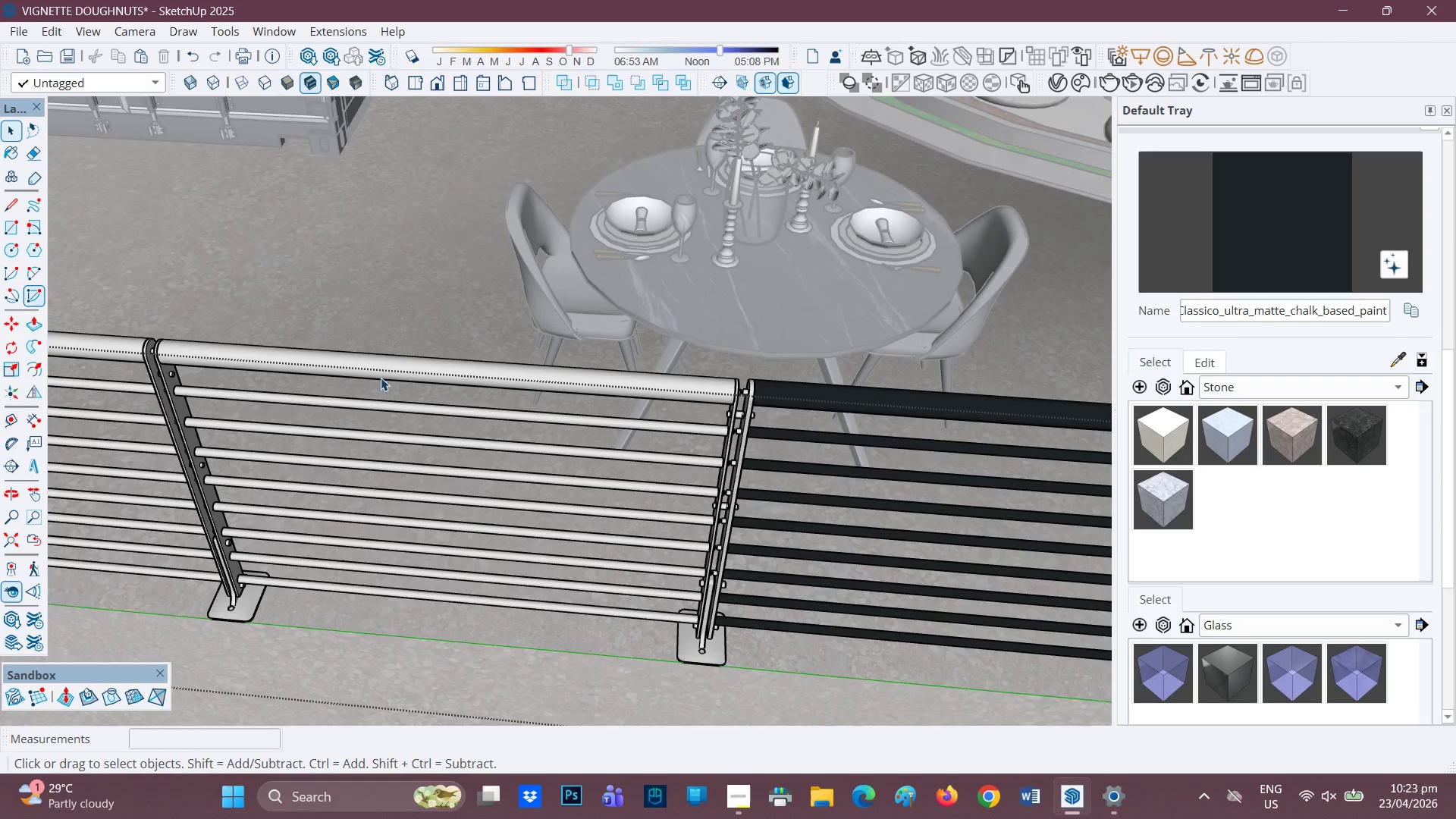 
left_click([384, 375])
 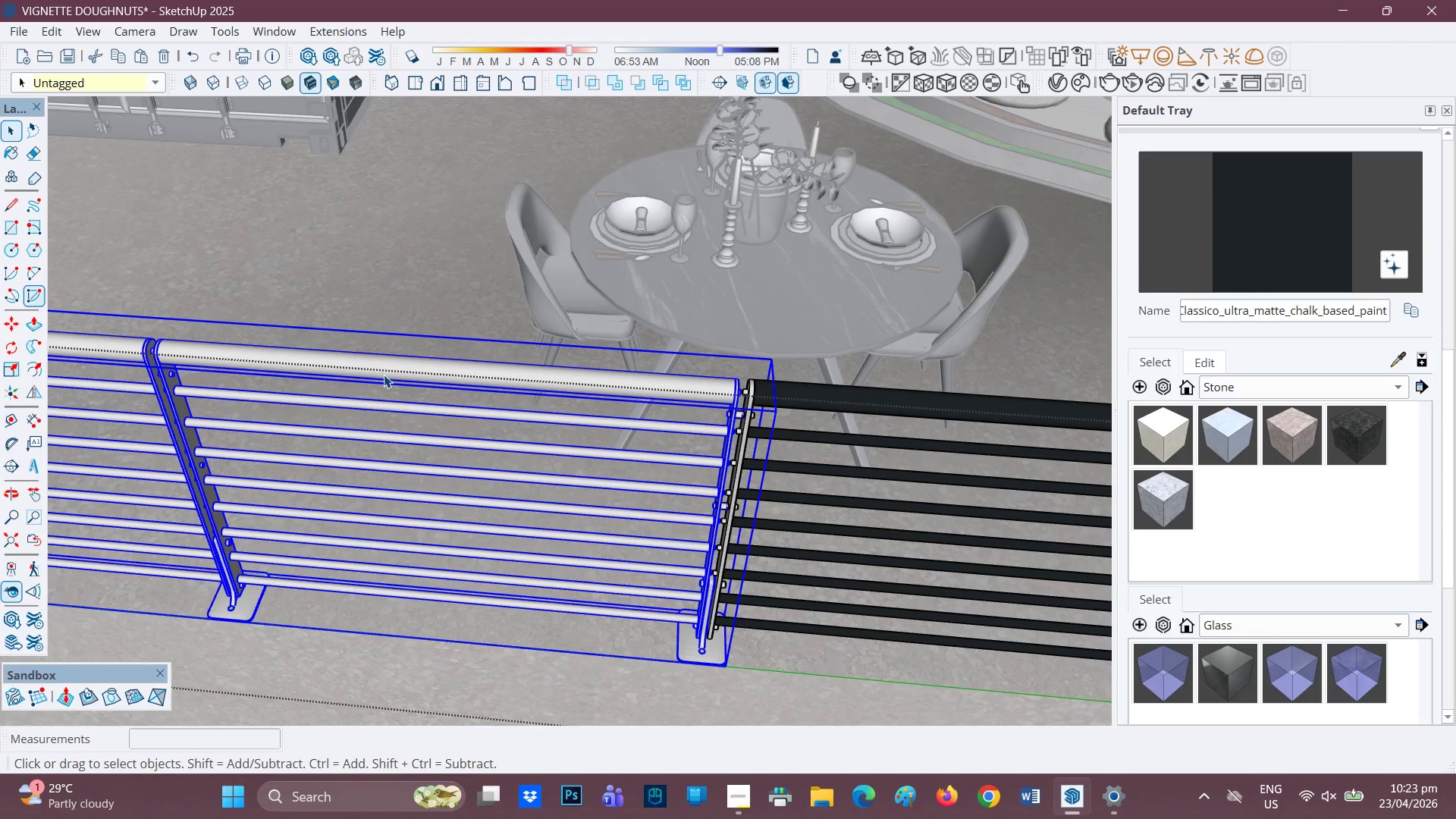 
double_click([384, 375])
 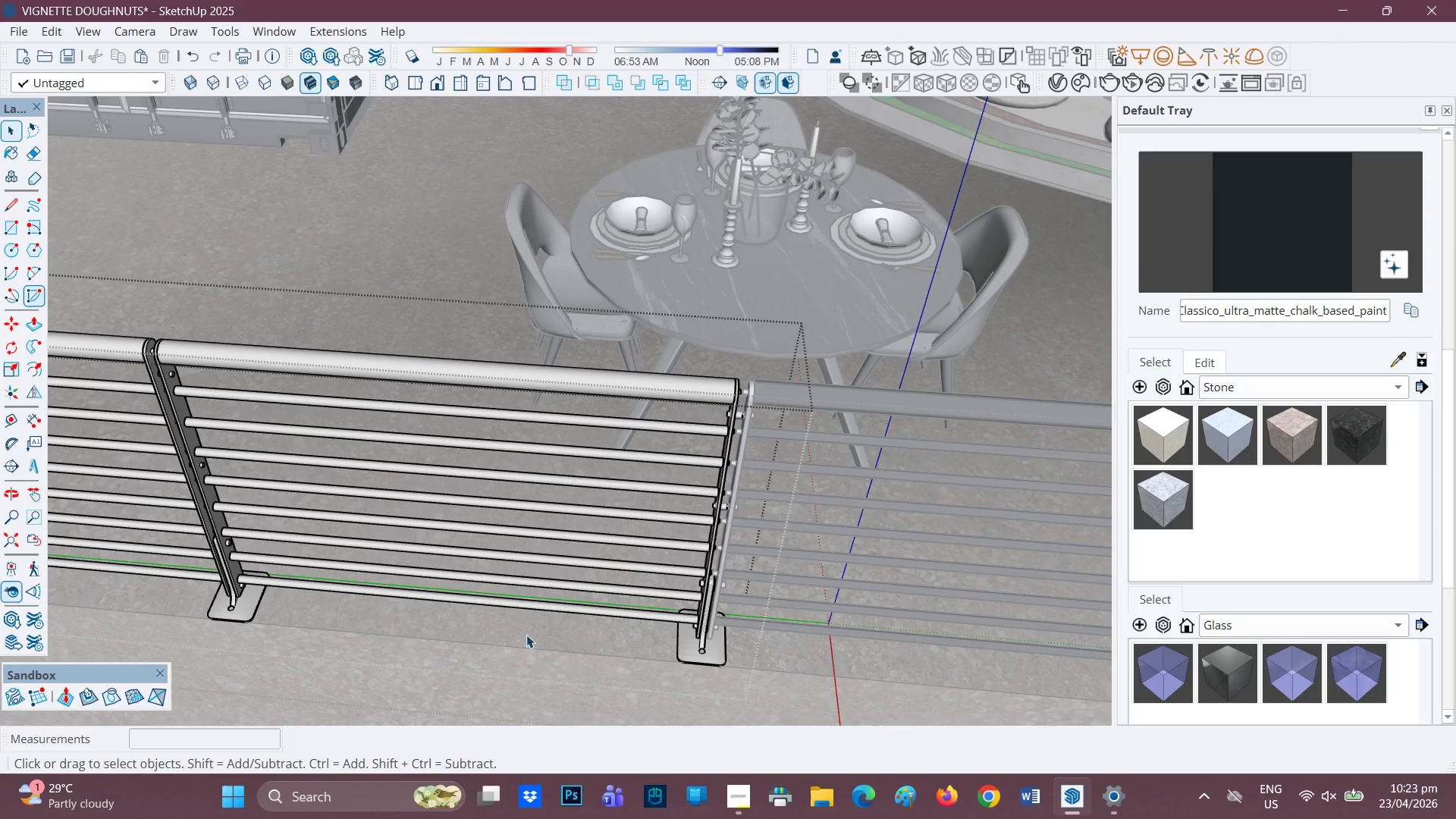 
left_click_drag(start_coordinate=[527, 636], to_coordinate=[414, 375])
 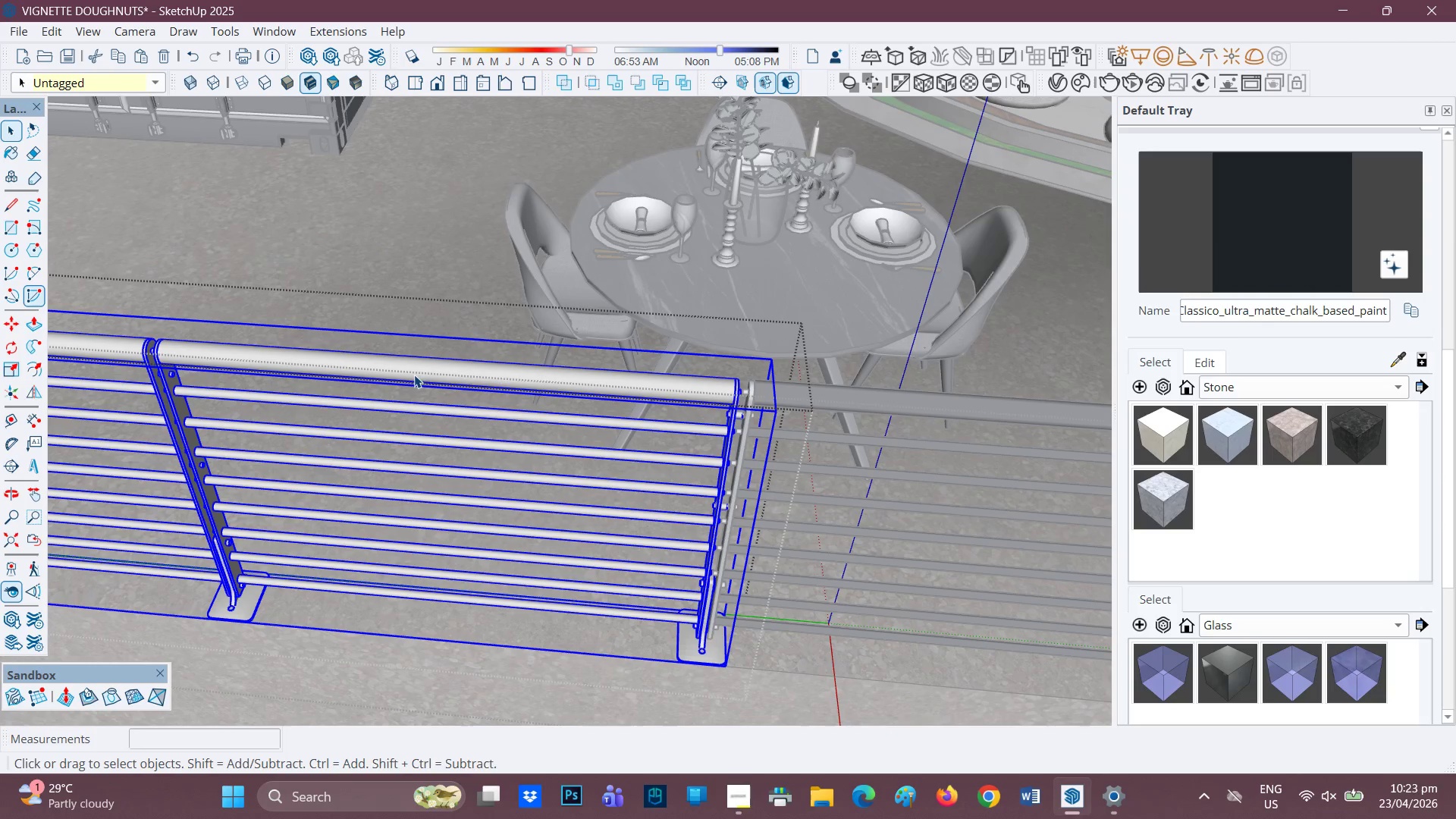 
right_click([416, 375])
 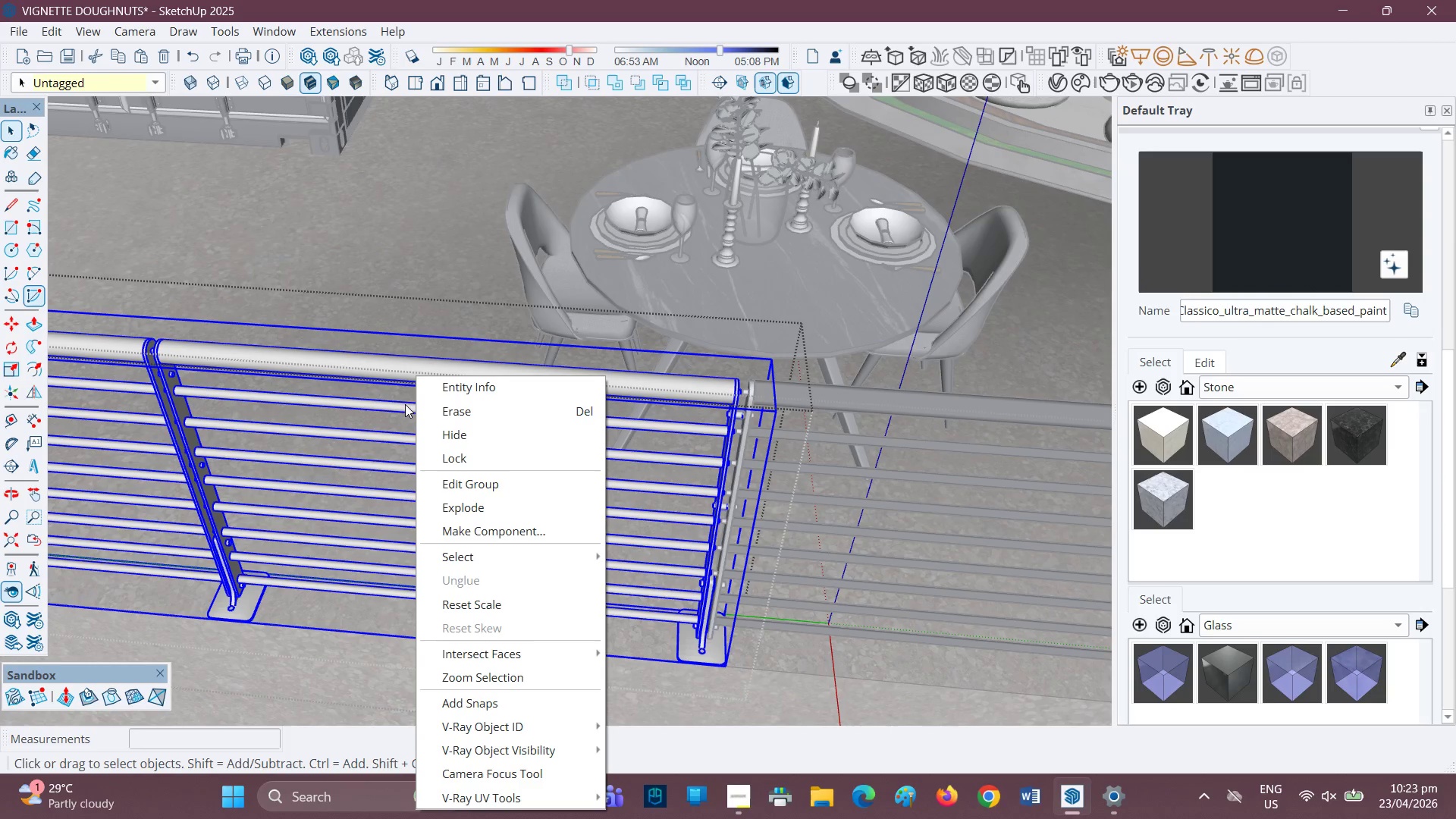 
double_click([334, 362])
 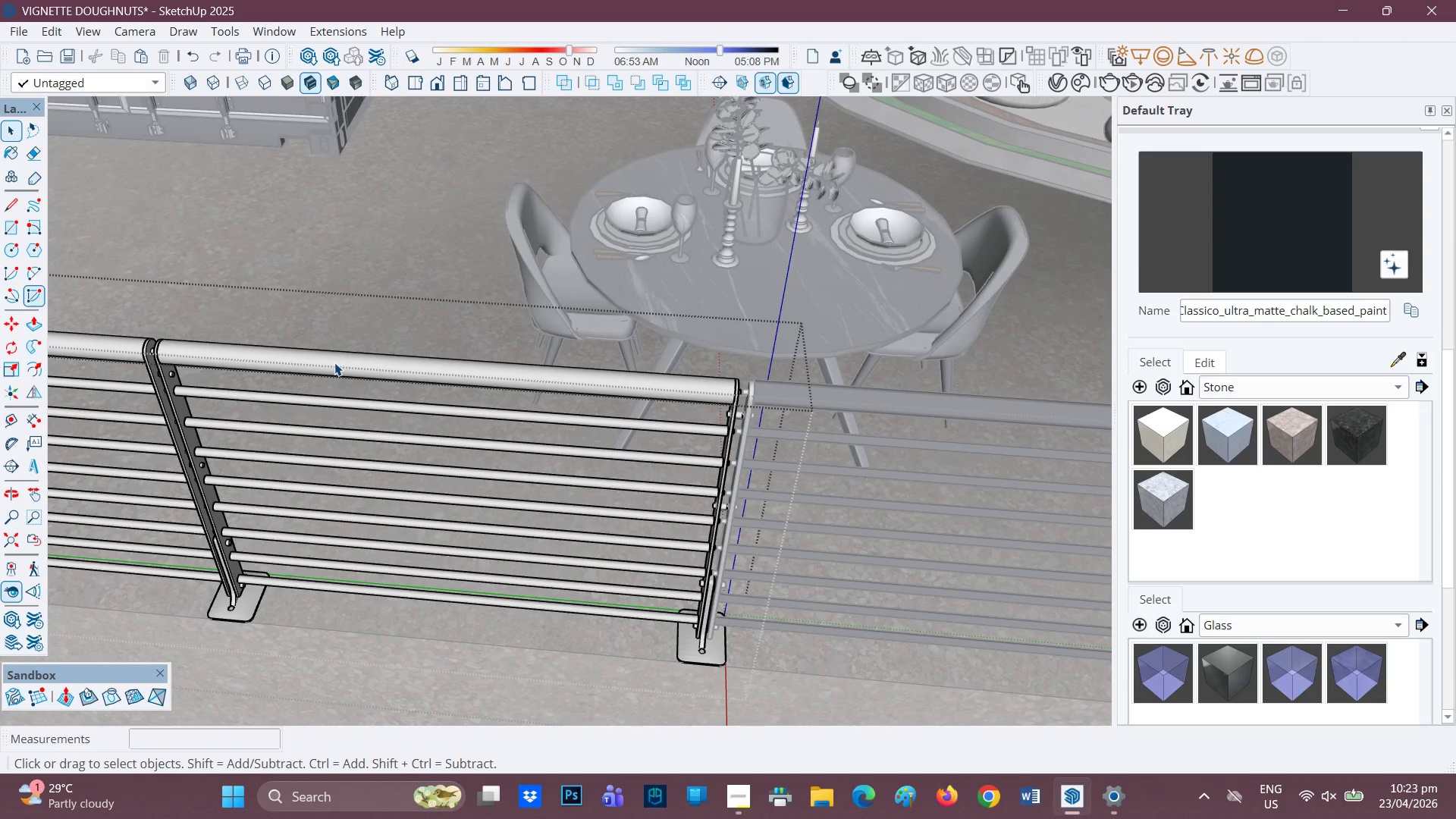 
triple_click([334, 362])
 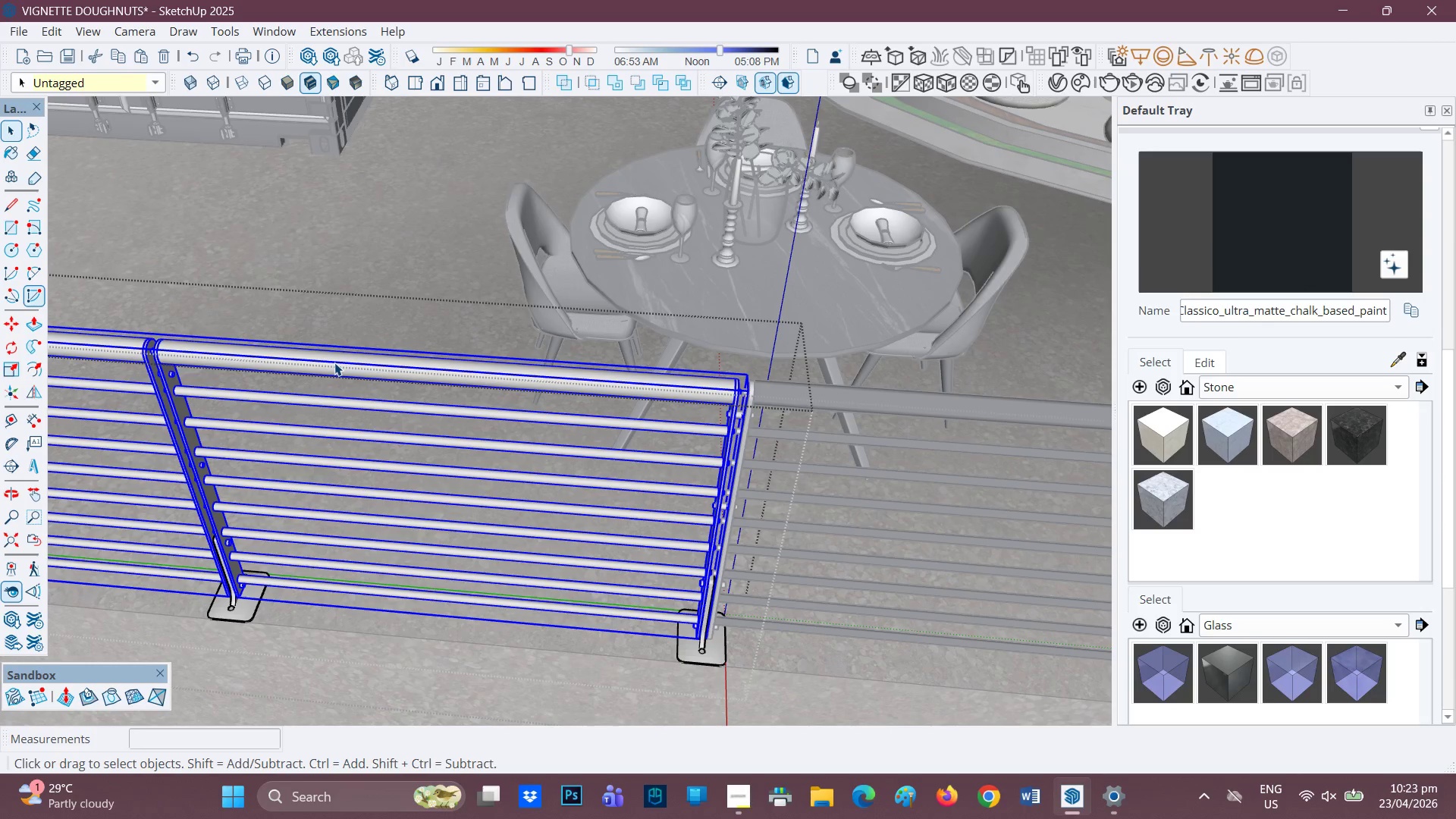 
double_click([334, 362])
 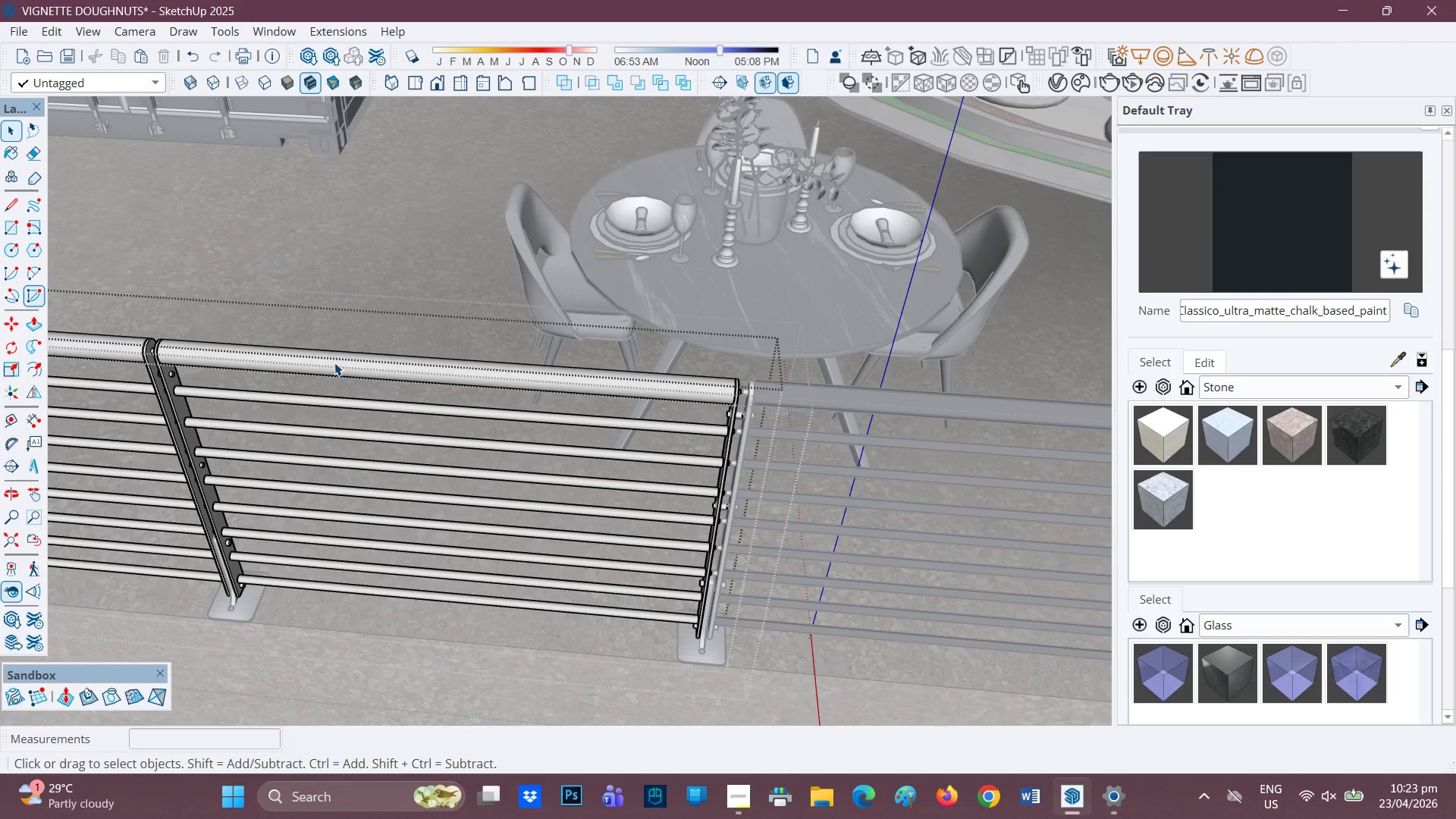 
triple_click([334, 362])
 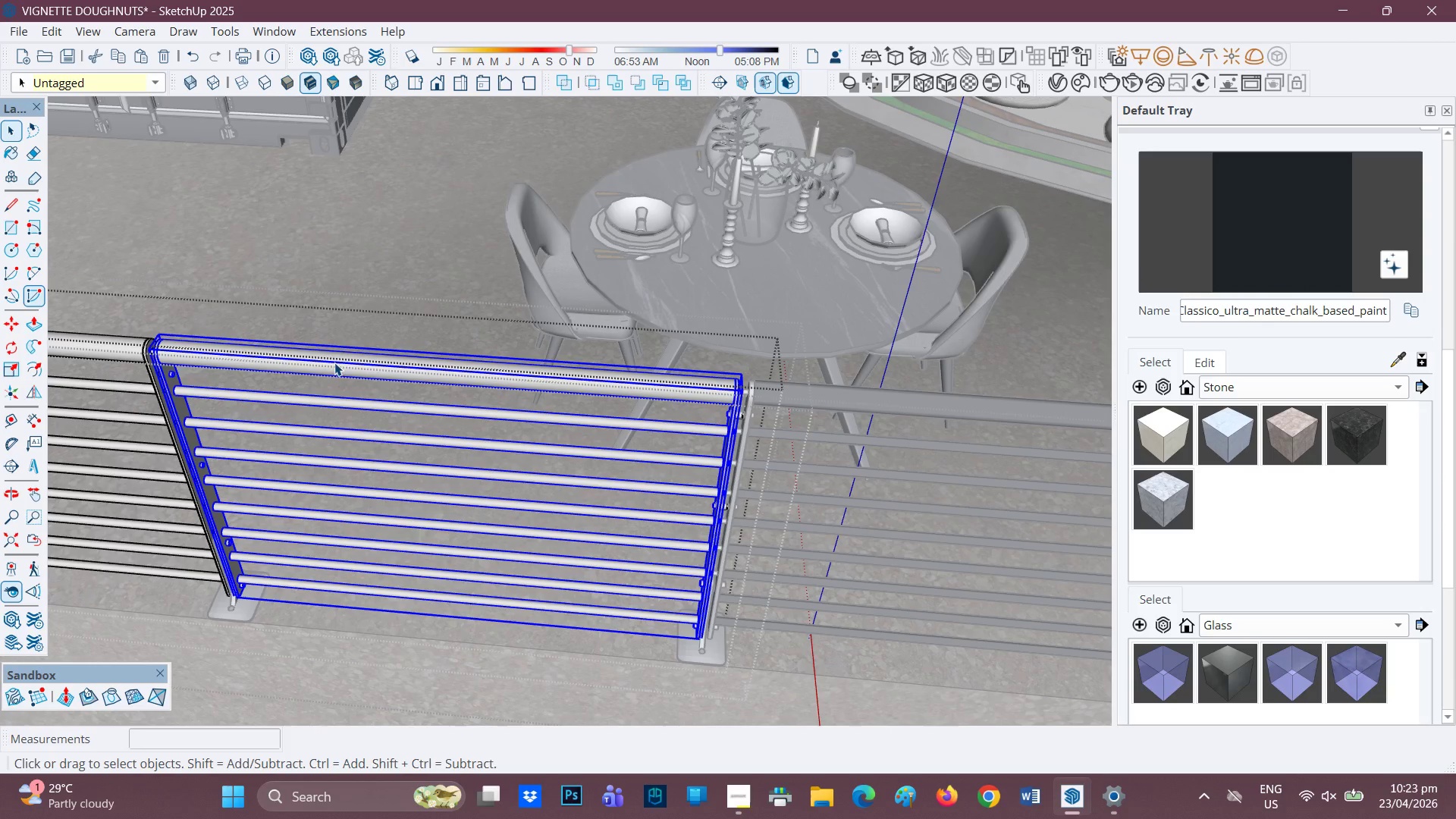 
scroll: coordinate [226, 326], scroll_direction: down, amount: 2.0
 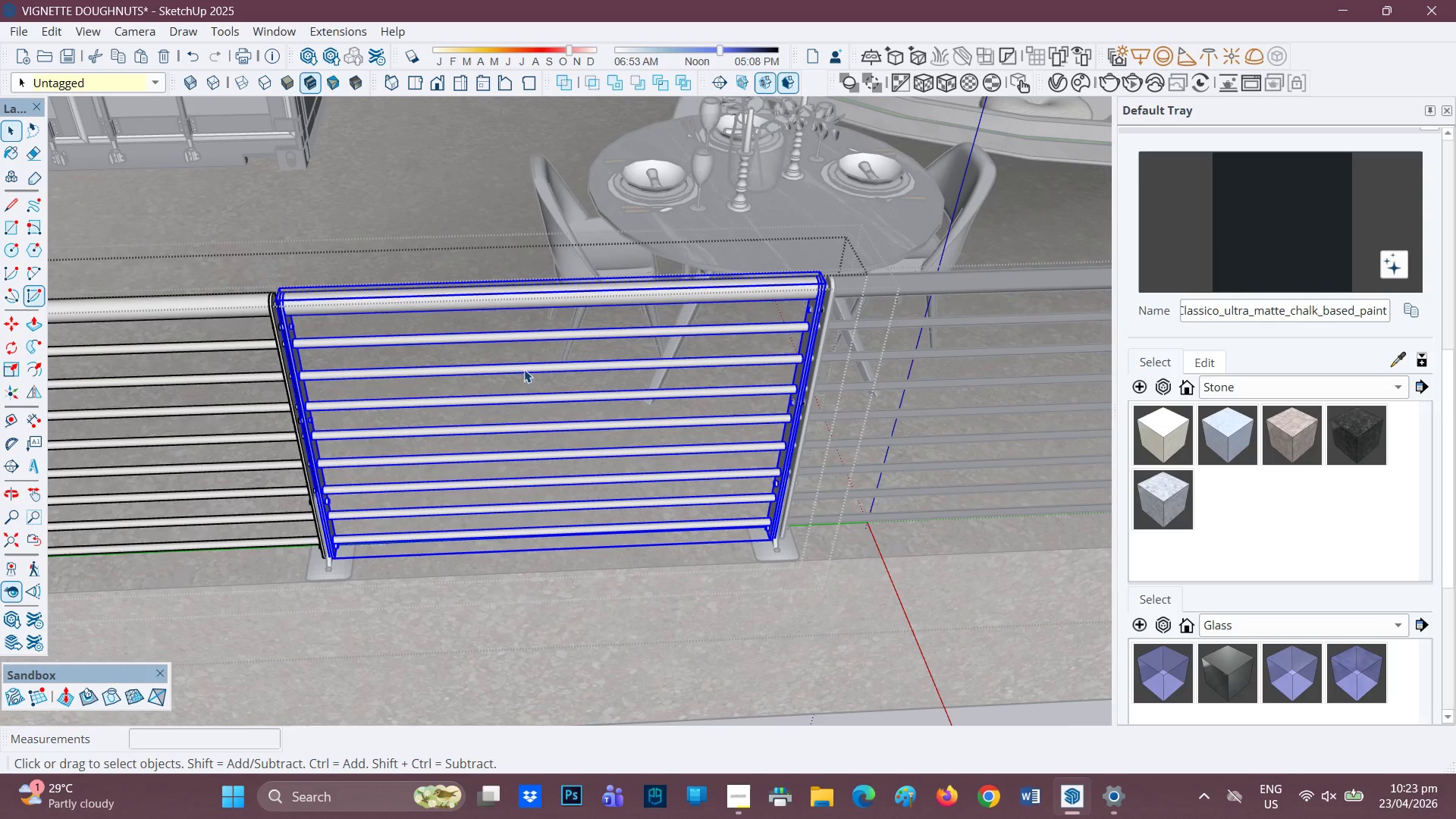 
right_click([492, 312])
 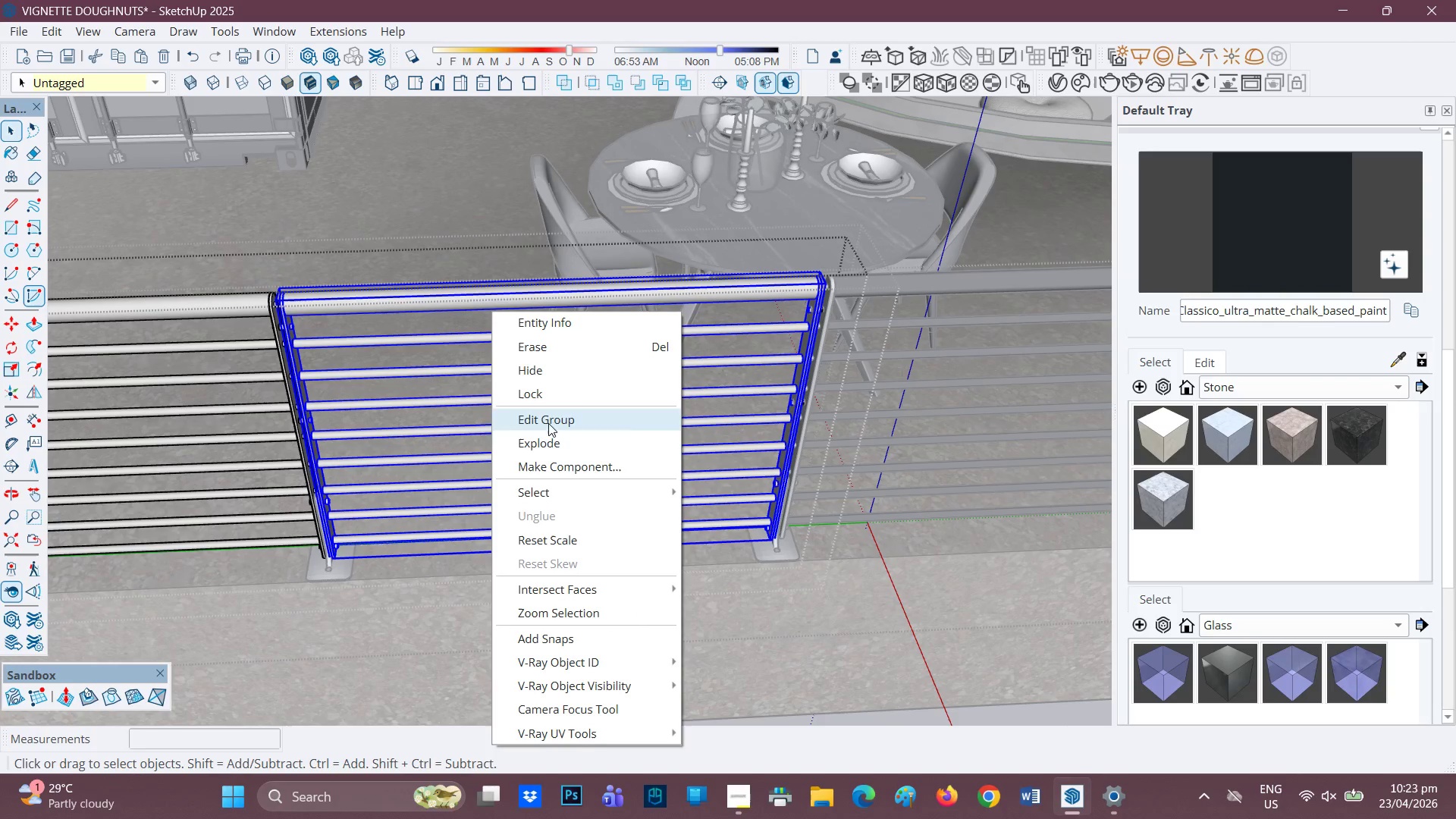 
left_click_drag(start_coordinate=[542, 436], to_coordinate=[540, 431])
 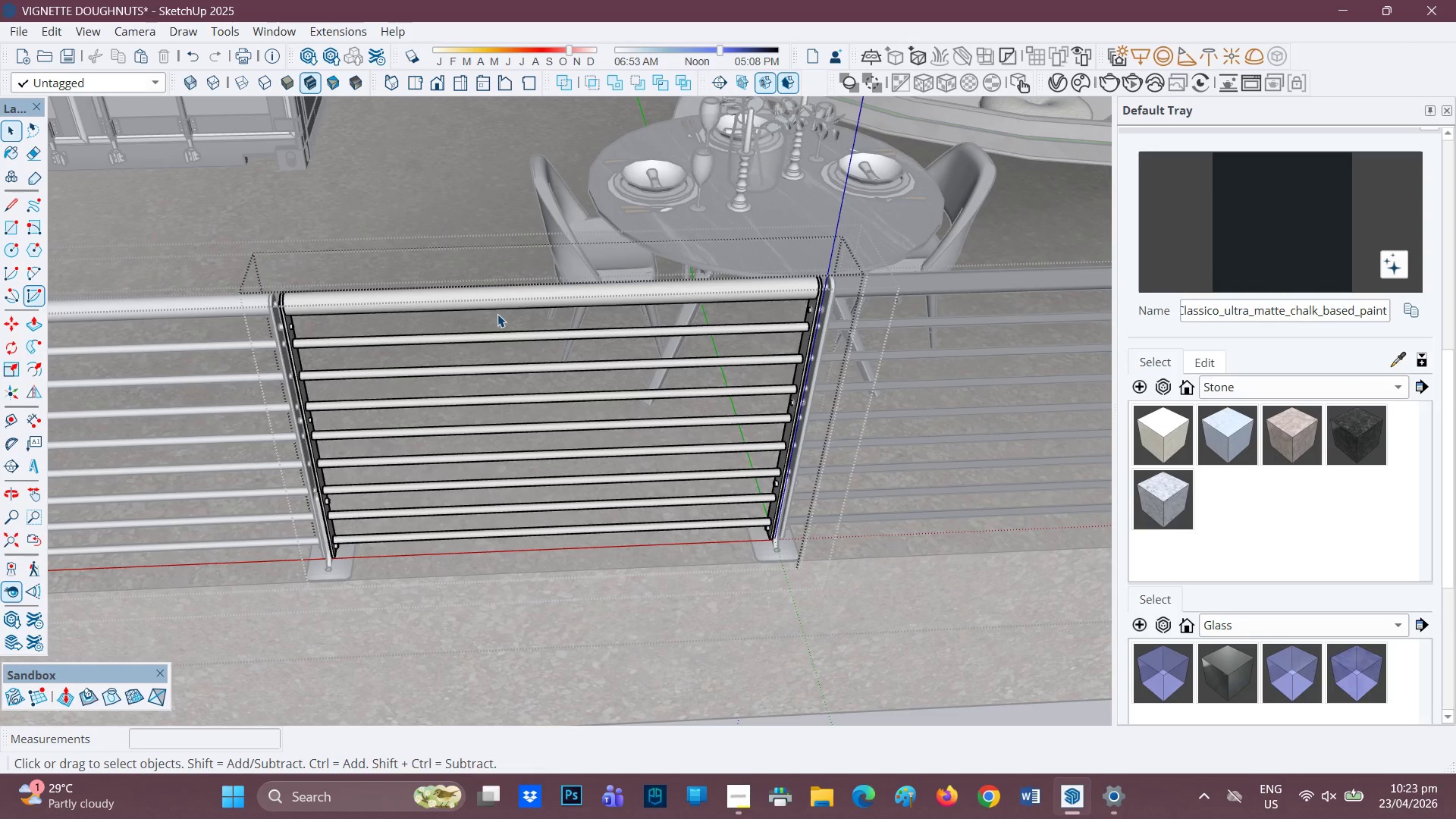 
left_click([499, 307])
 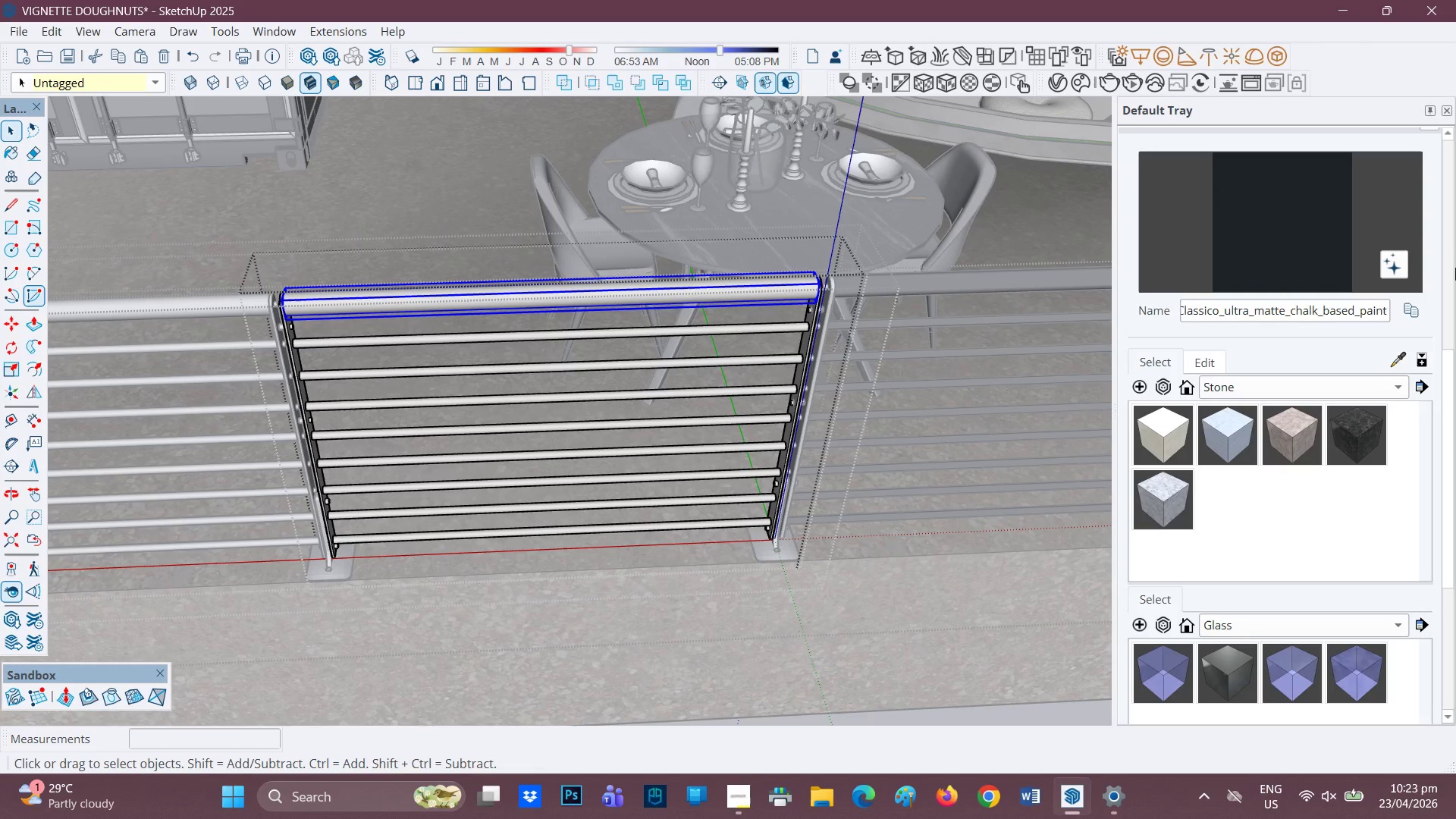 
left_click([1339, 213])
 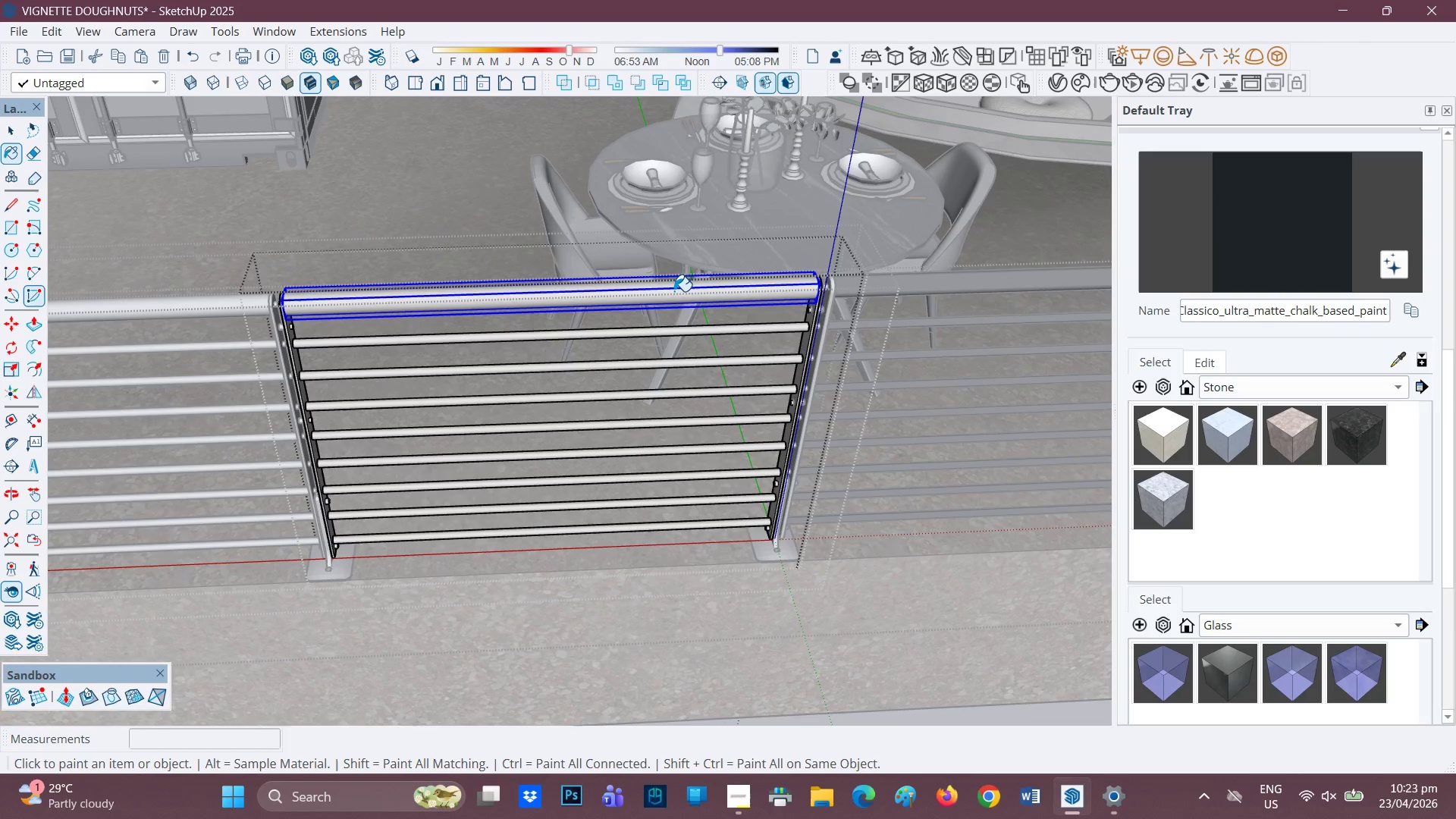 
left_click([673, 294])
 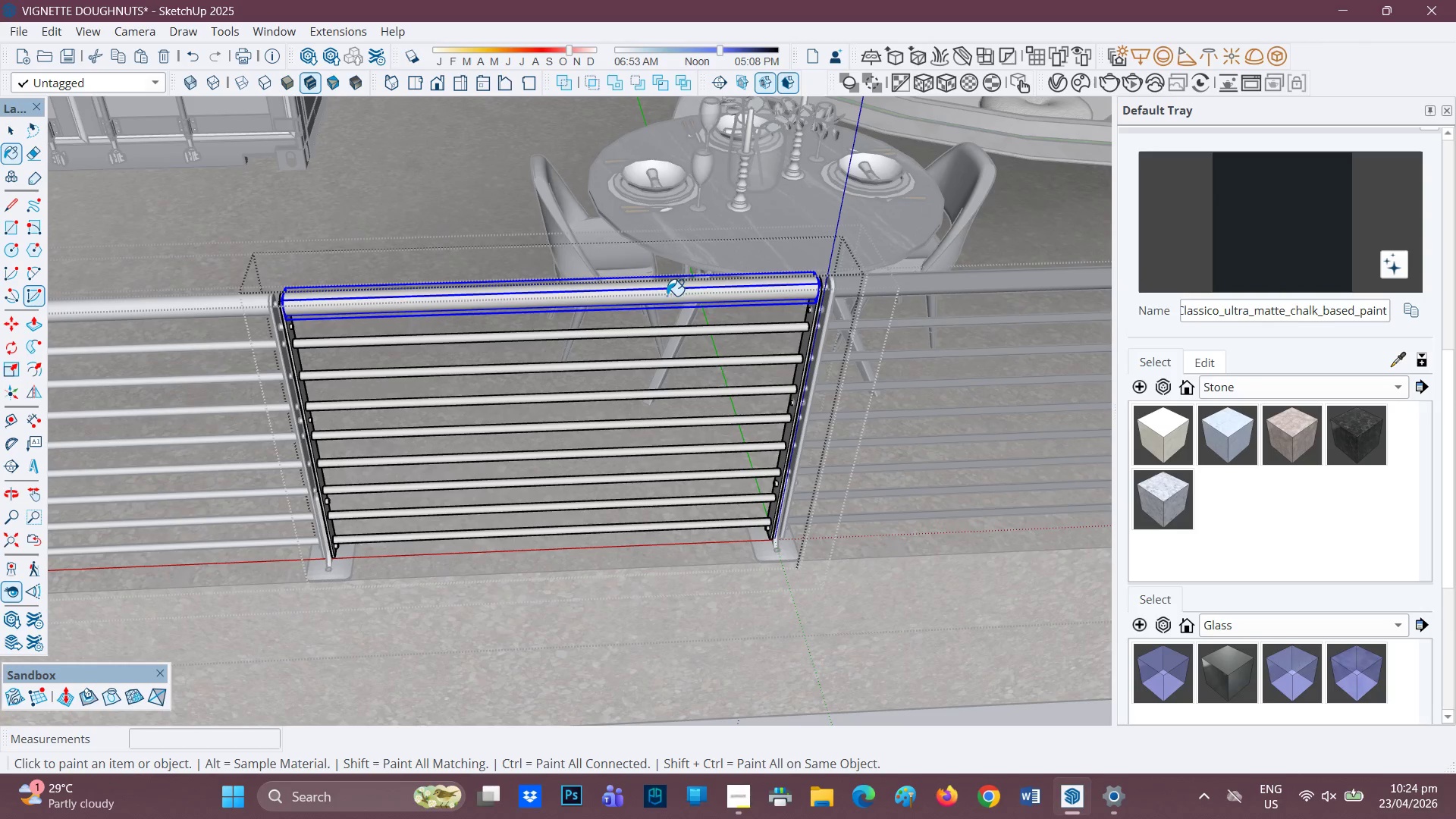 
key(Space)
 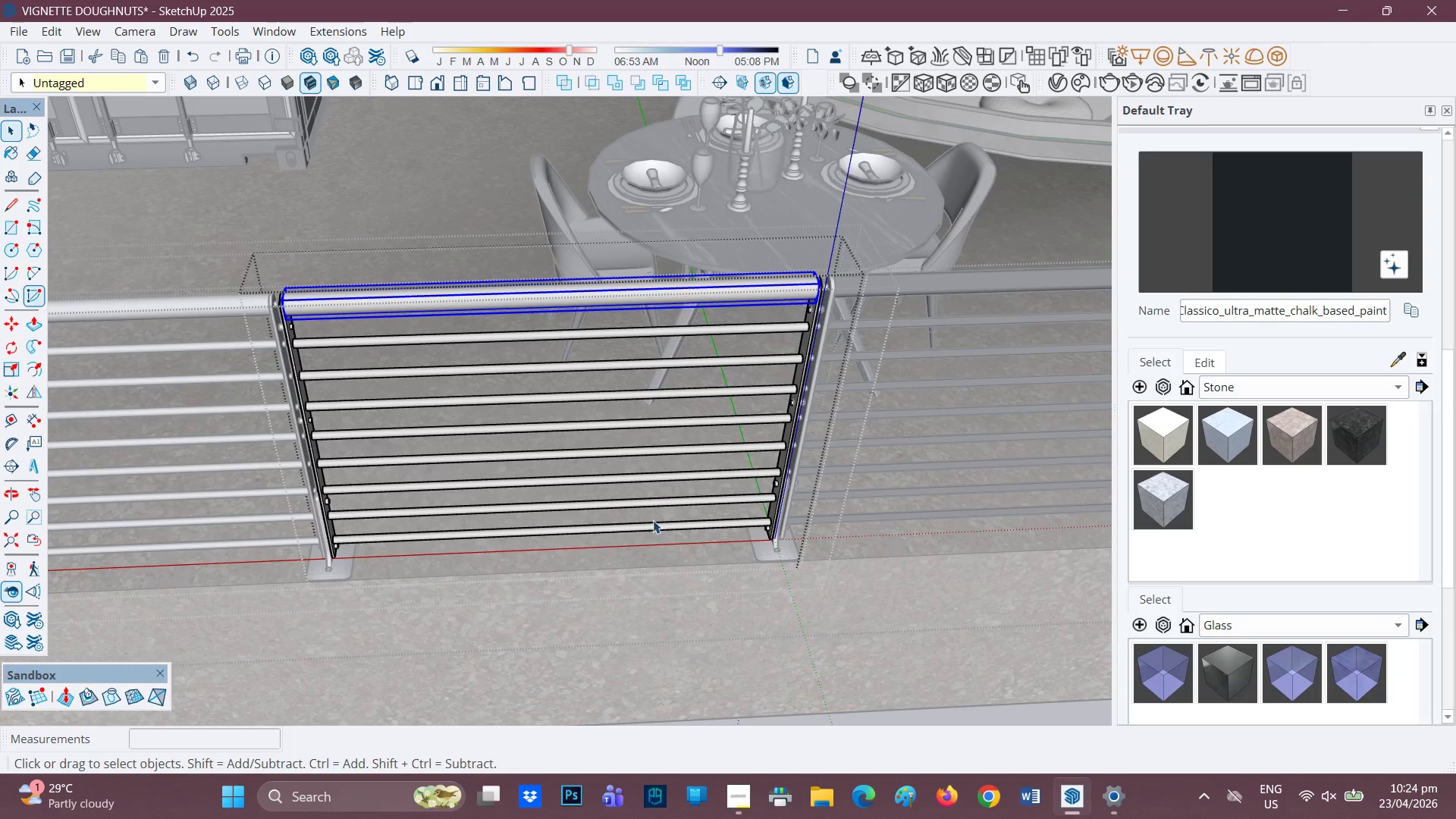 
left_click_drag(start_coordinate=[651, 555], to_coordinate=[477, 293])
 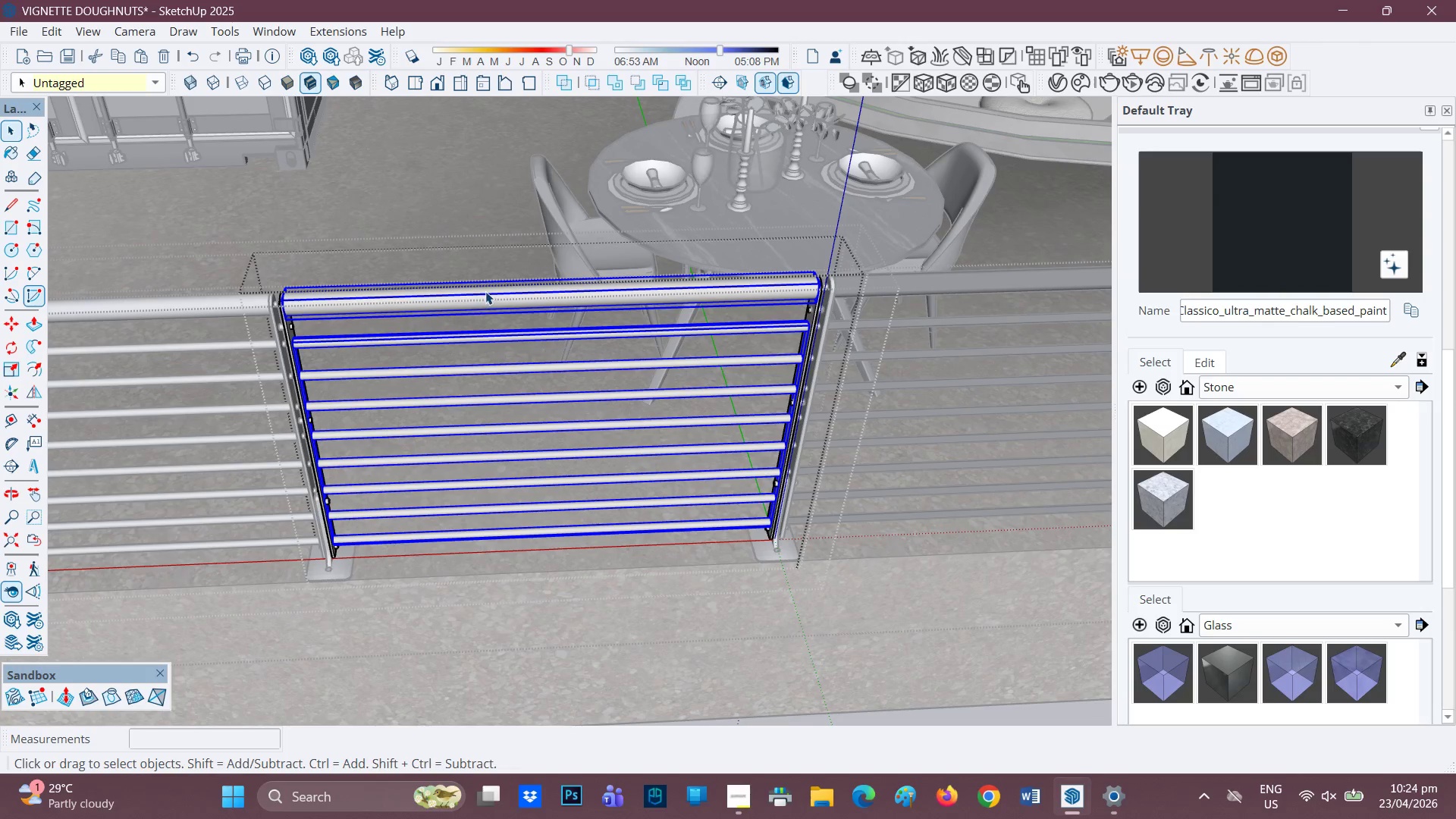 
right_click([485, 291])
 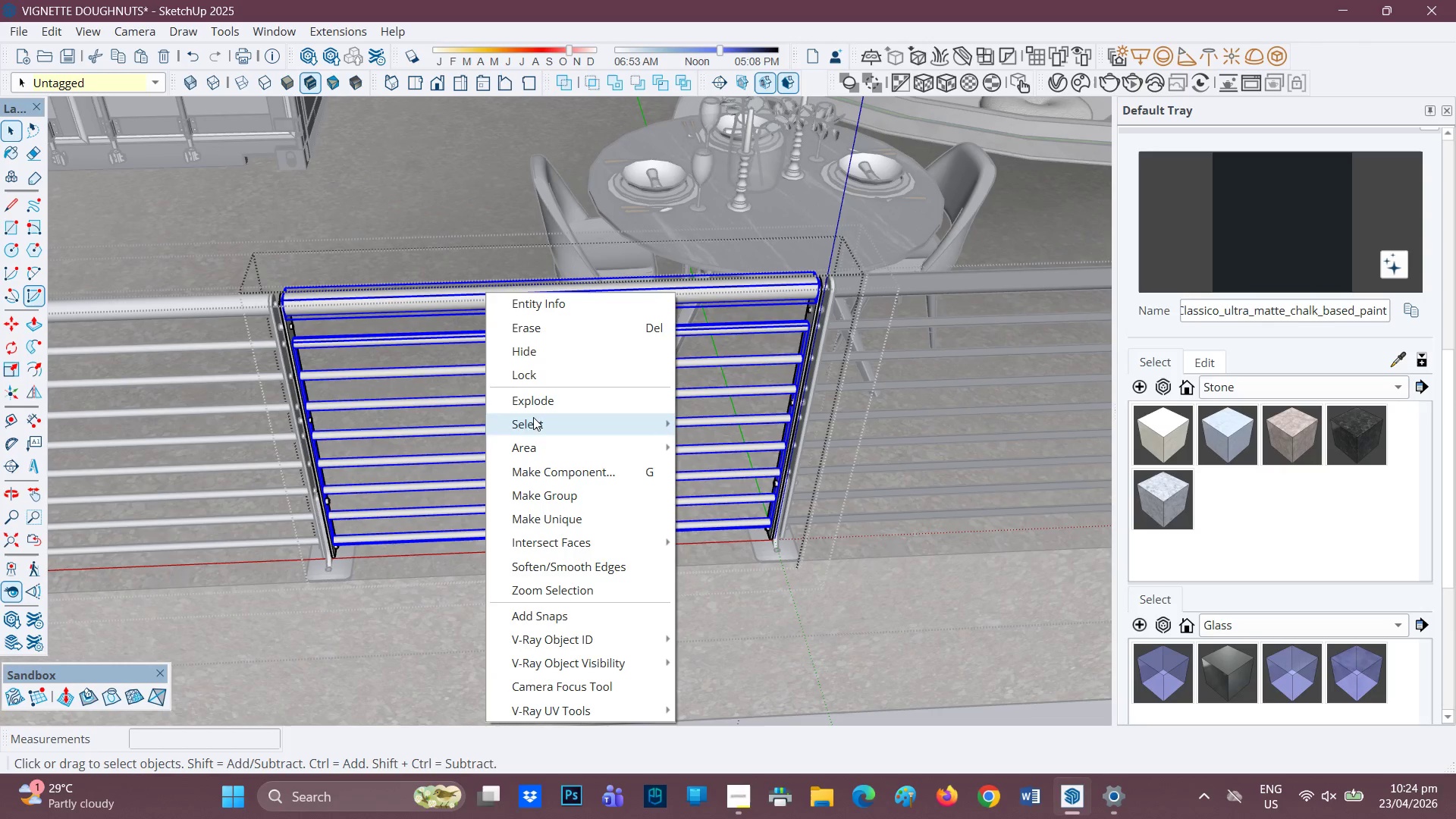 
left_click_drag(start_coordinate=[536, 394], to_coordinate=[535, 388])
 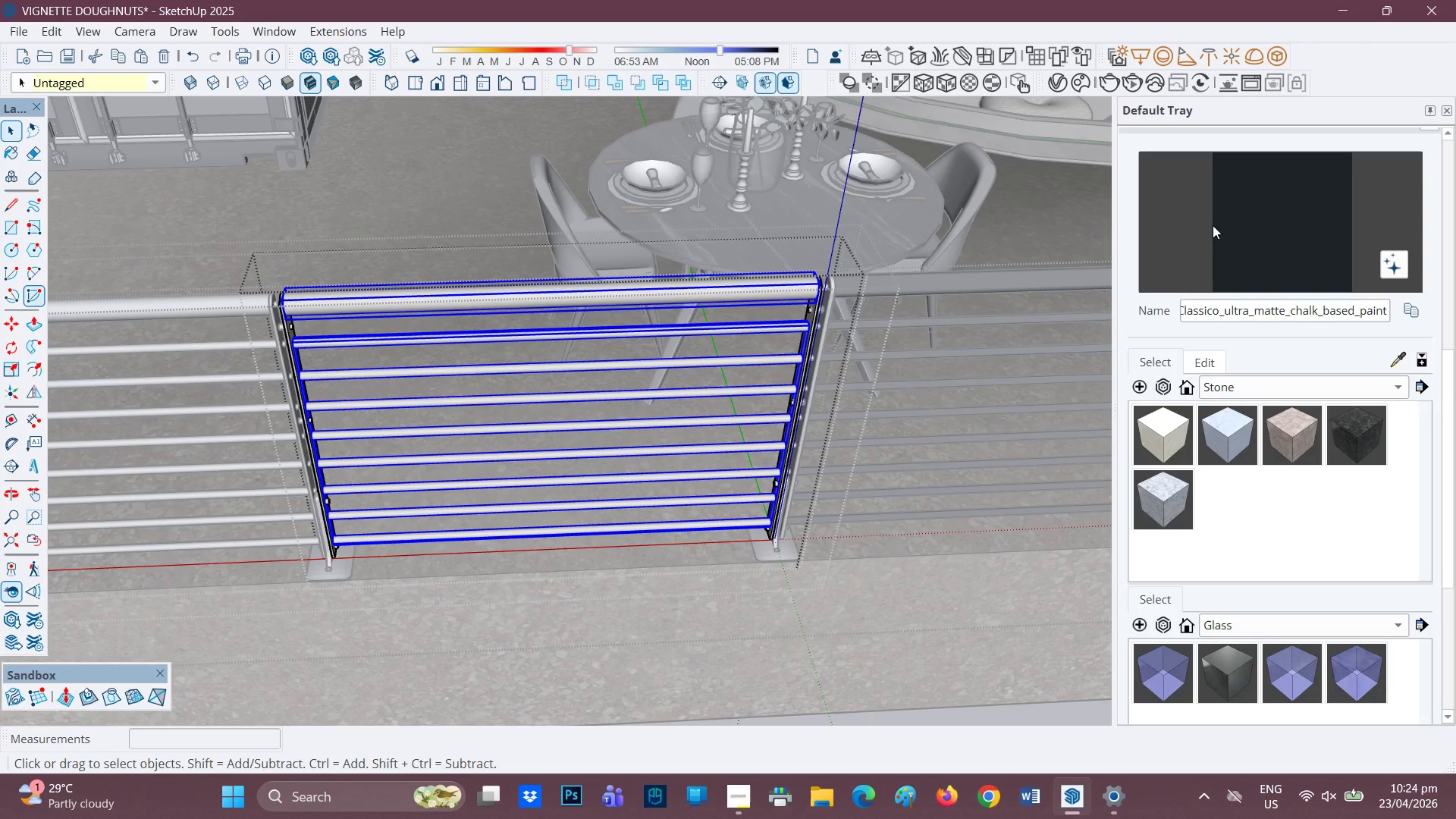 
left_click_drag(start_coordinate=[1263, 215], to_coordinate=[1258, 215])
 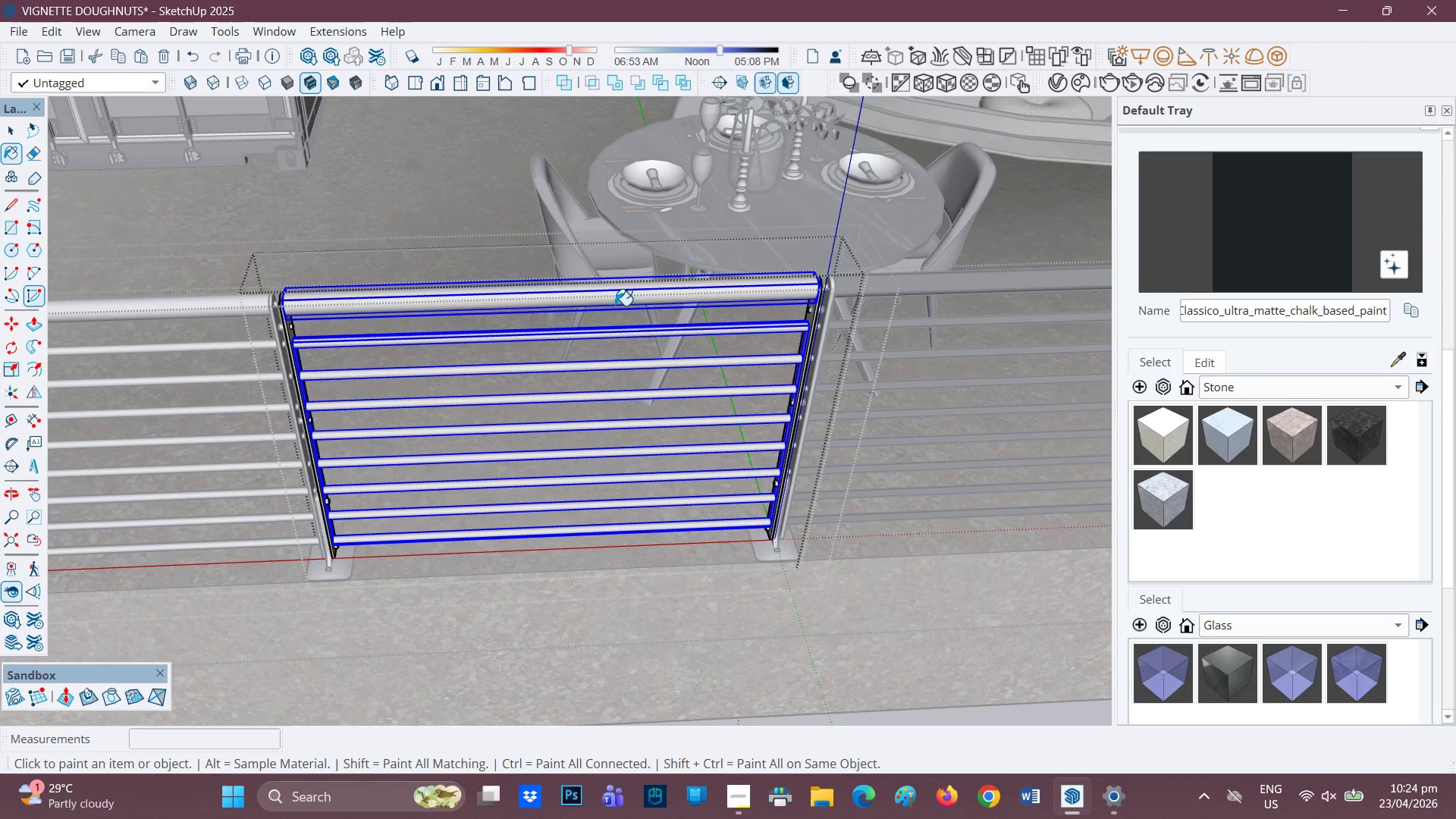 
left_click([611, 288])
 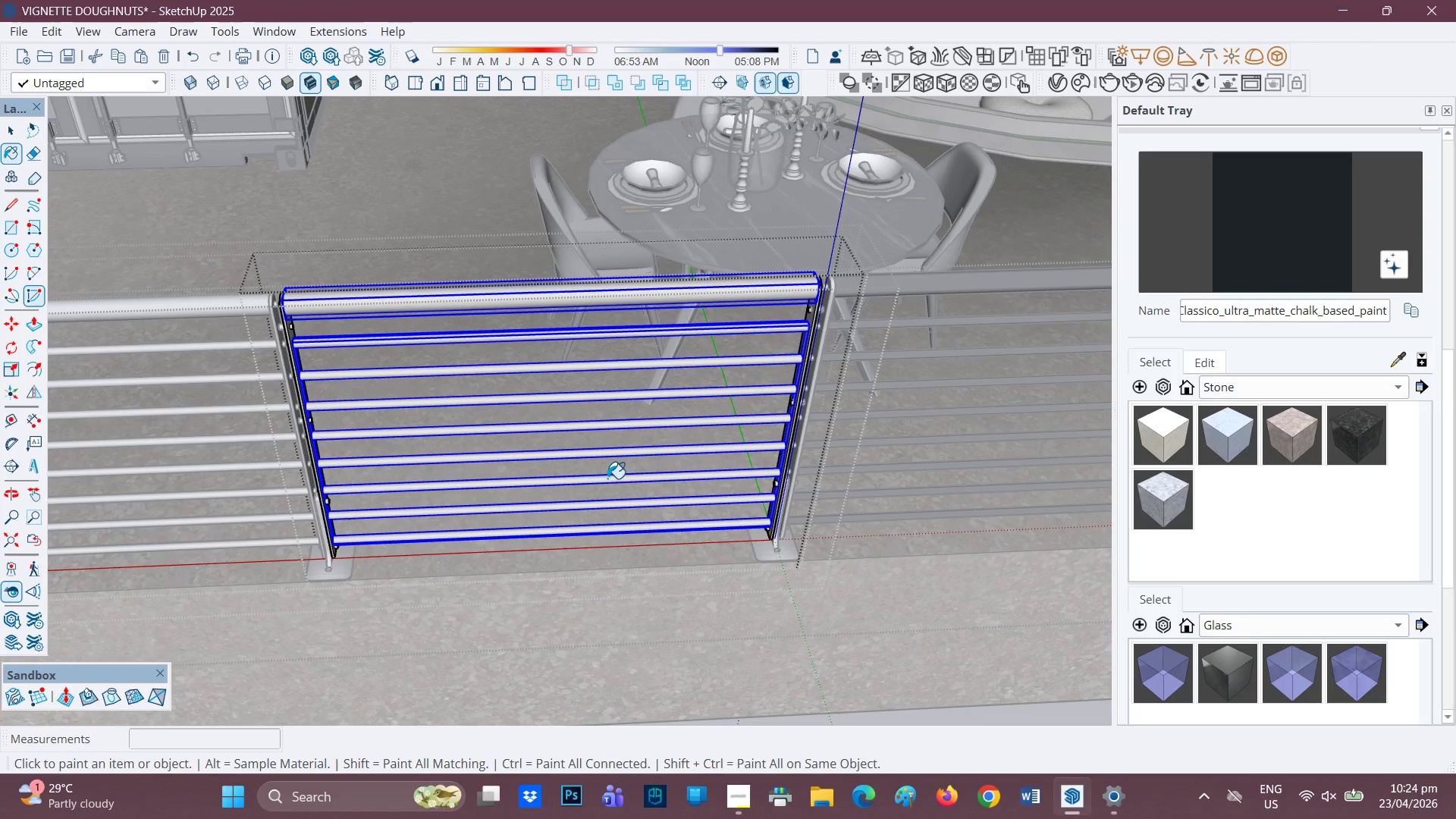 
key(Space)
 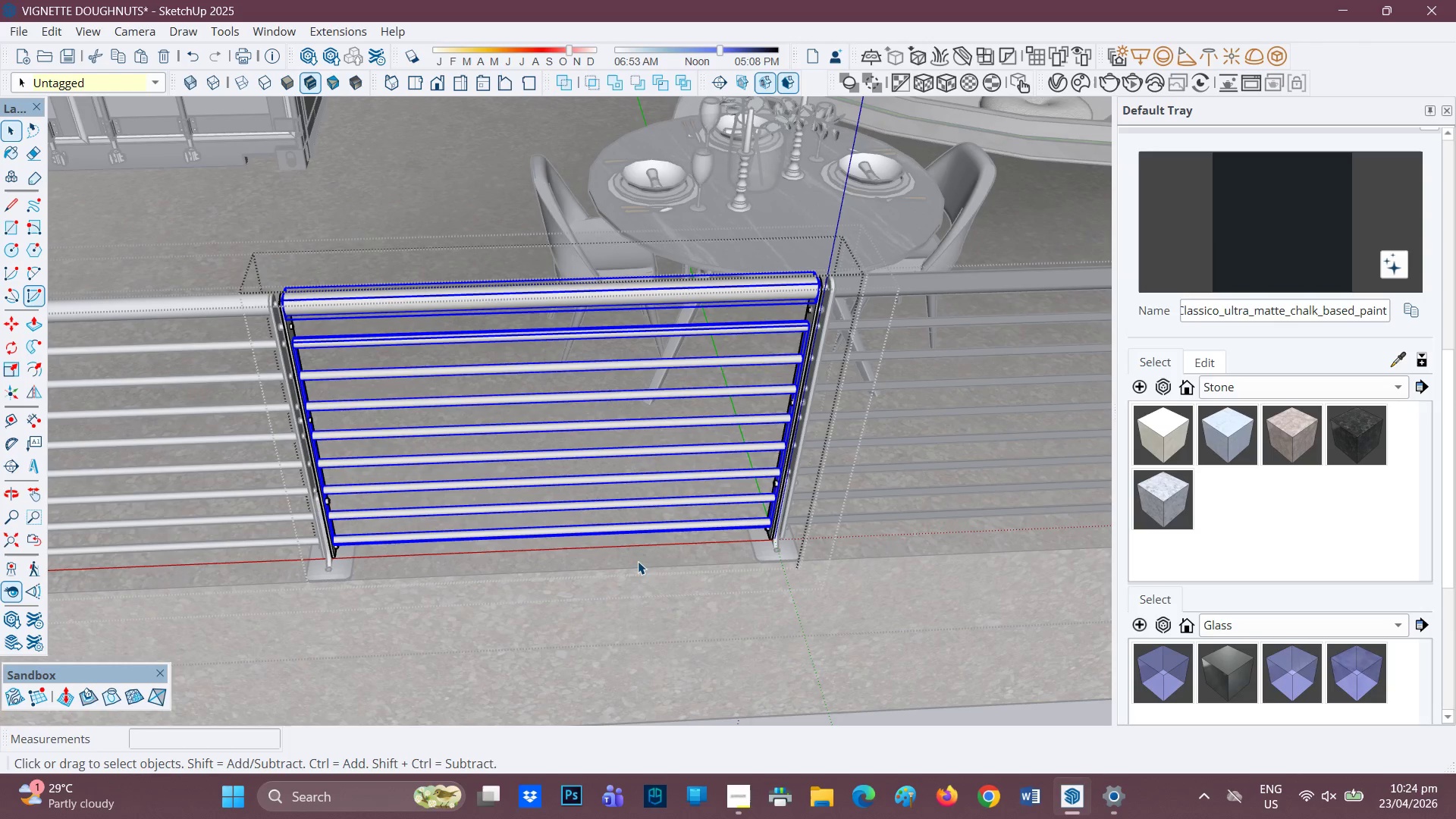 
left_click_drag(start_coordinate=[638, 554], to_coordinate=[441, 241])
 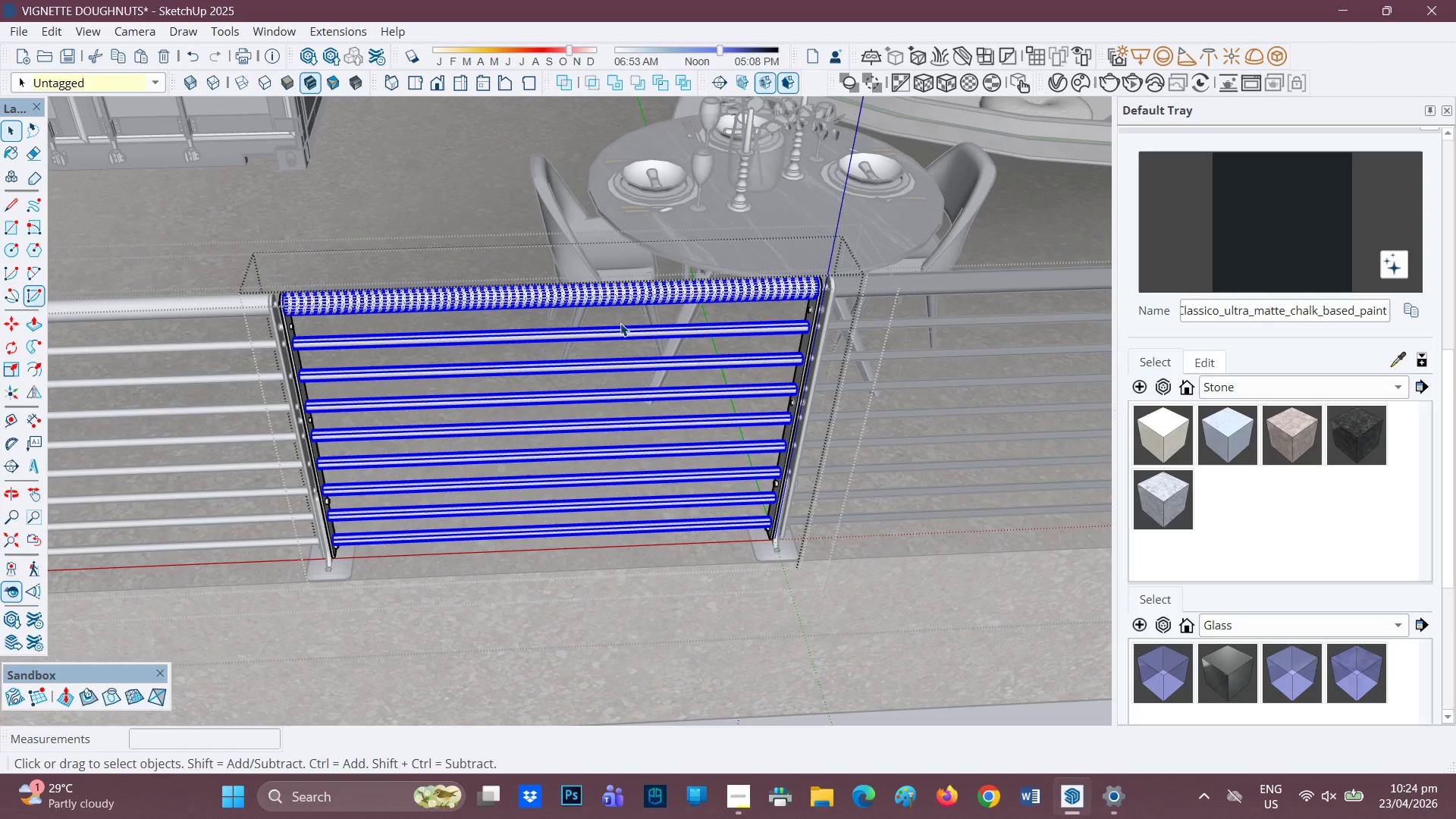 
left_click_drag(start_coordinate=[1241, 207], to_coordinate=[1235, 207])
 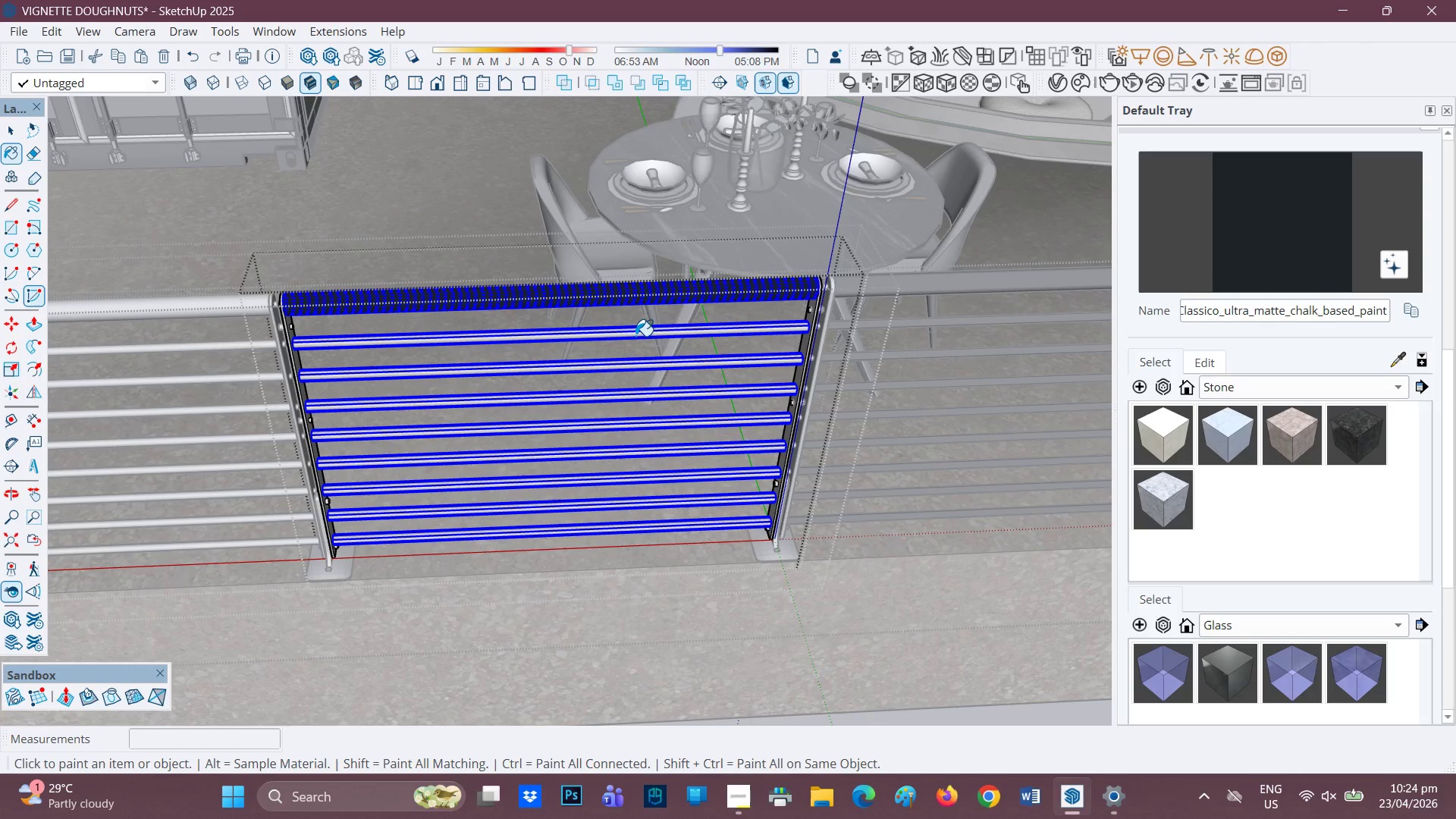 
key(Space)
 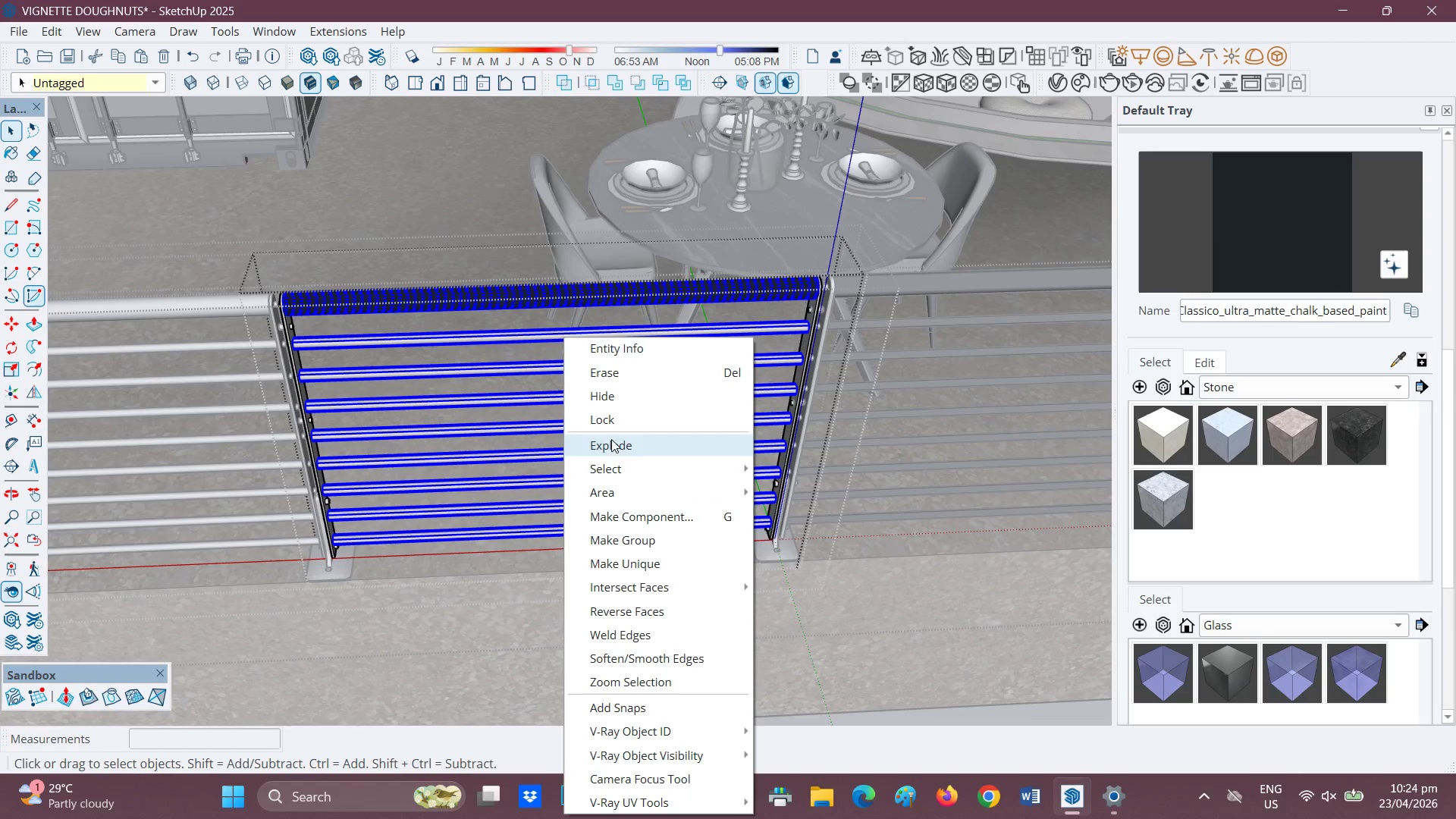 
left_click_drag(start_coordinate=[1279, 209], to_coordinate=[1260, 211])
 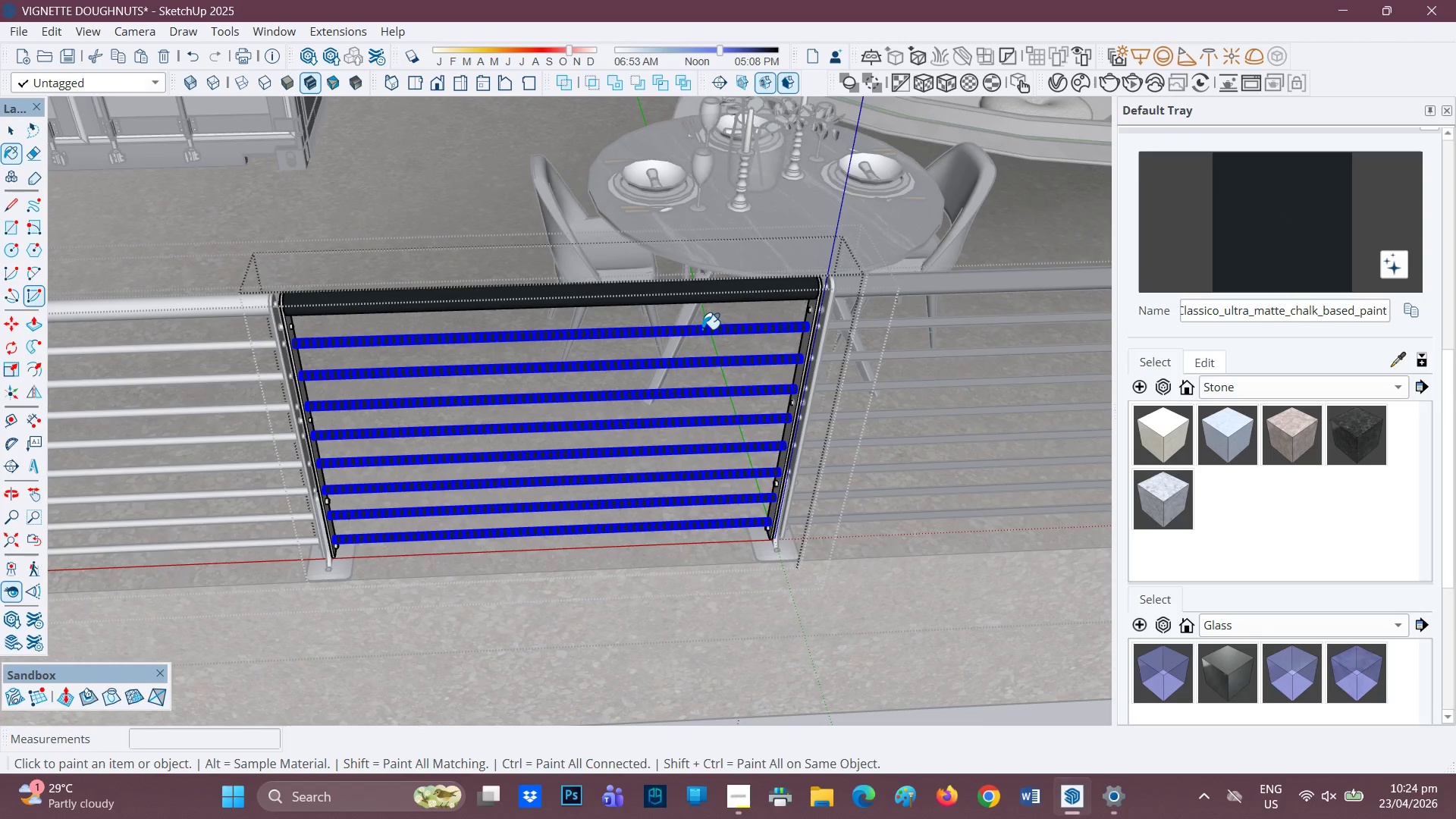 
key(Space)
 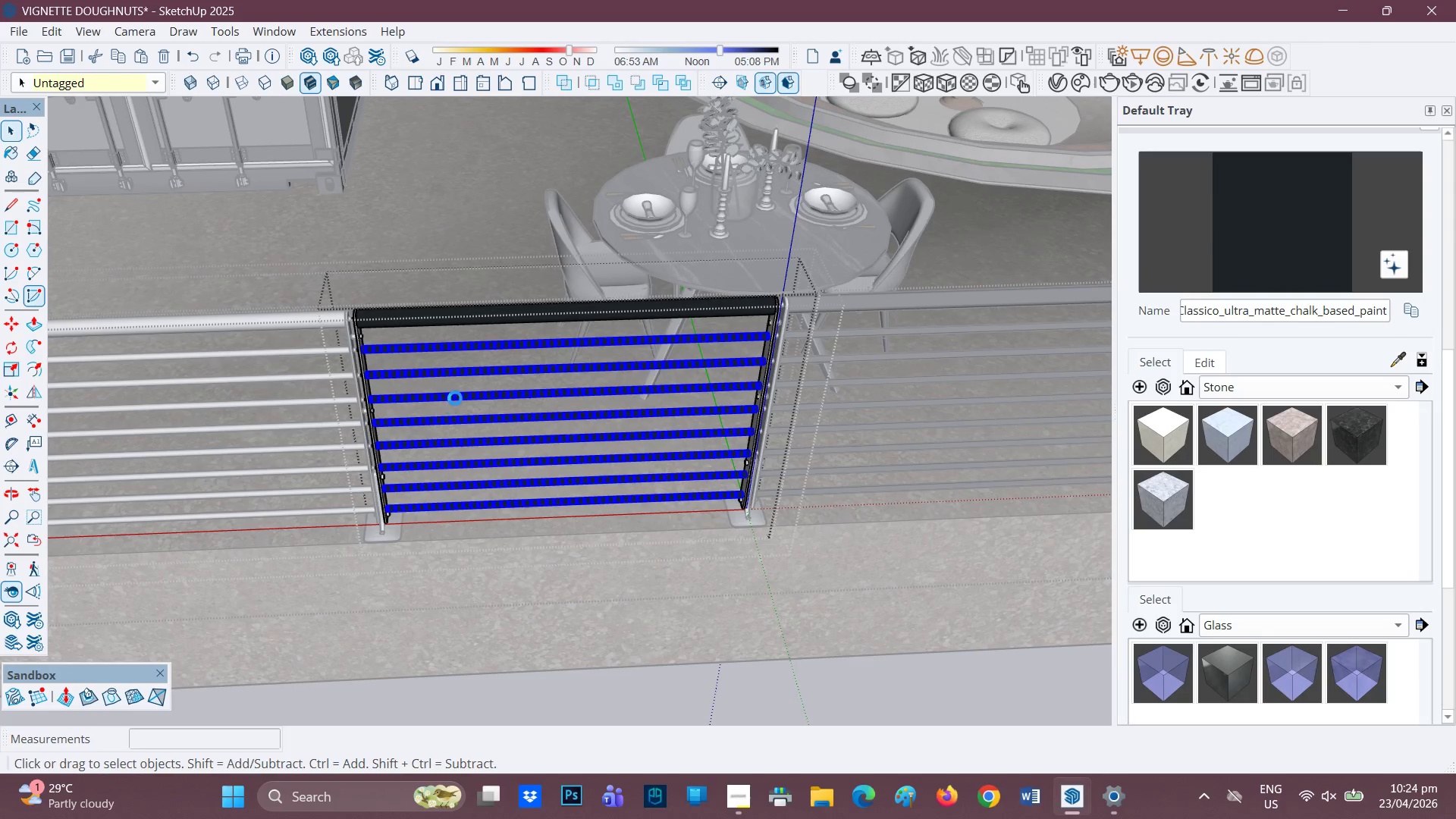 
scroll: coordinate [607, 372], scroll_direction: down, amount: 2.0
 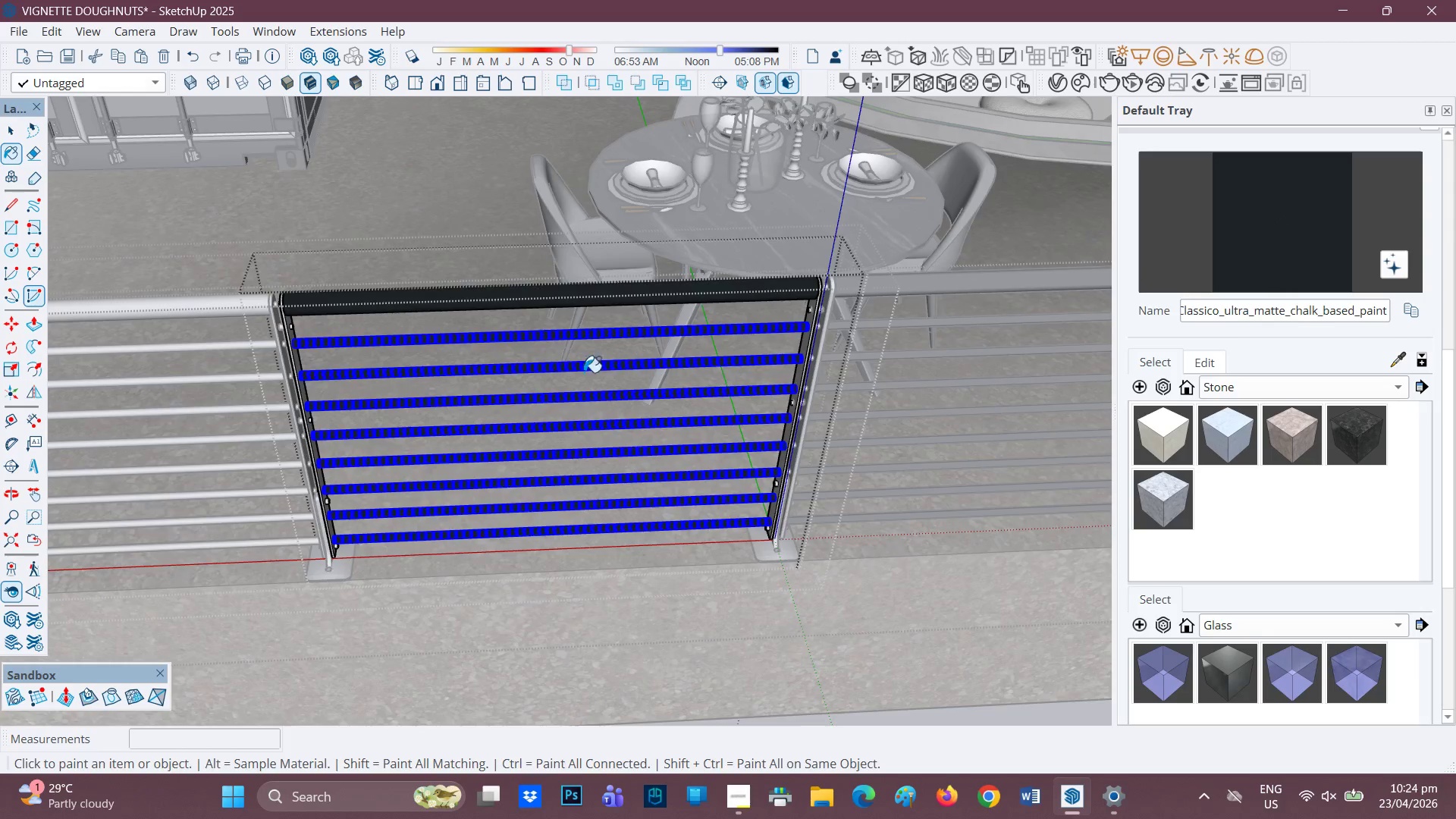 
key(H)
 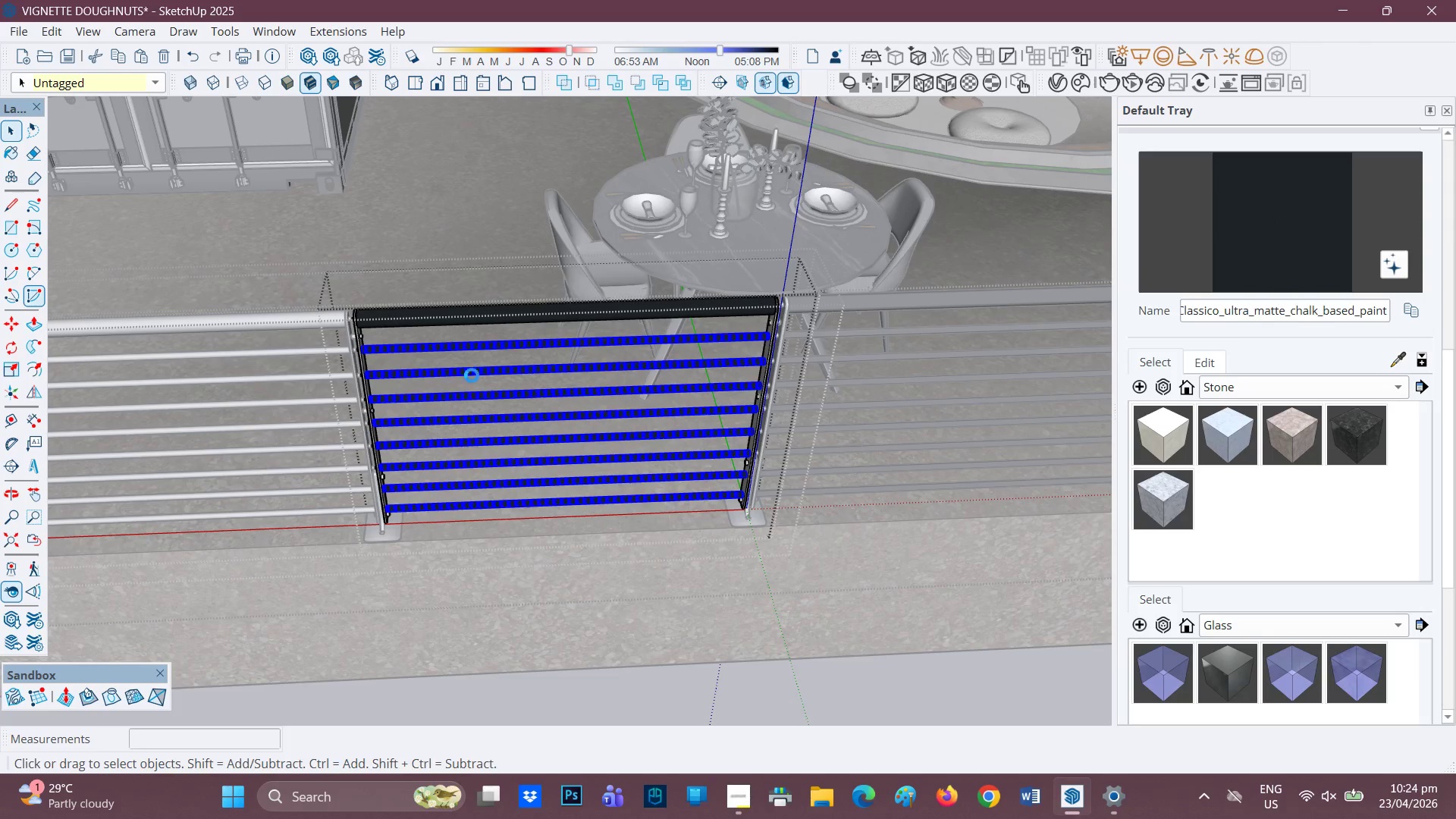 
left_click_drag(start_coordinate=[460, 388], to_coordinate=[670, 333])
 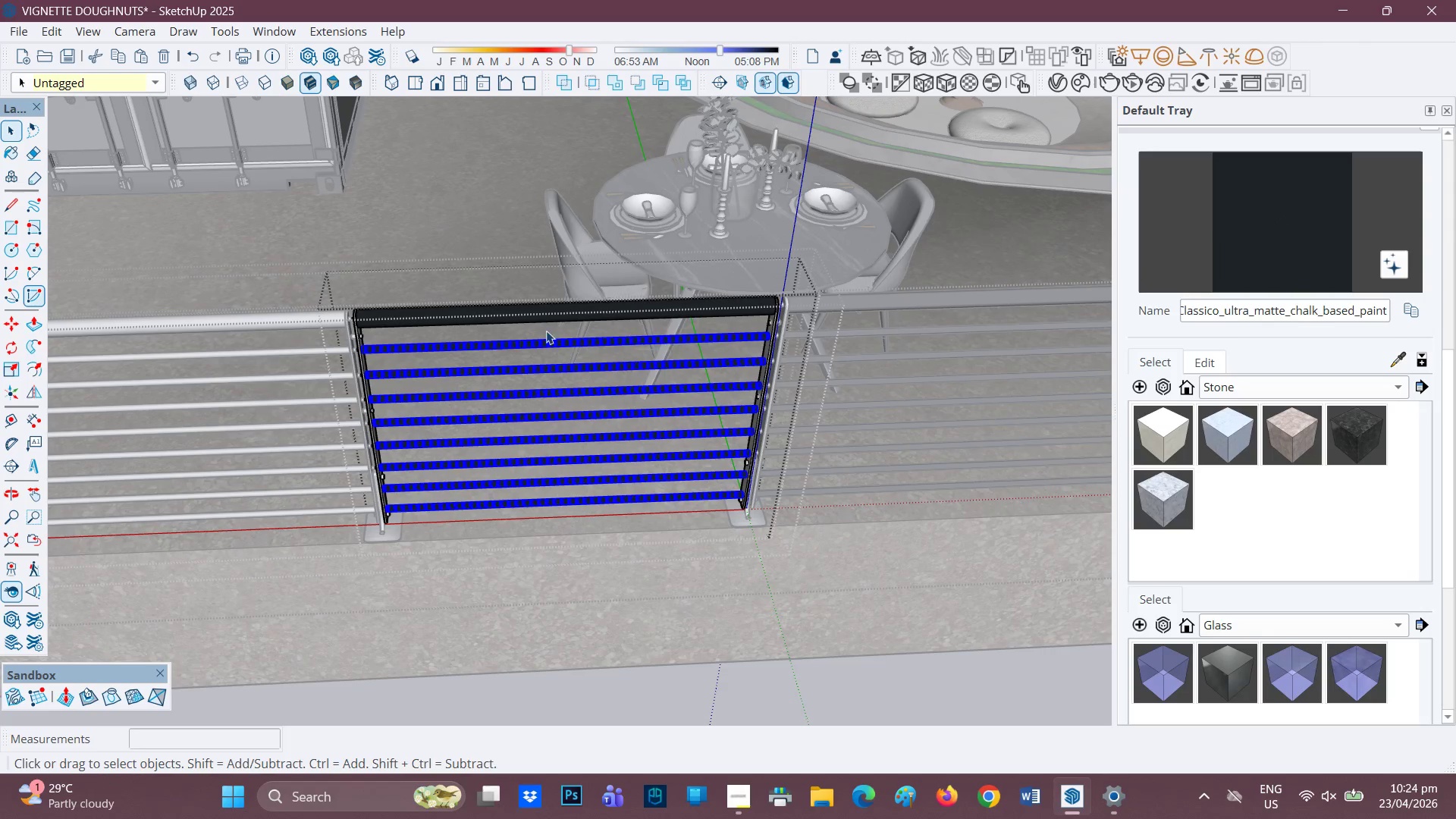 
key(Space)
 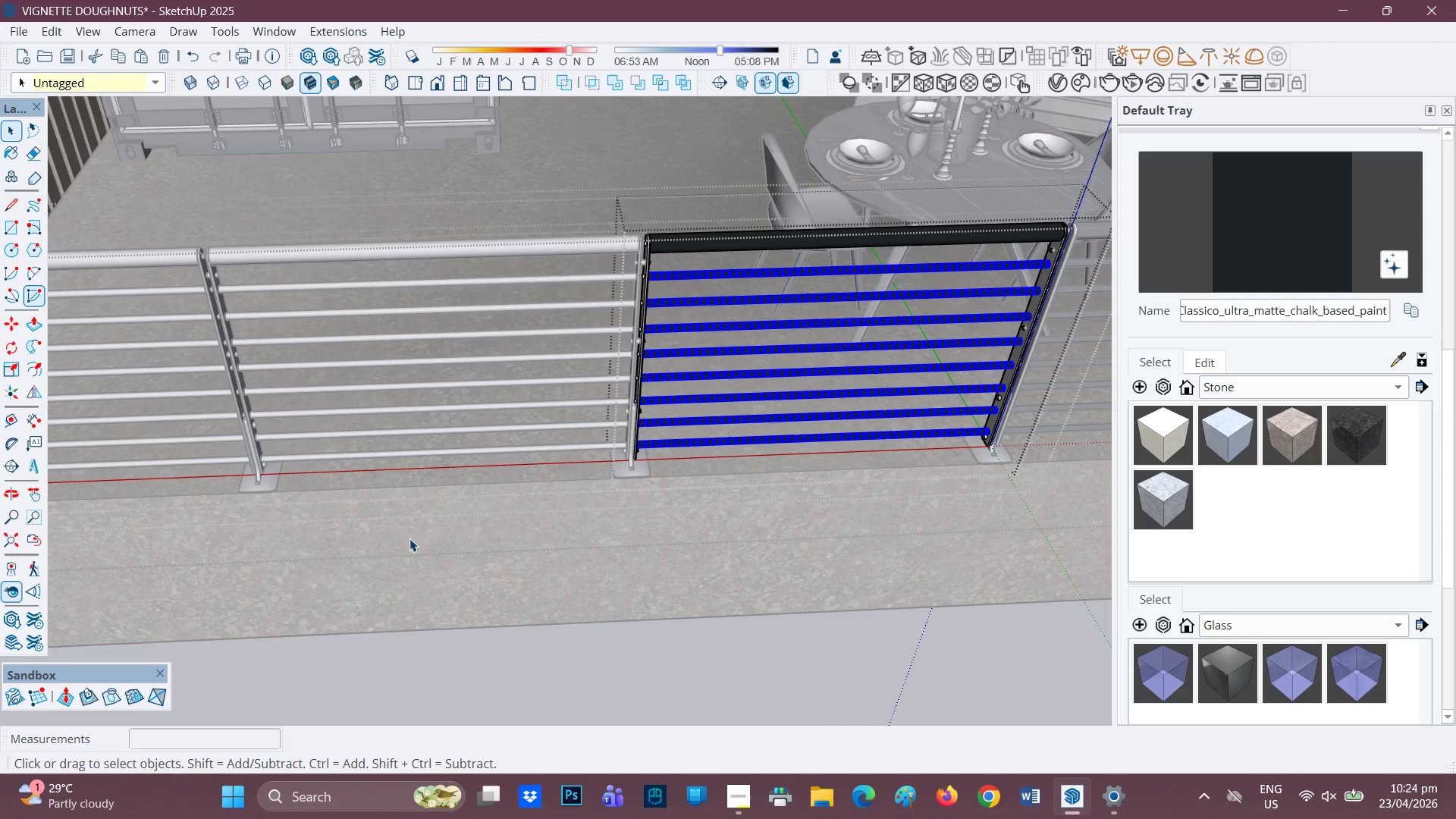 
left_click_drag(start_coordinate=[512, 580], to_coordinate=[511, 569])
 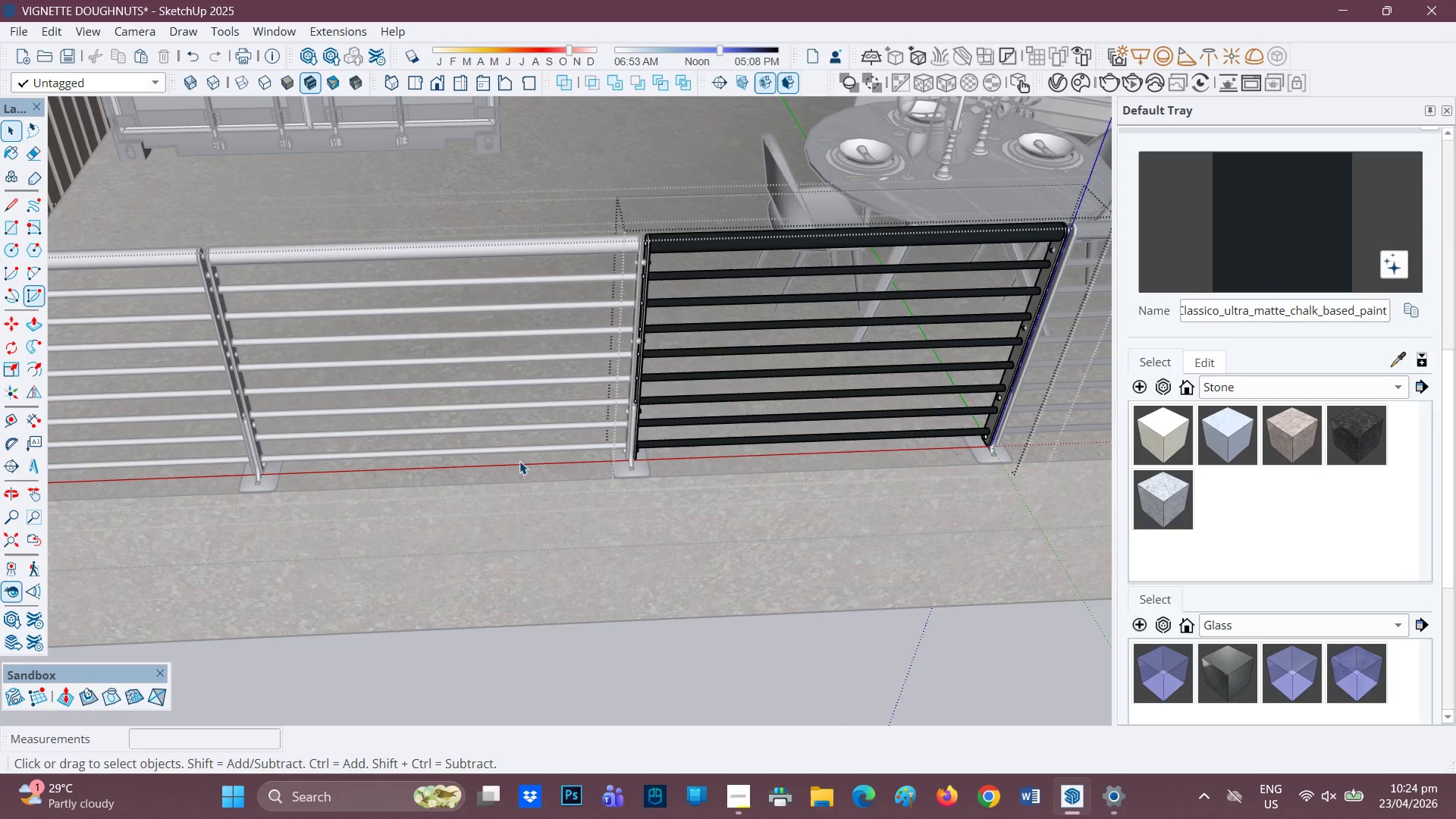 
scroll: coordinate [512, 448], scroll_direction: up, amount: 2.0
 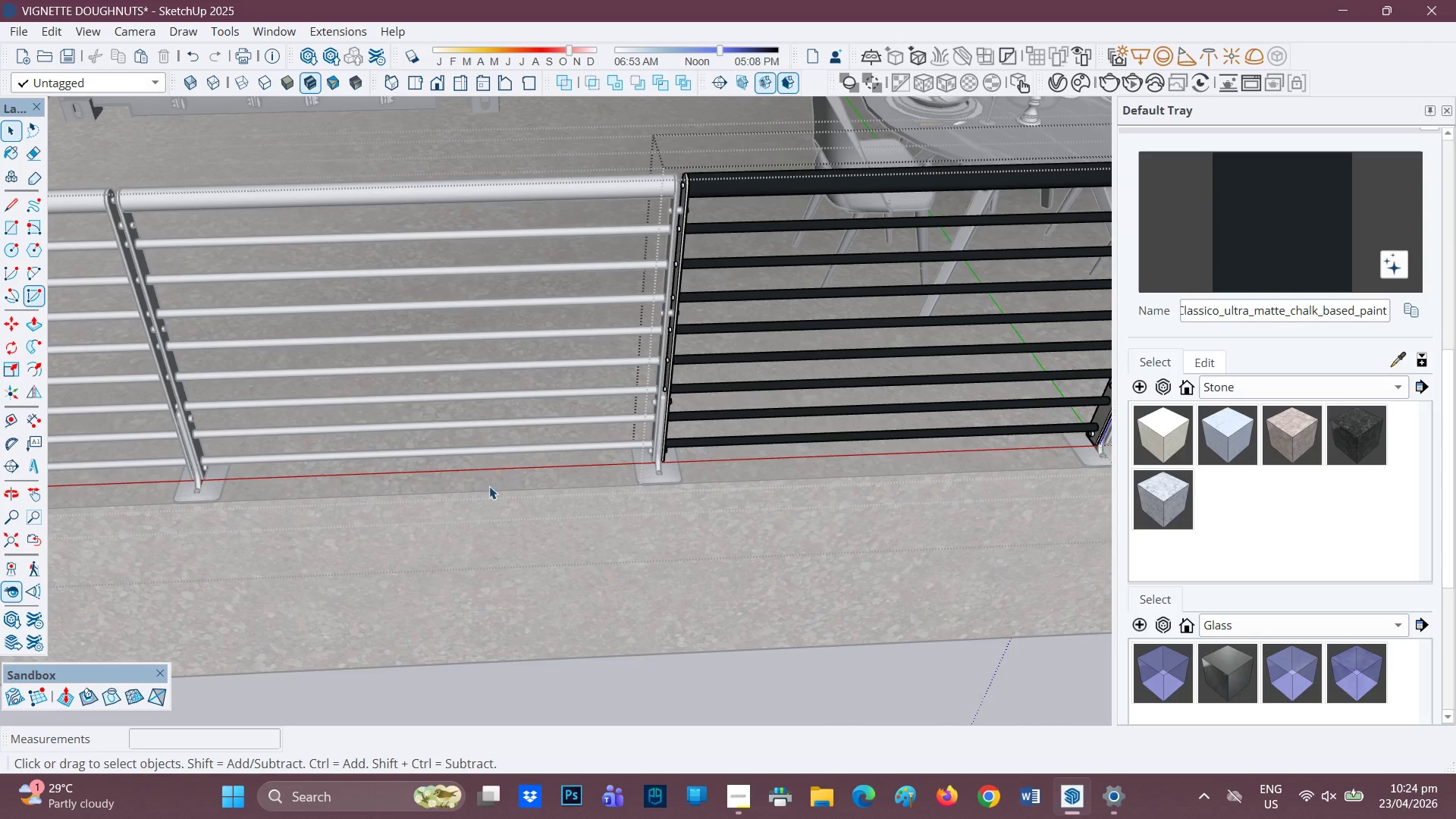 
left_click_drag(start_coordinate=[510, 479], to_coordinate=[333, 171])
 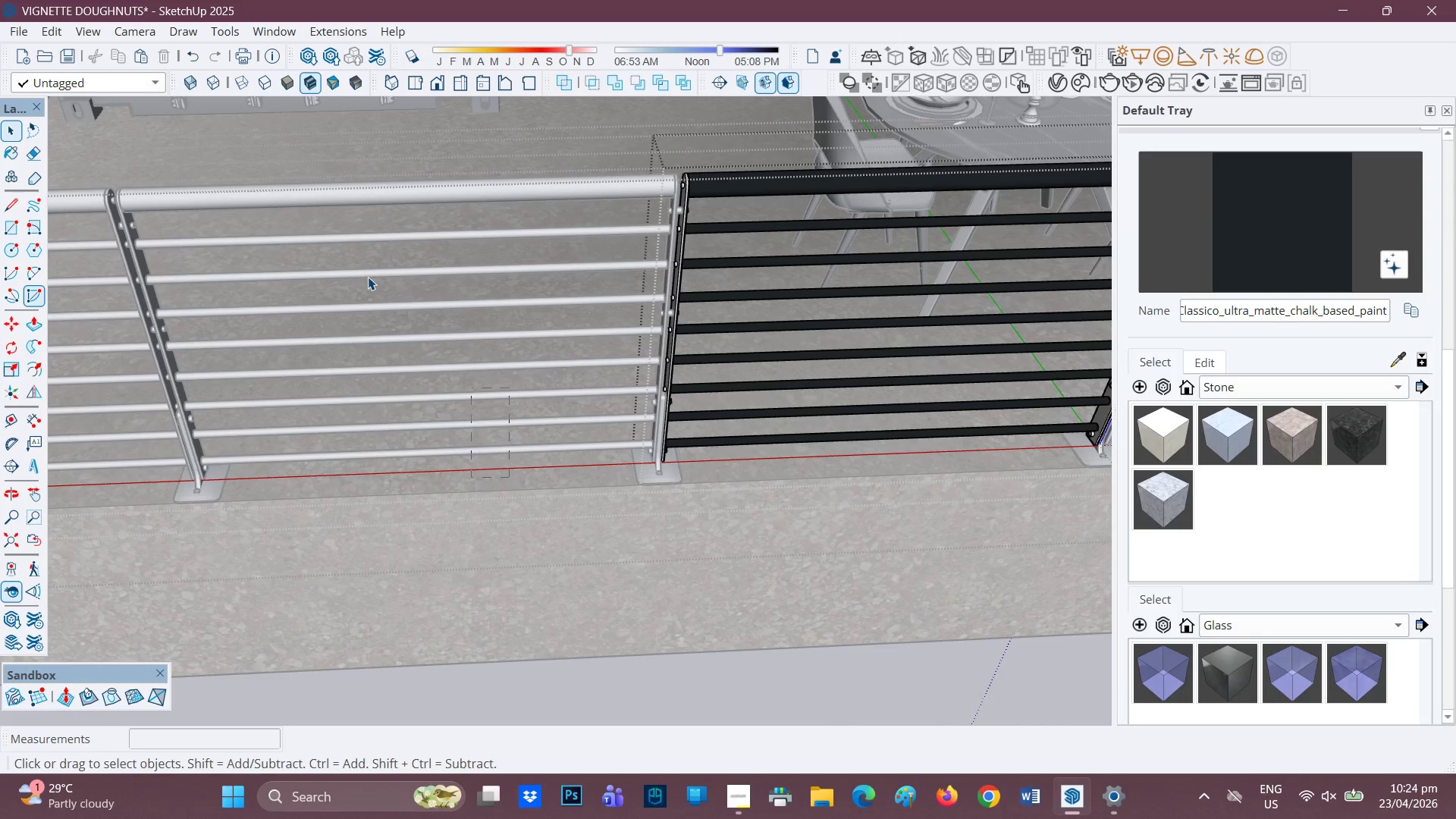 
scroll: coordinate [433, 285], scroll_direction: down, amount: 14.0
 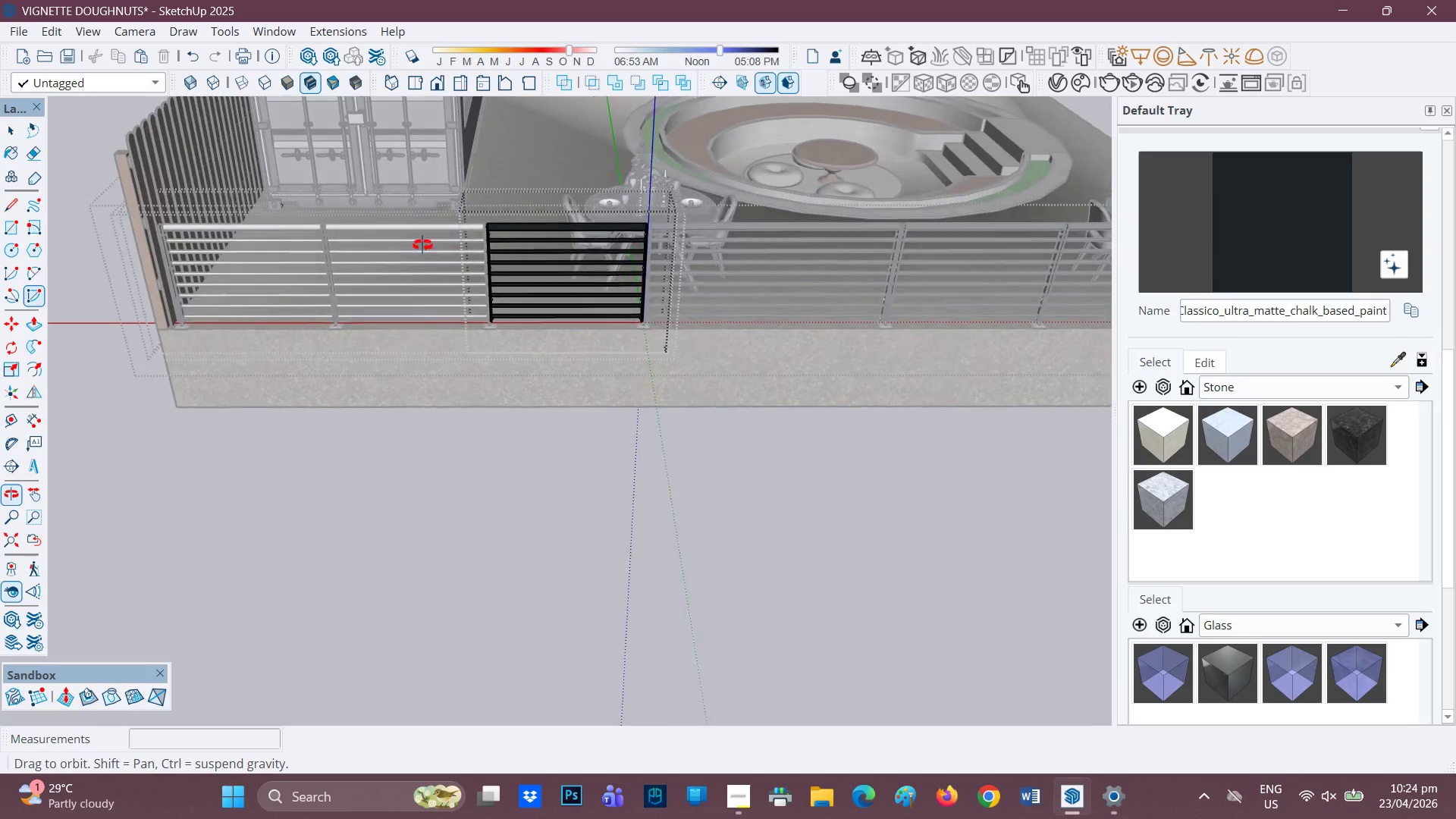 
key(Space)
 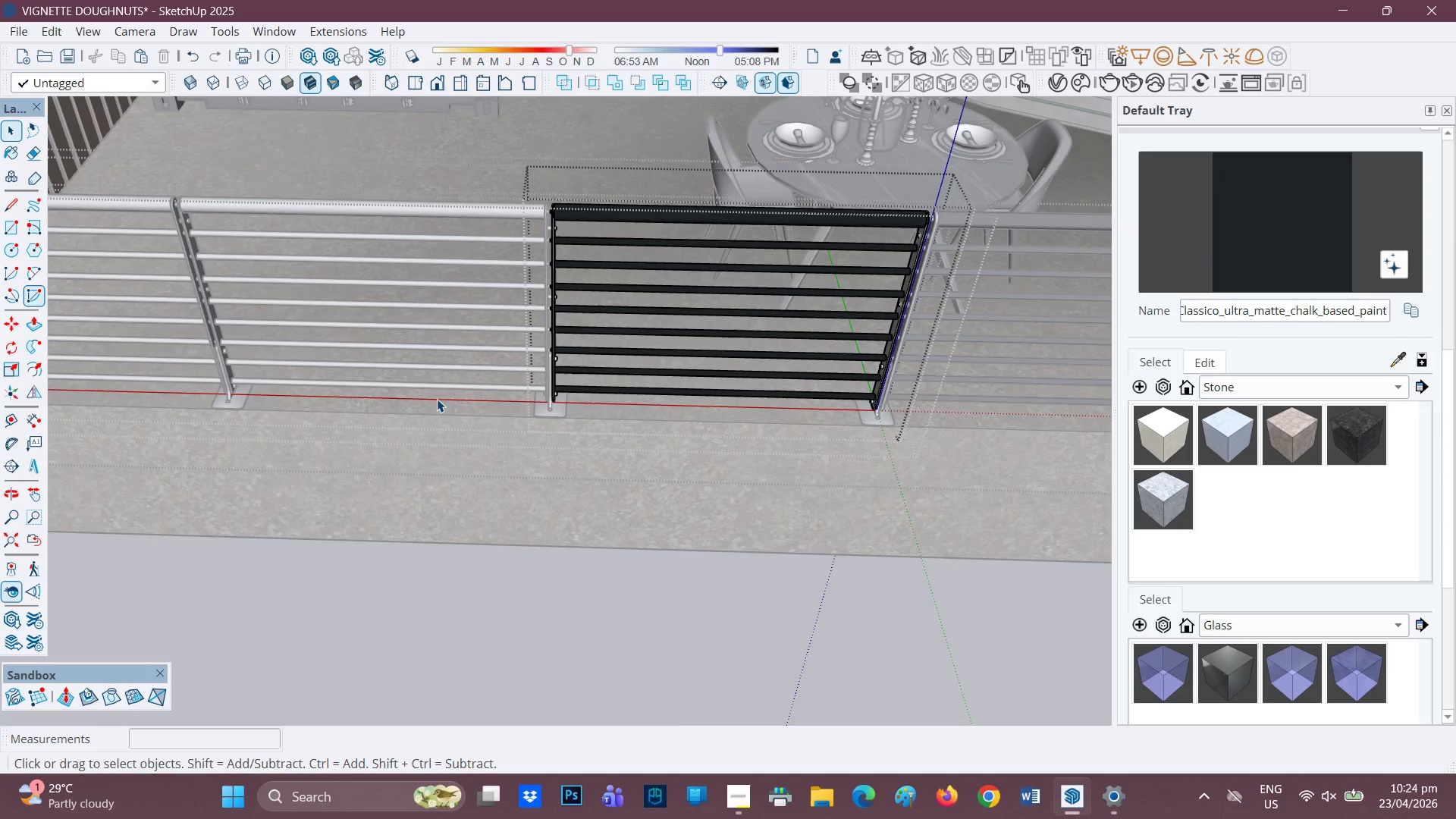 
left_click_drag(start_coordinate=[450, 395], to_coordinate=[402, 221])
 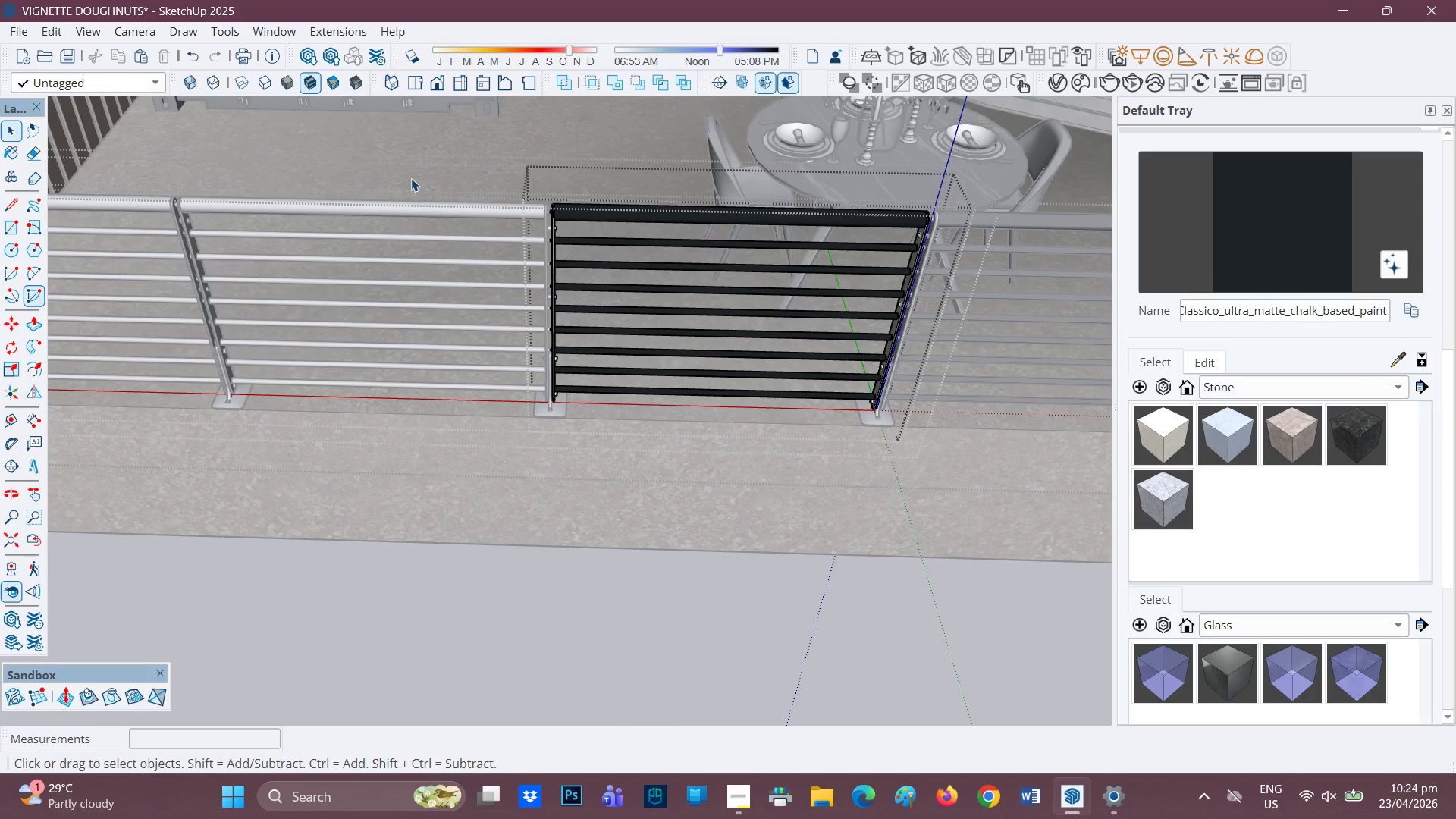 
scroll: coordinate [424, 333], scroll_direction: up, amount: 9.0
 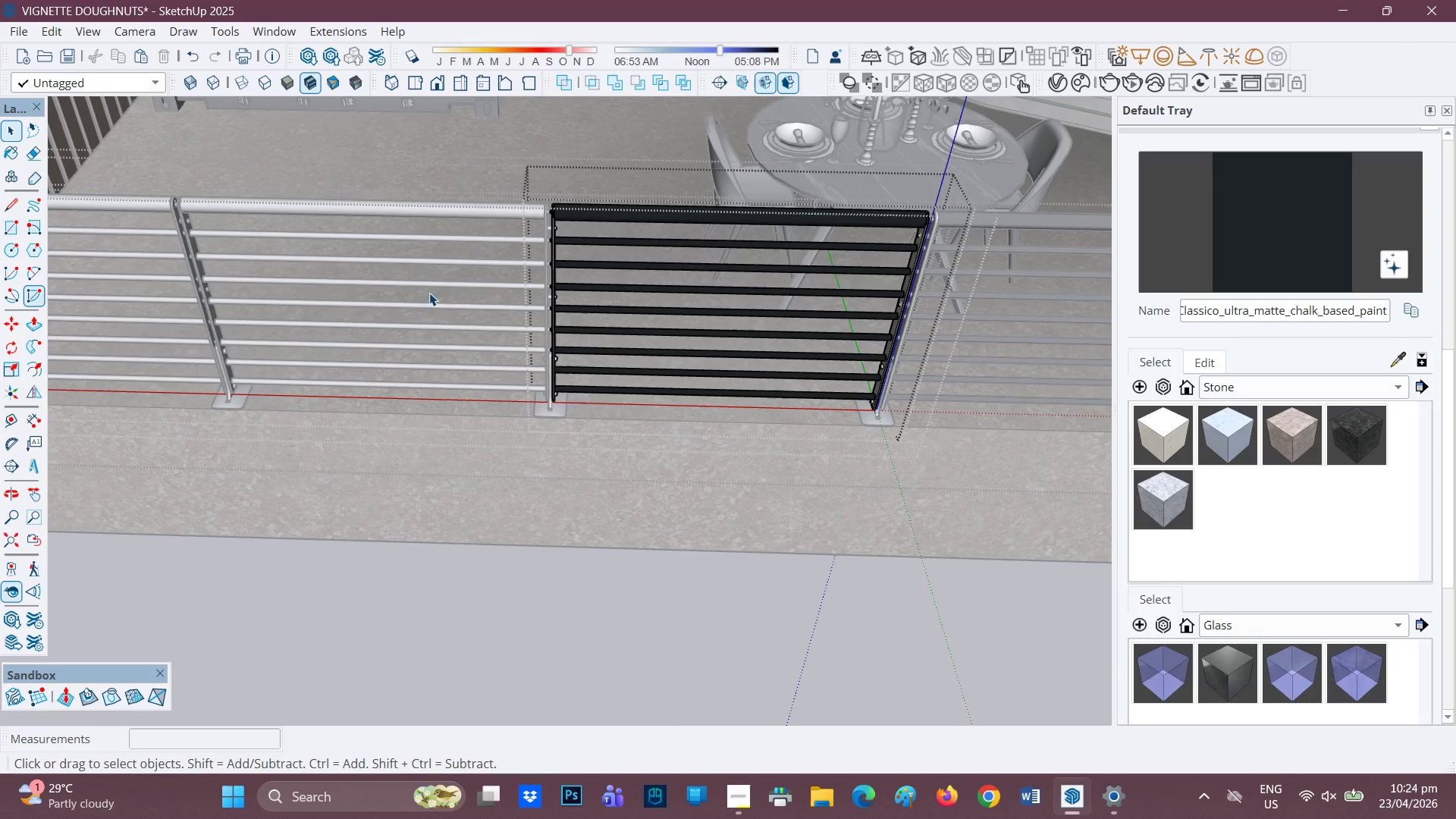 
key(Space)
 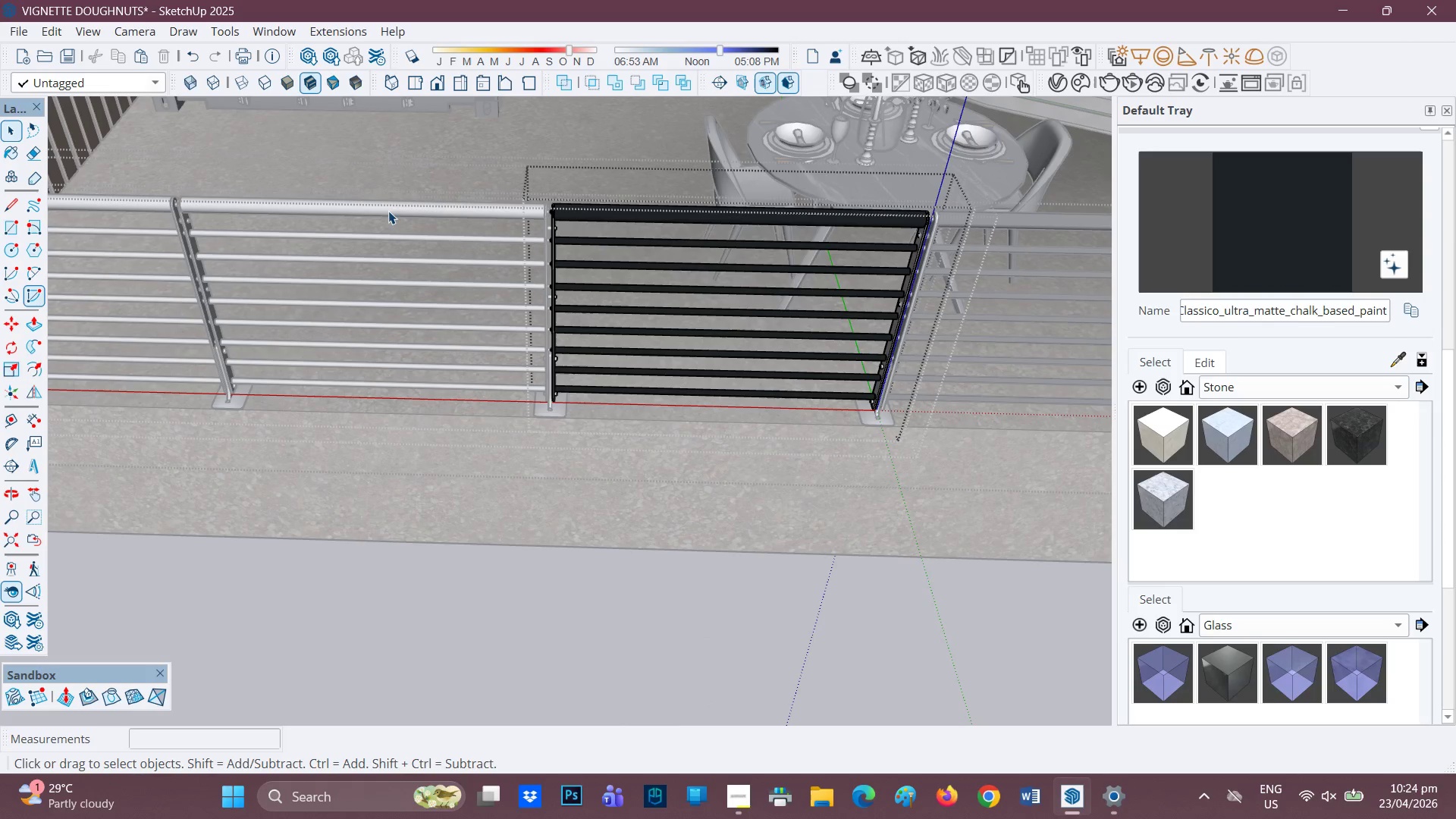 
double_click([387, 211])
 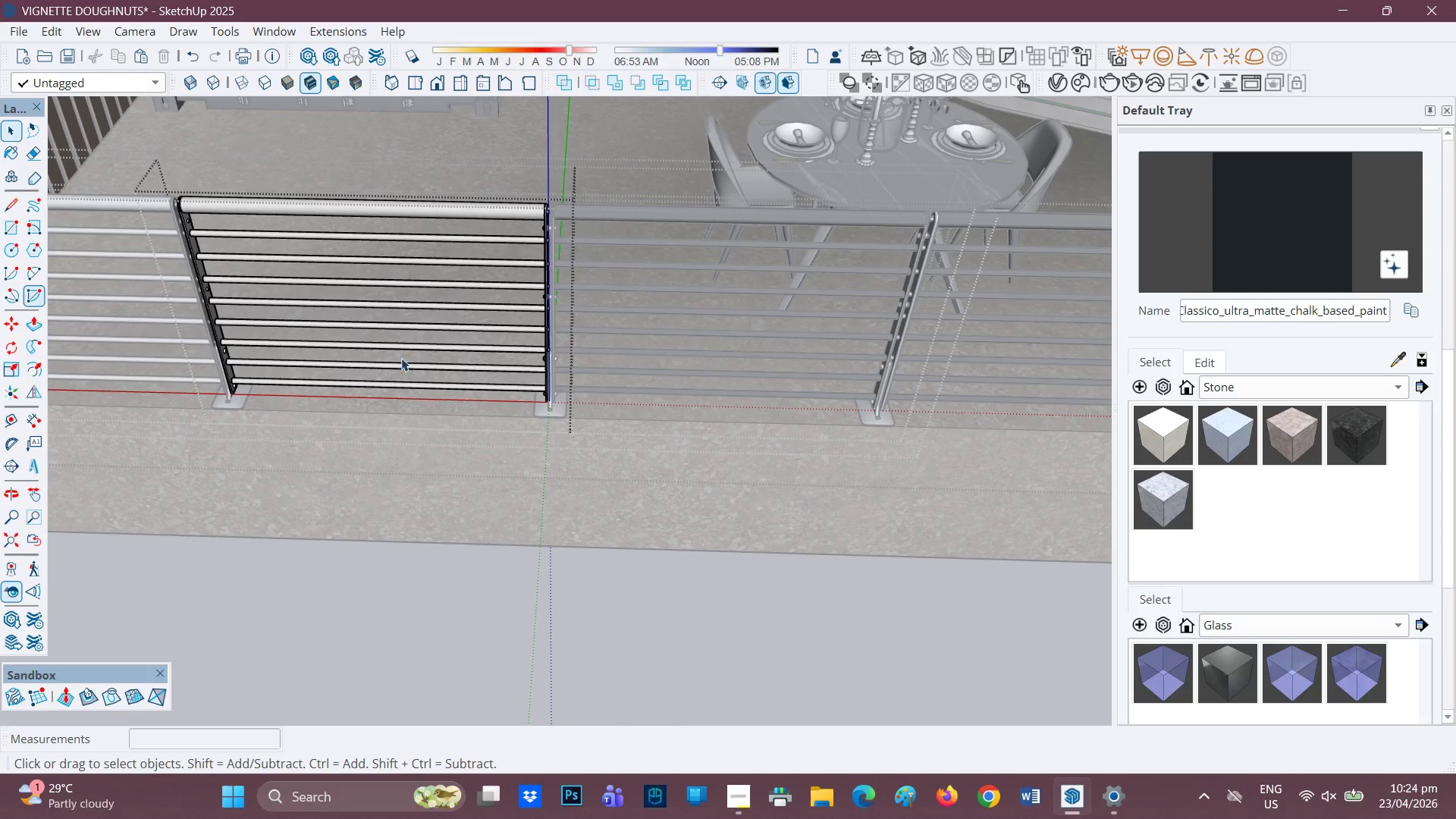 
left_click_drag(start_coordinate=[439, 396], to_coordinate=[347, 172])
 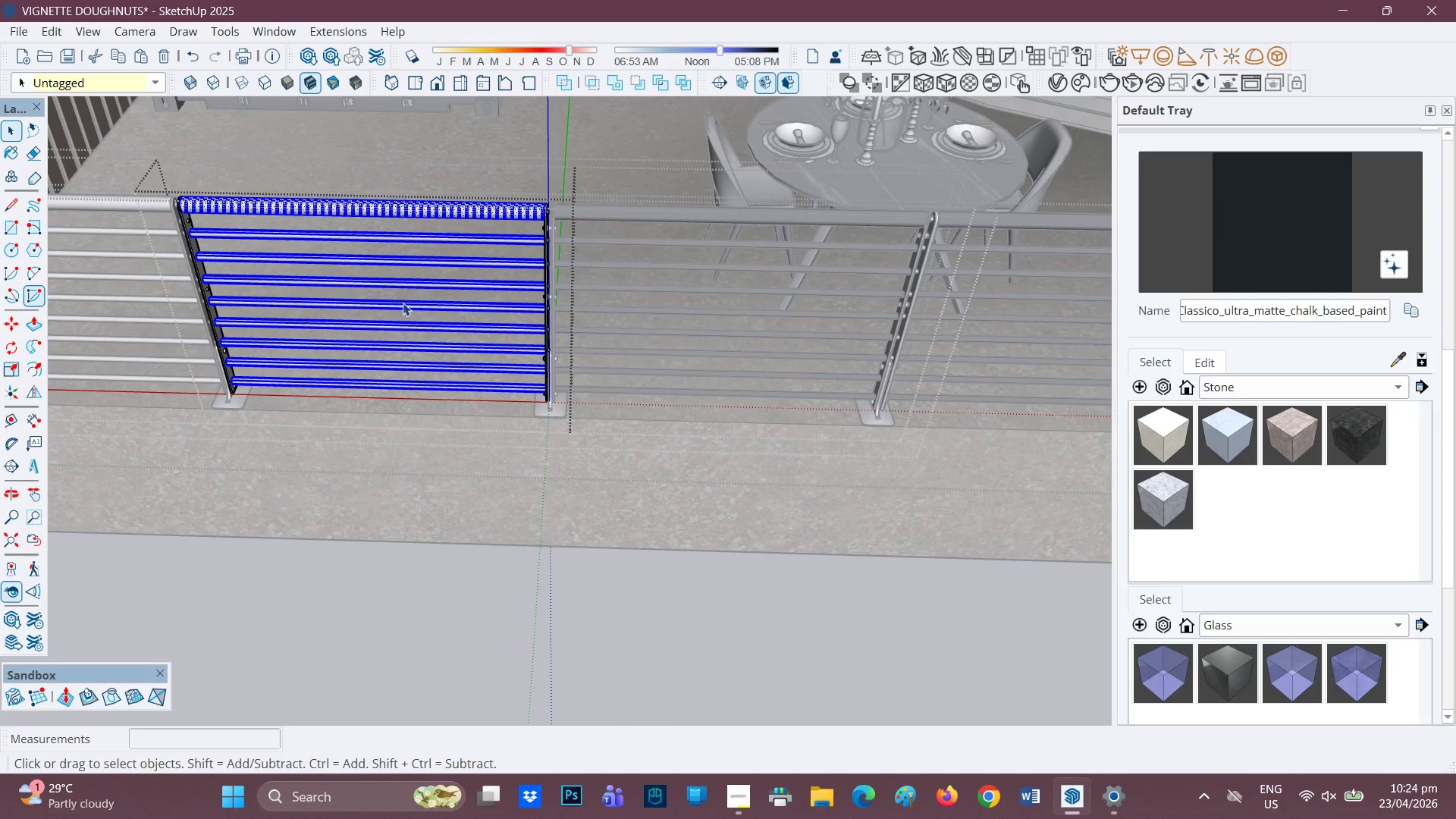 
left_click_drag(start_coordinate=[447, 403], to_coordinate=[363, 240])
 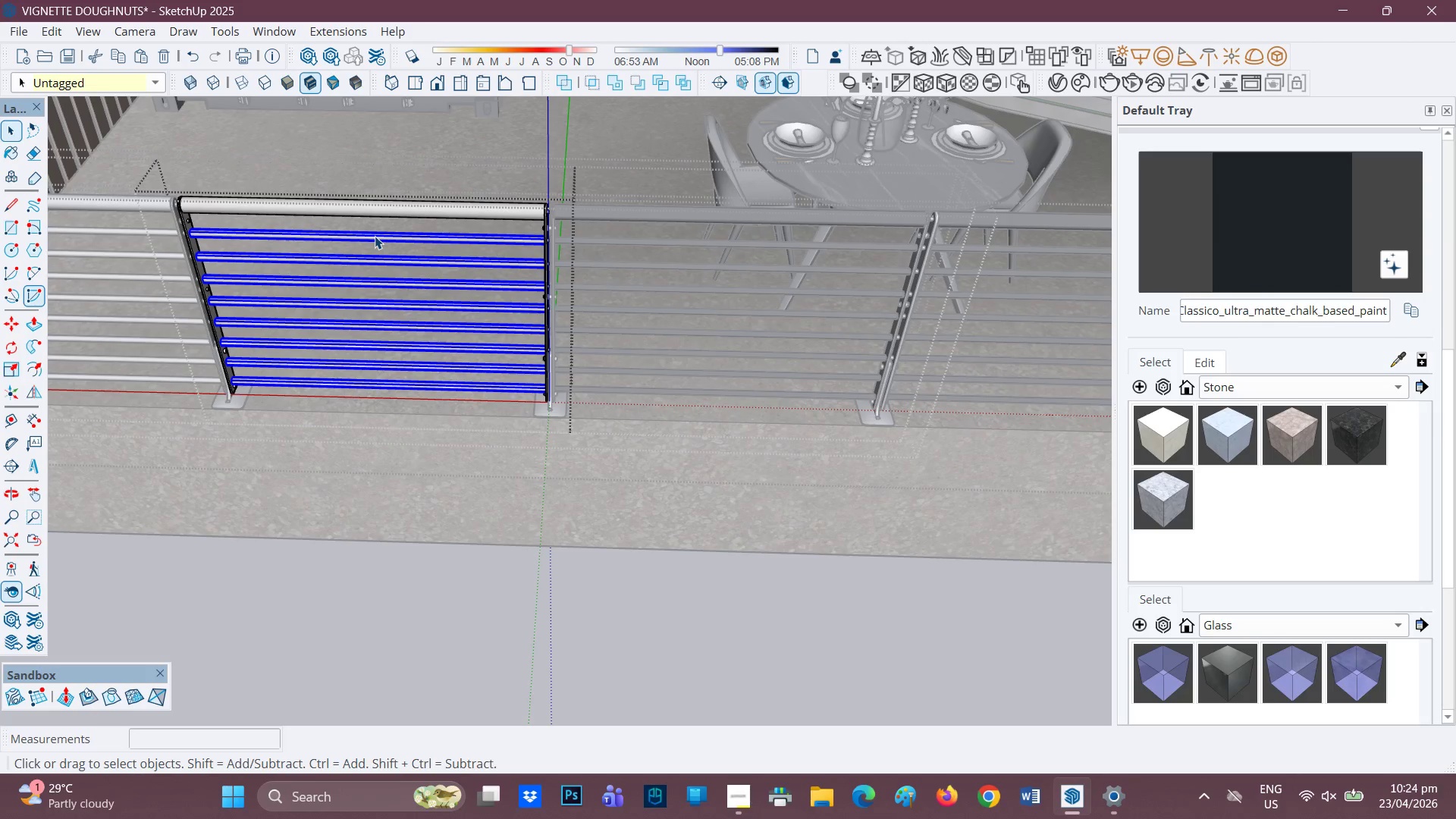 
right_click([375, 236])
 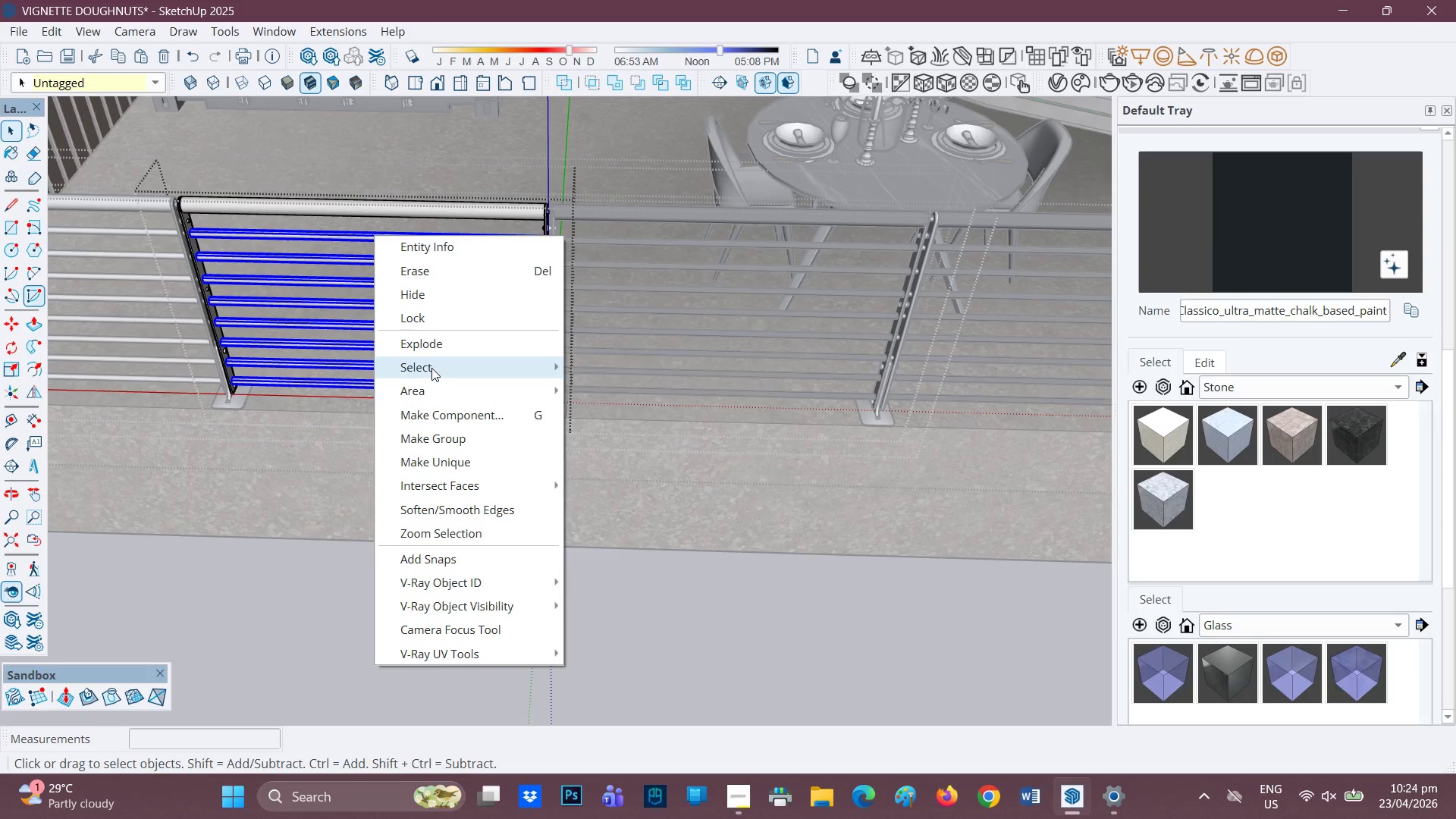 
left_click_drag(start_coordinate=[430, 344], to_coordinate=[428, 337])
 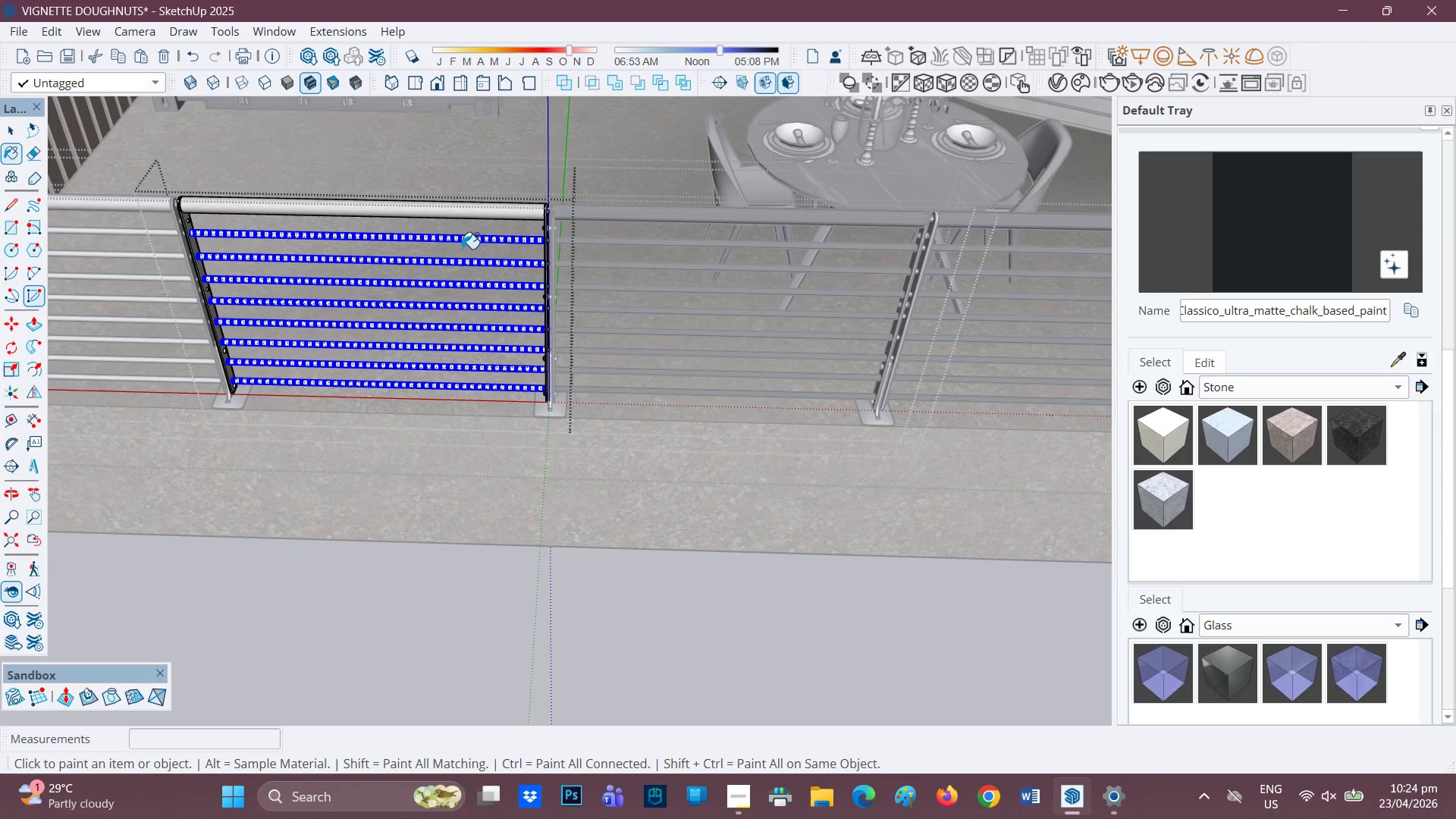 
left_click([456, 234])
 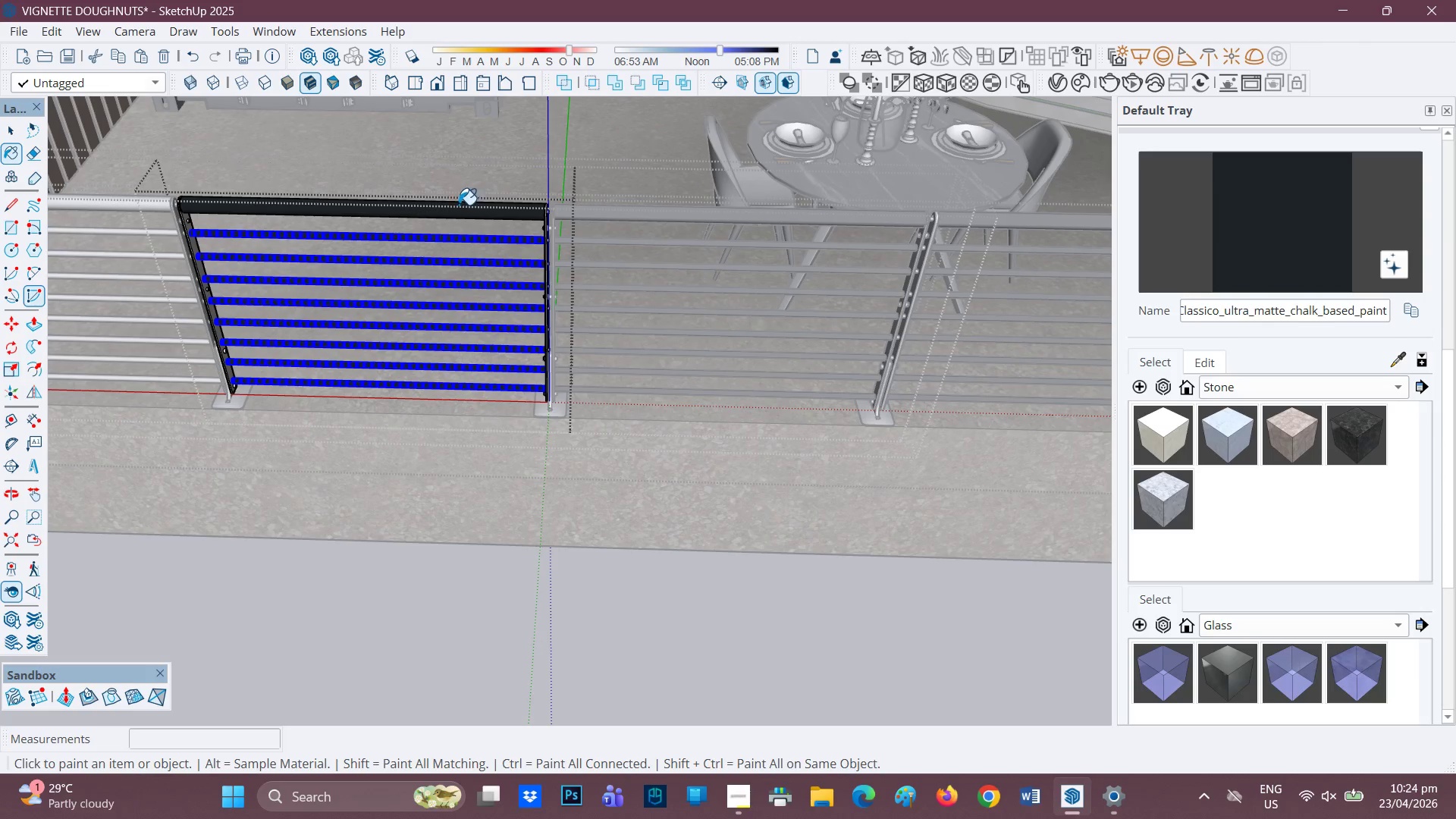 
scroll: coordinate [412, 317], scroll_direction: down, amount: 4.0
 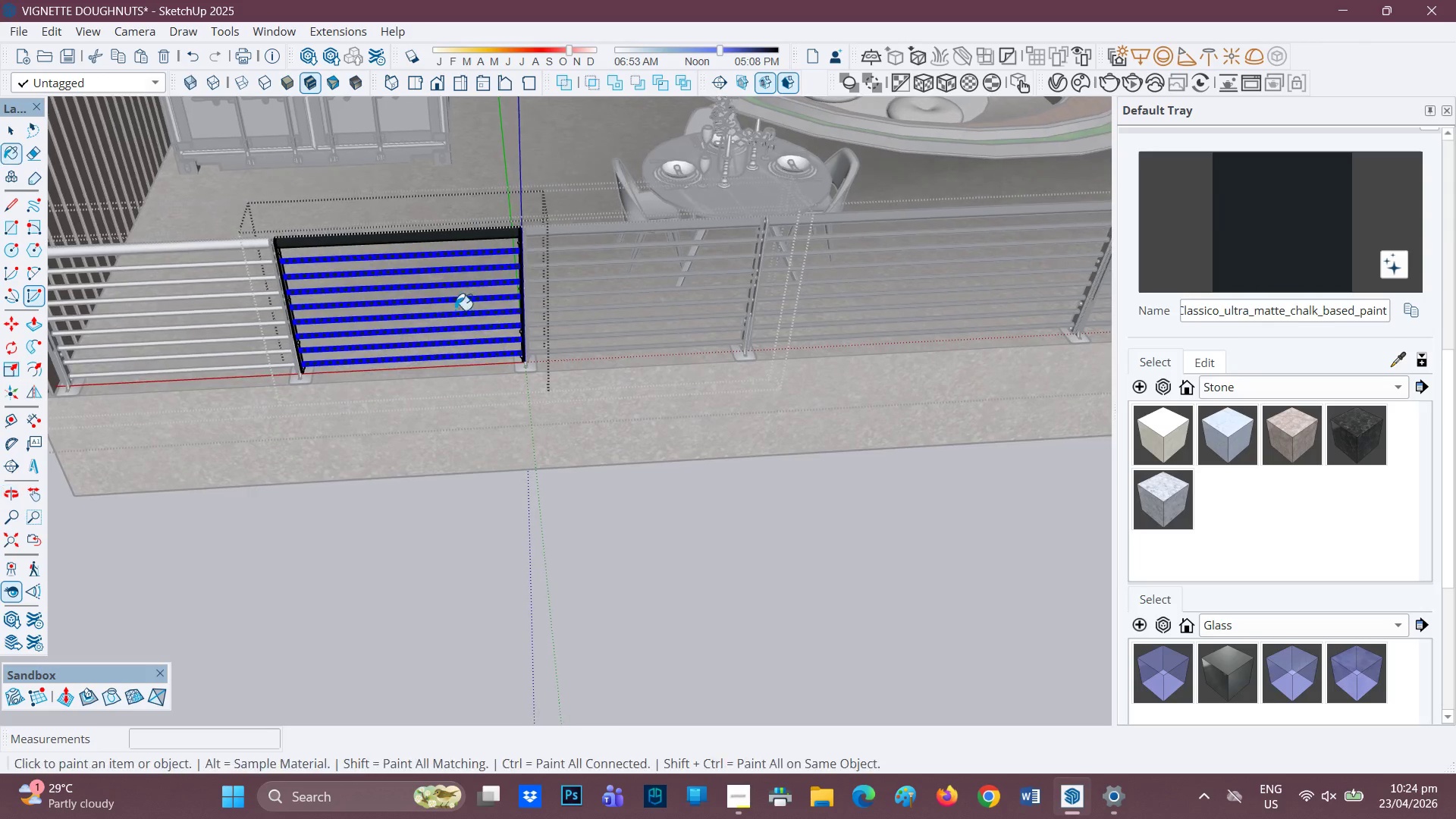 
key(H)
 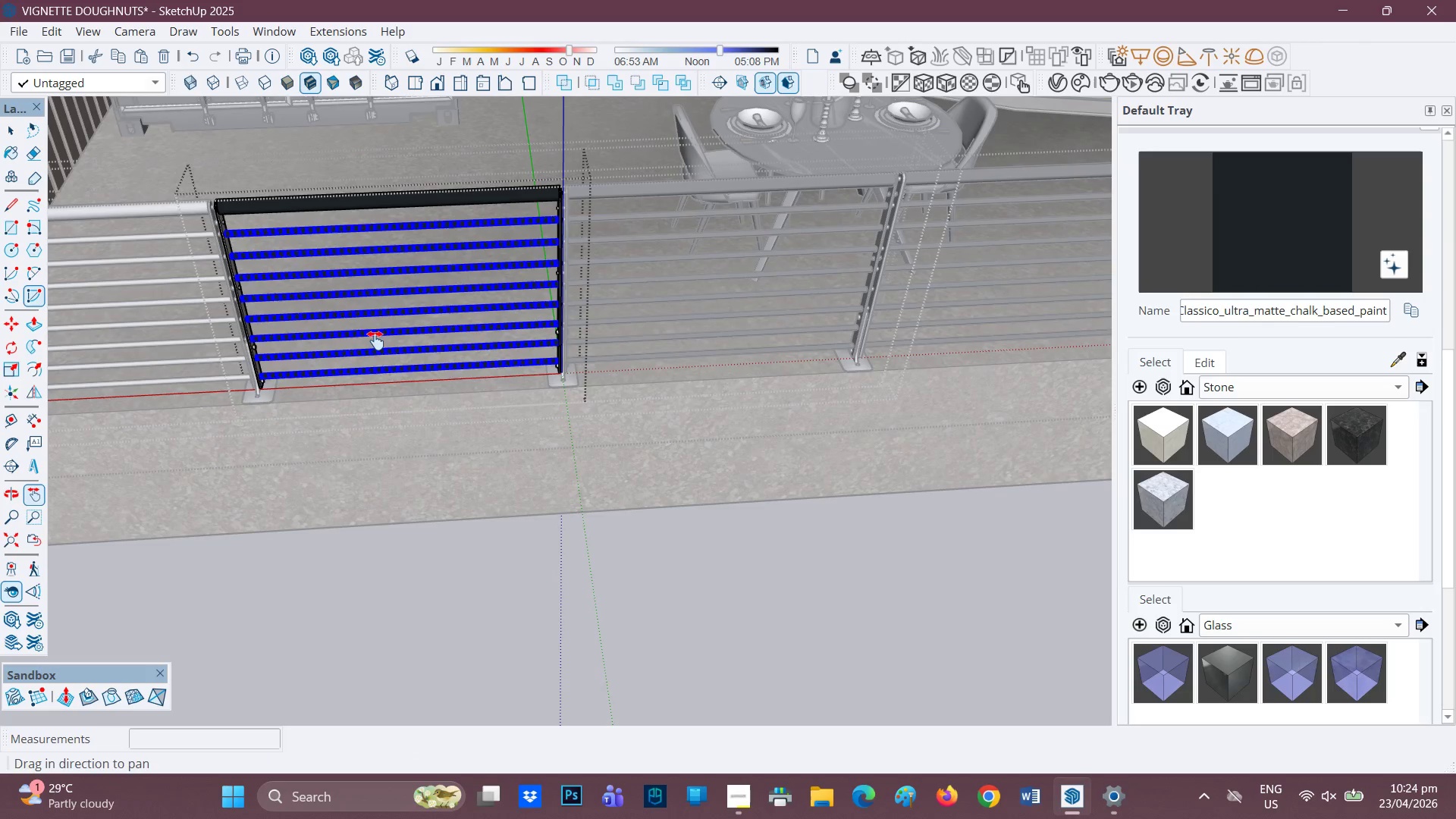 
scroll: coordinate [406, 333], scroll_direction: up, amount: 3.0
 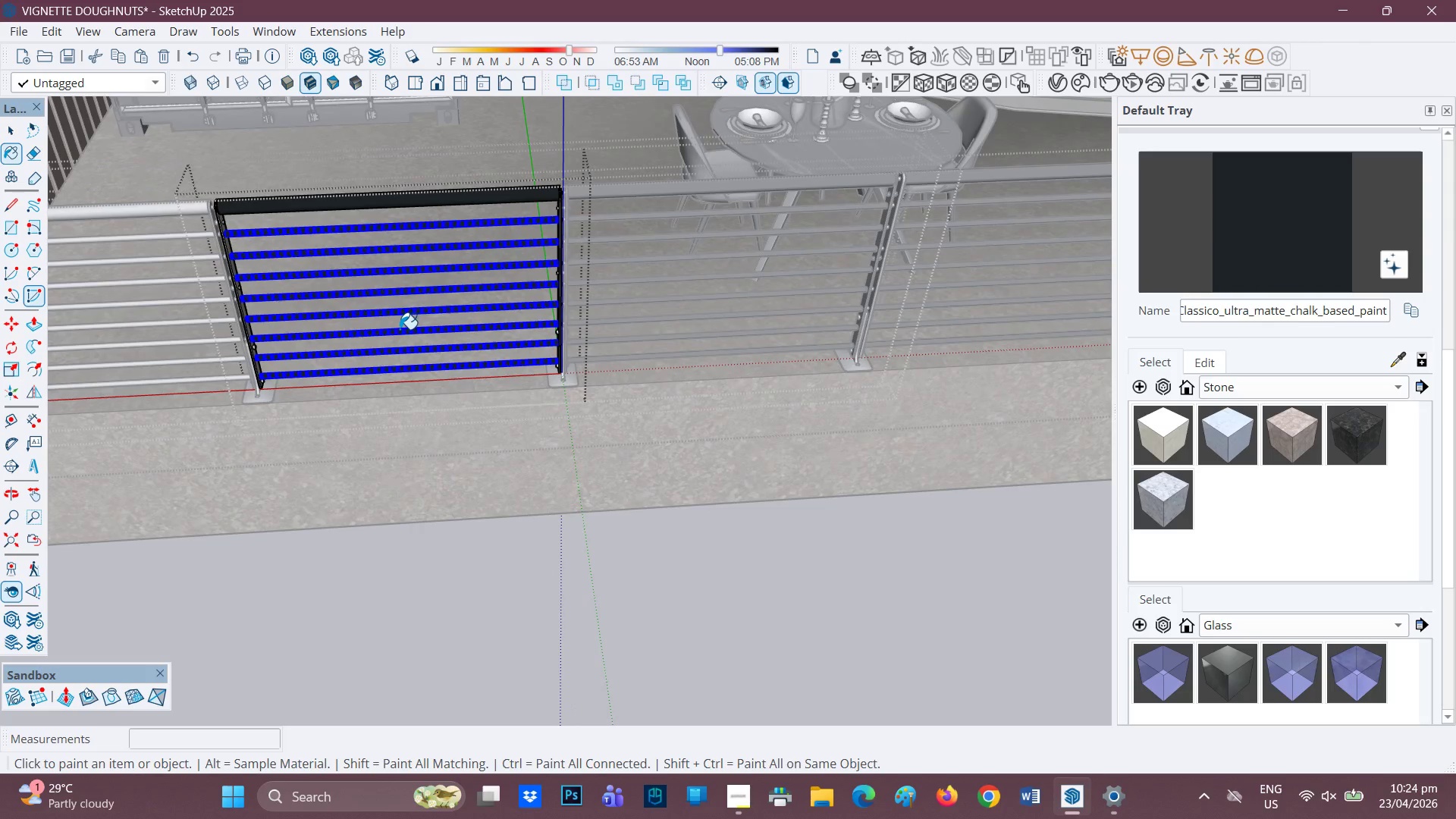 
left_click_drag(start_coordinate=[375, 340], to_coordinate=[571, 300])
 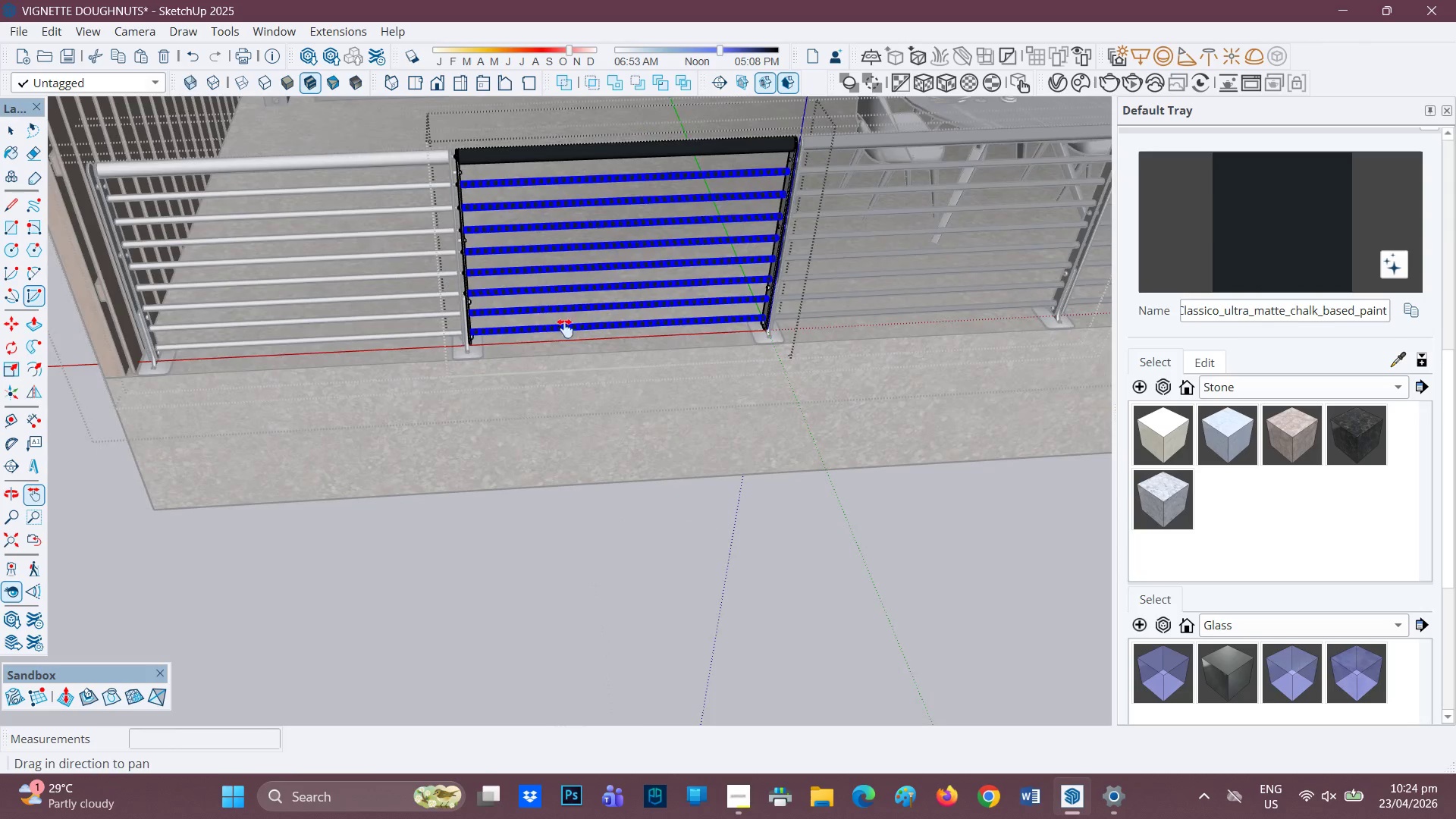 
key(Space)
 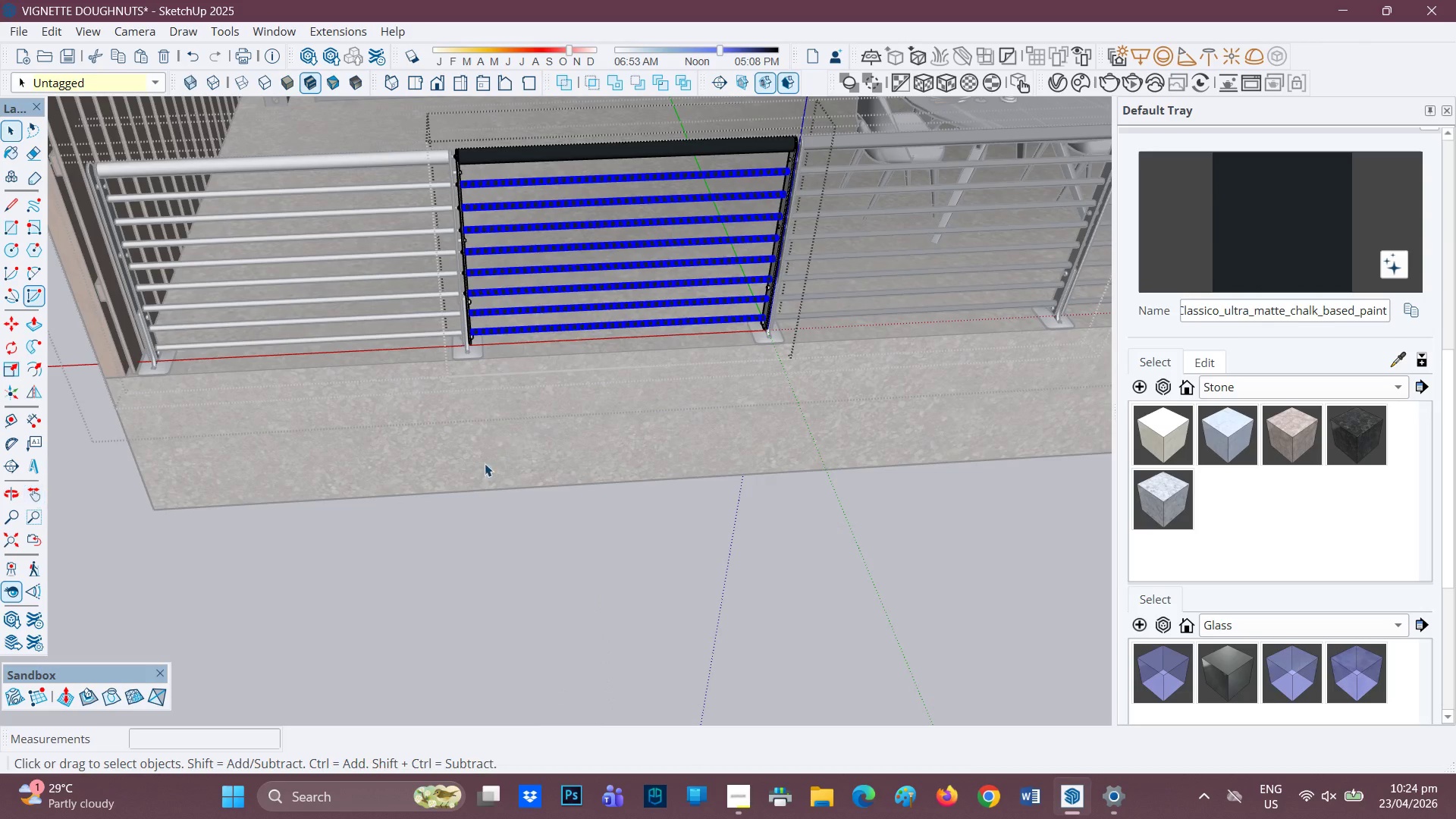 
left_click([464, 460])
 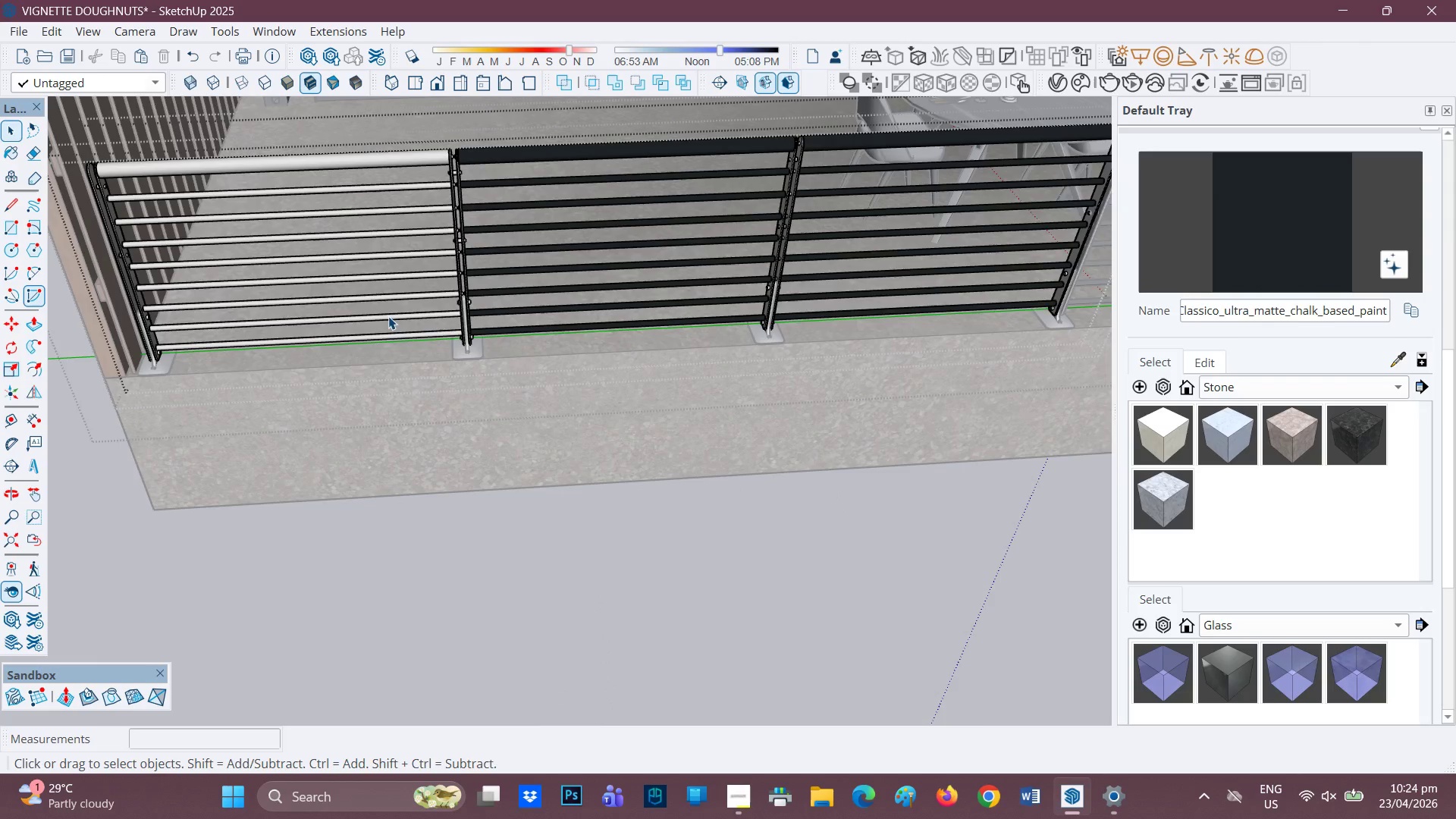 
left_click_drag(start_coordinate=[389, 354], to_coordinate=[217, 126])
 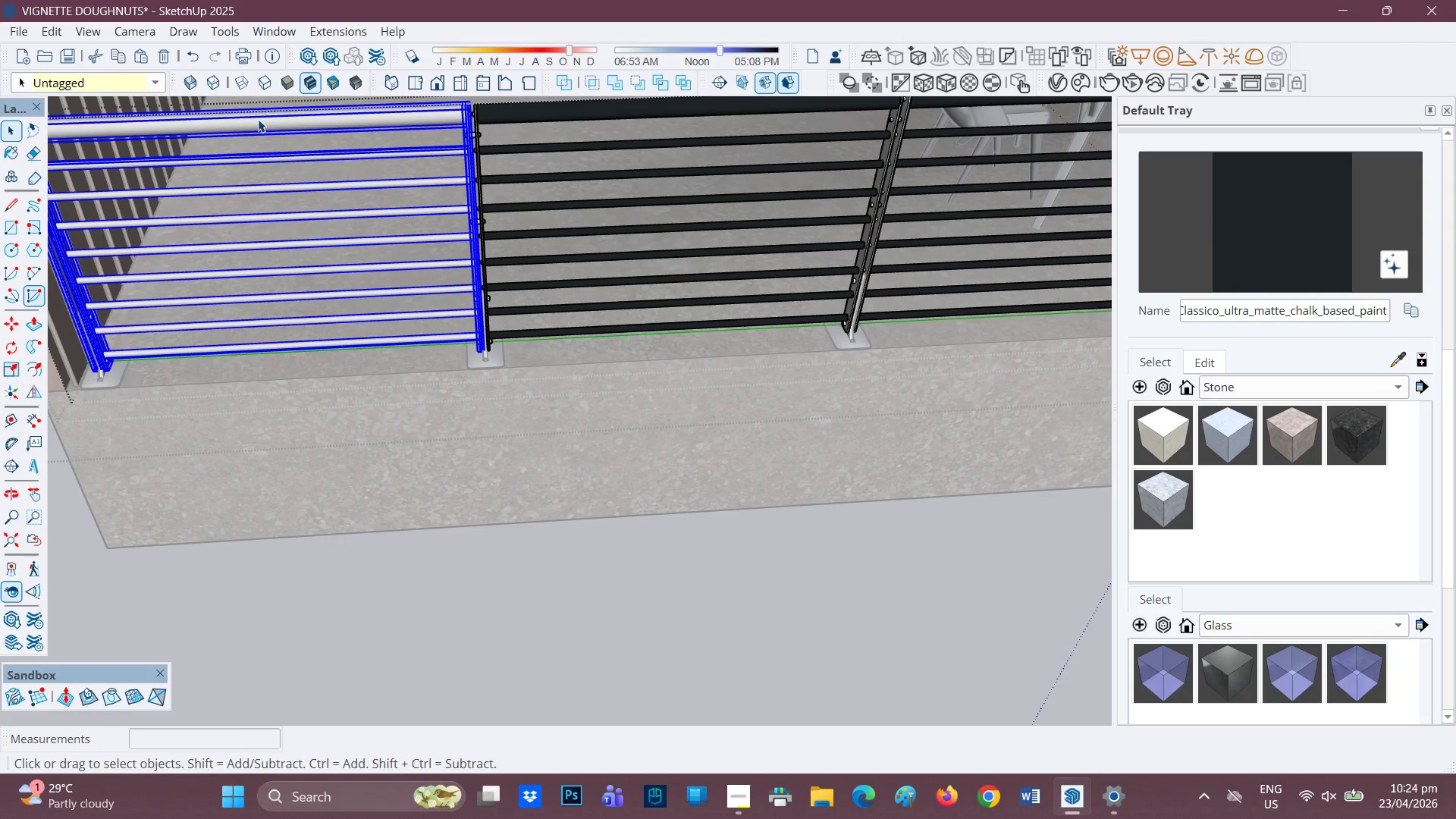 
scroll: coordinate [386, 320], scroll_direction: up, amount: 2.0
 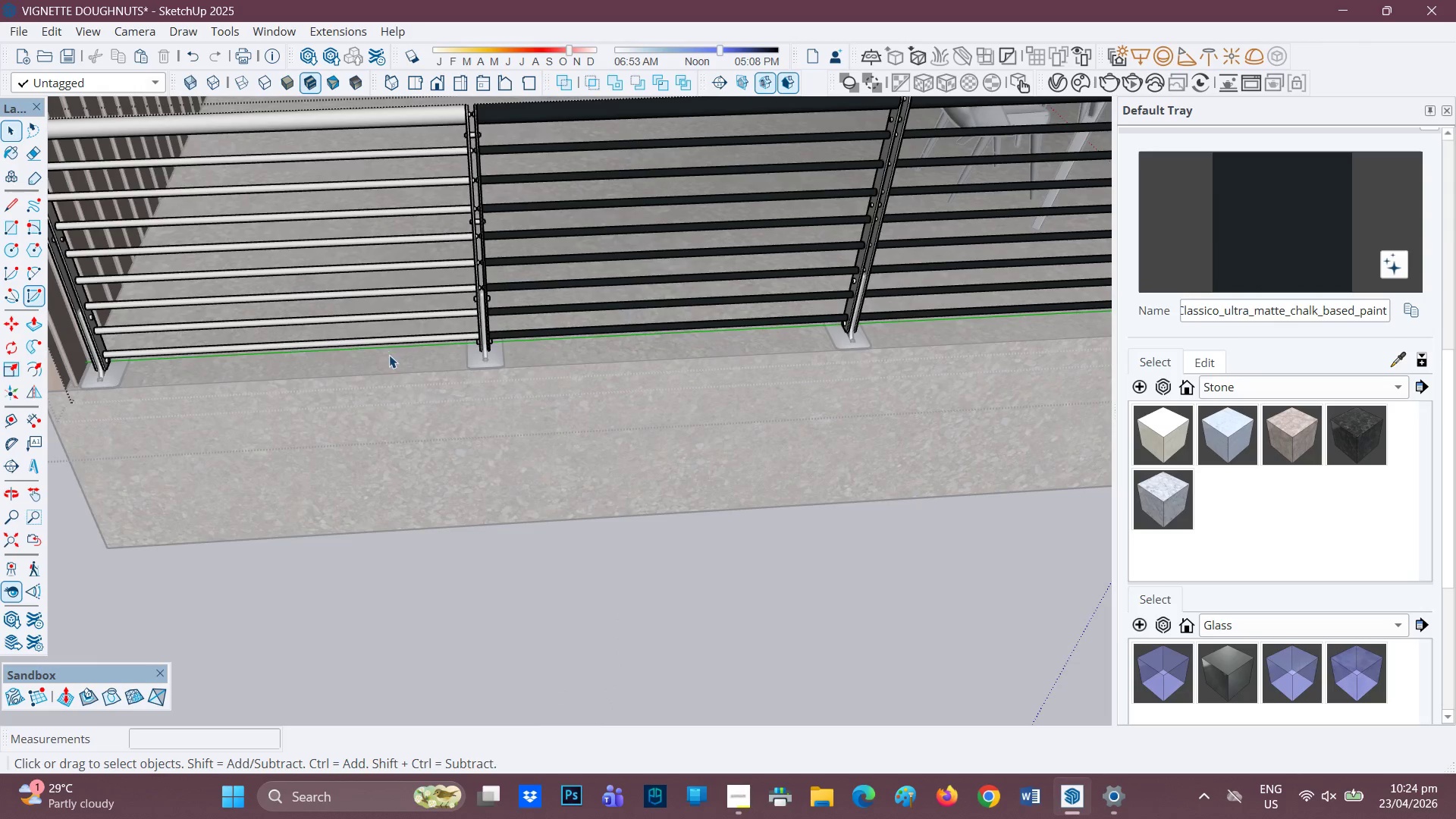 
right_click([271, 125])
 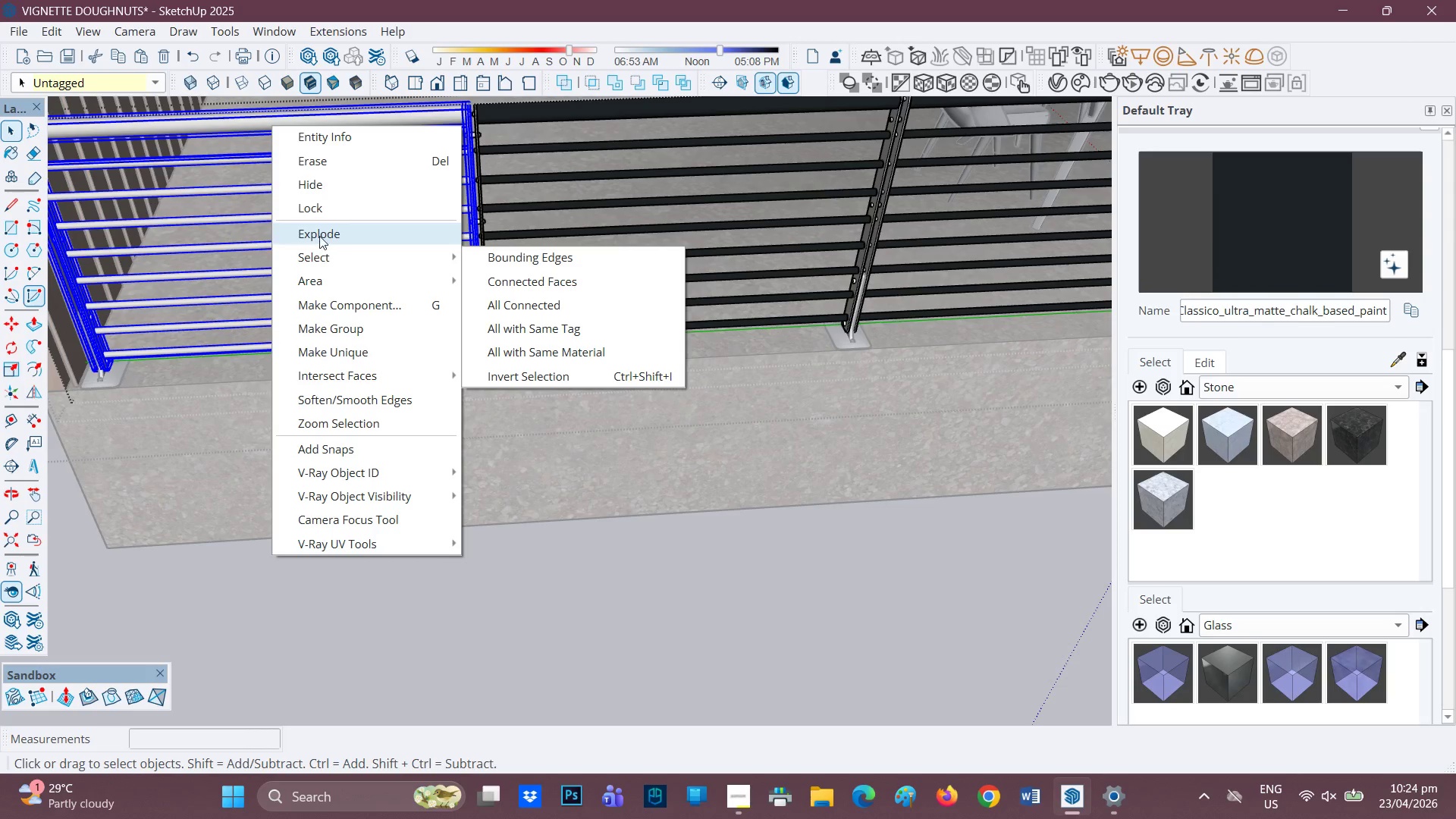 
left_click_drag(start_coordinate=[319, 234], to_coordinate=[318, 231])
 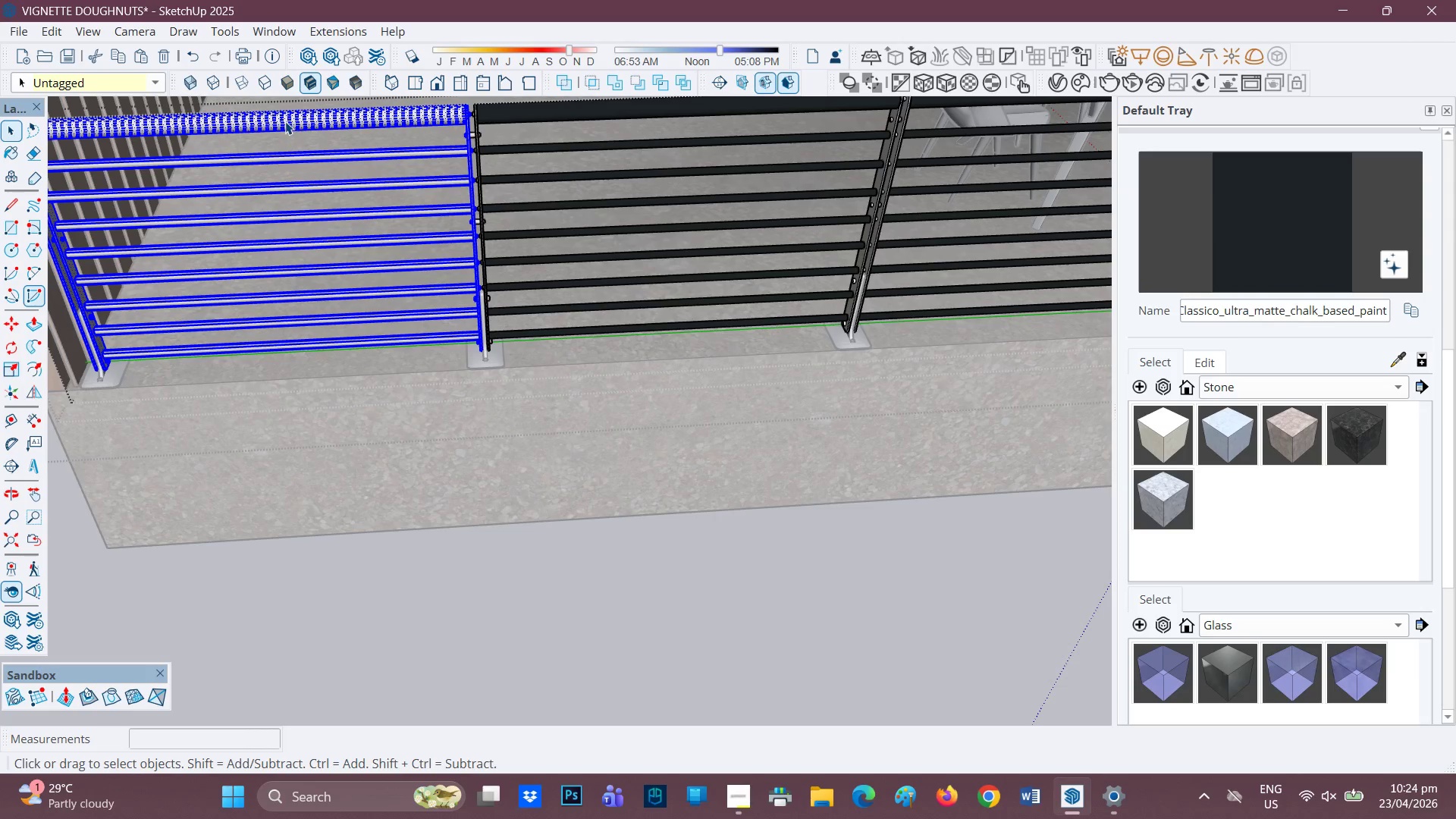 
right_click([278, 157])
 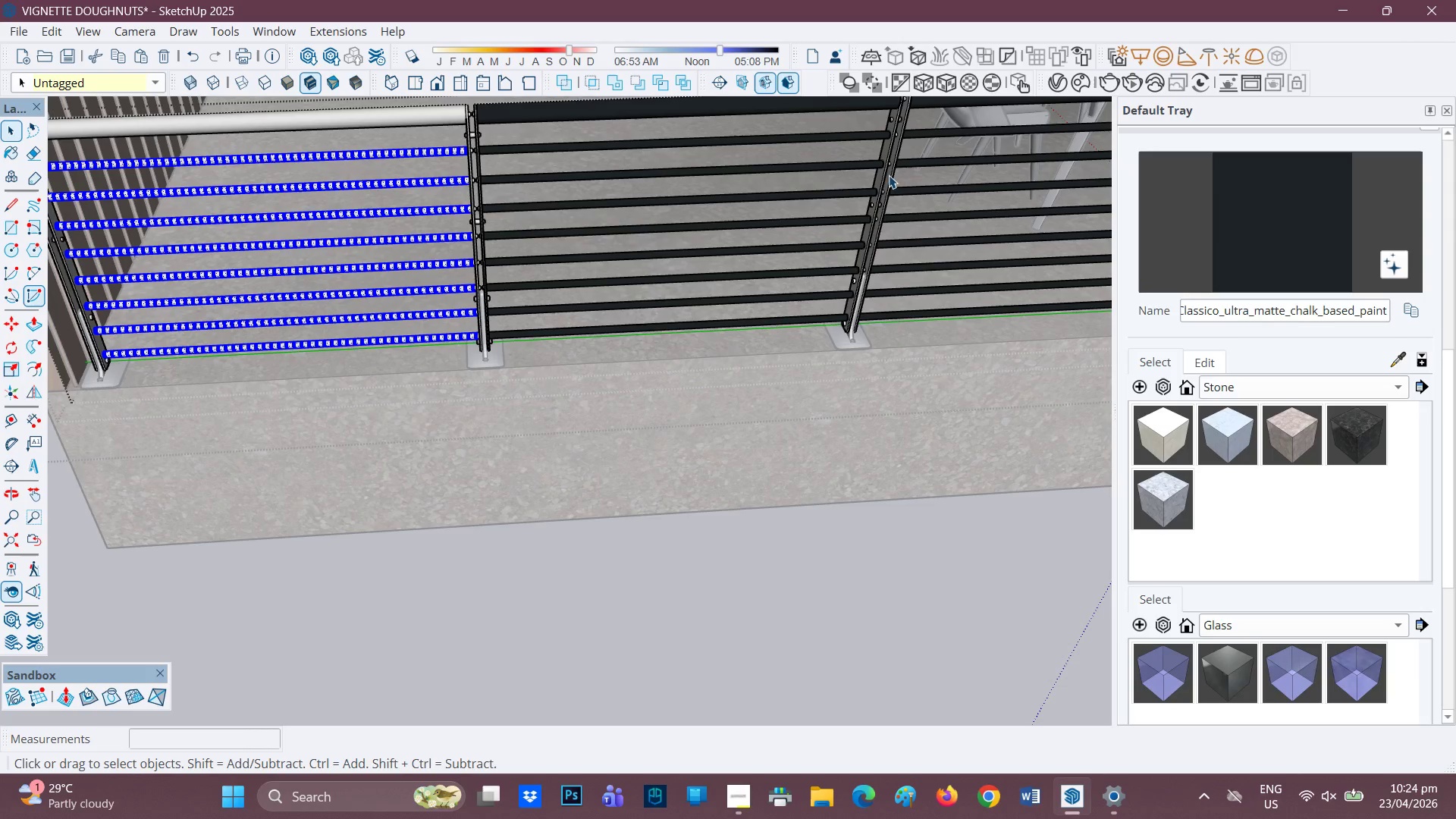 
left_click_drag(start_coordinate=[1301, 227], to_coordinate=[1281, 222])
 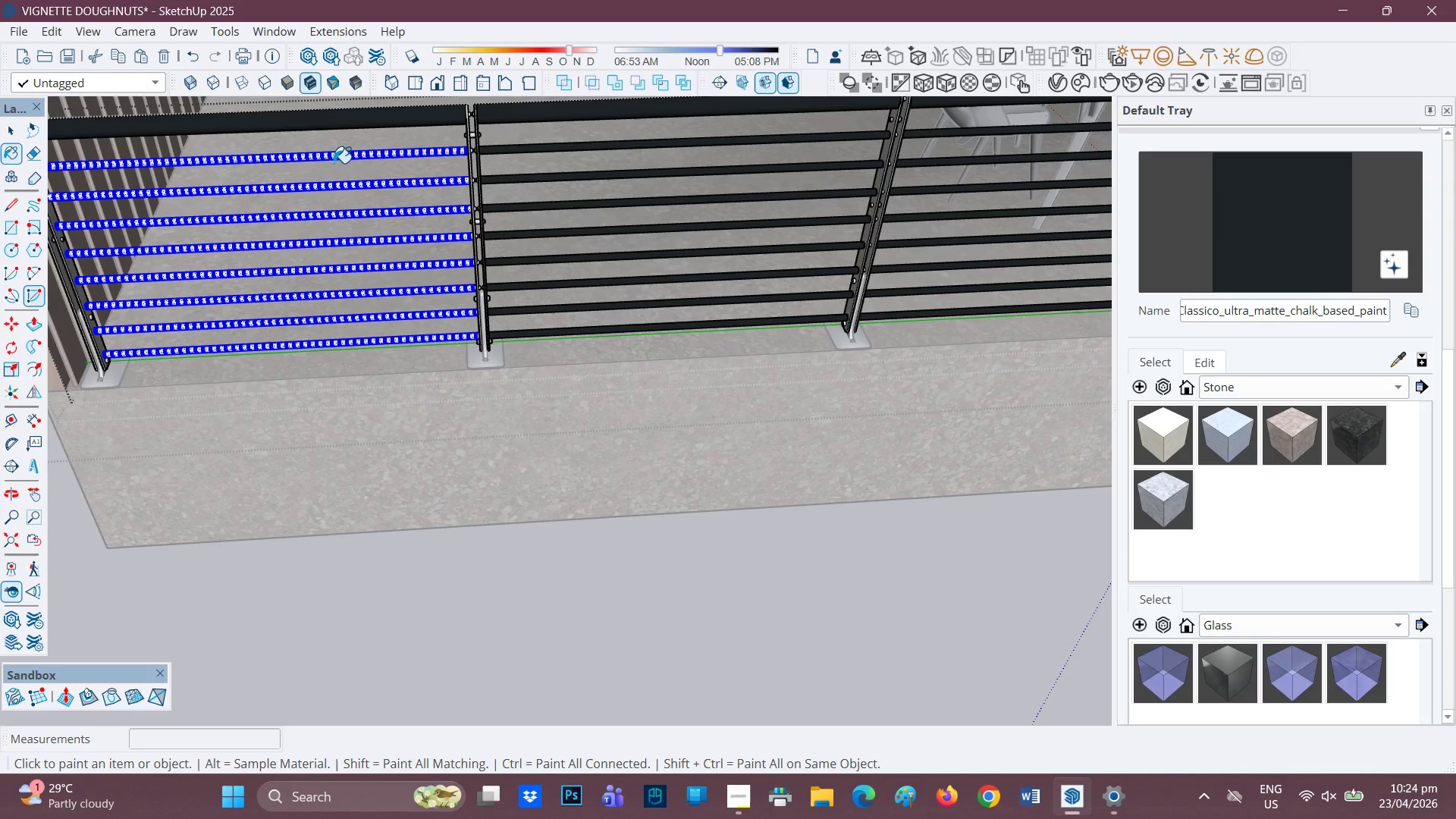 
key(Space)
 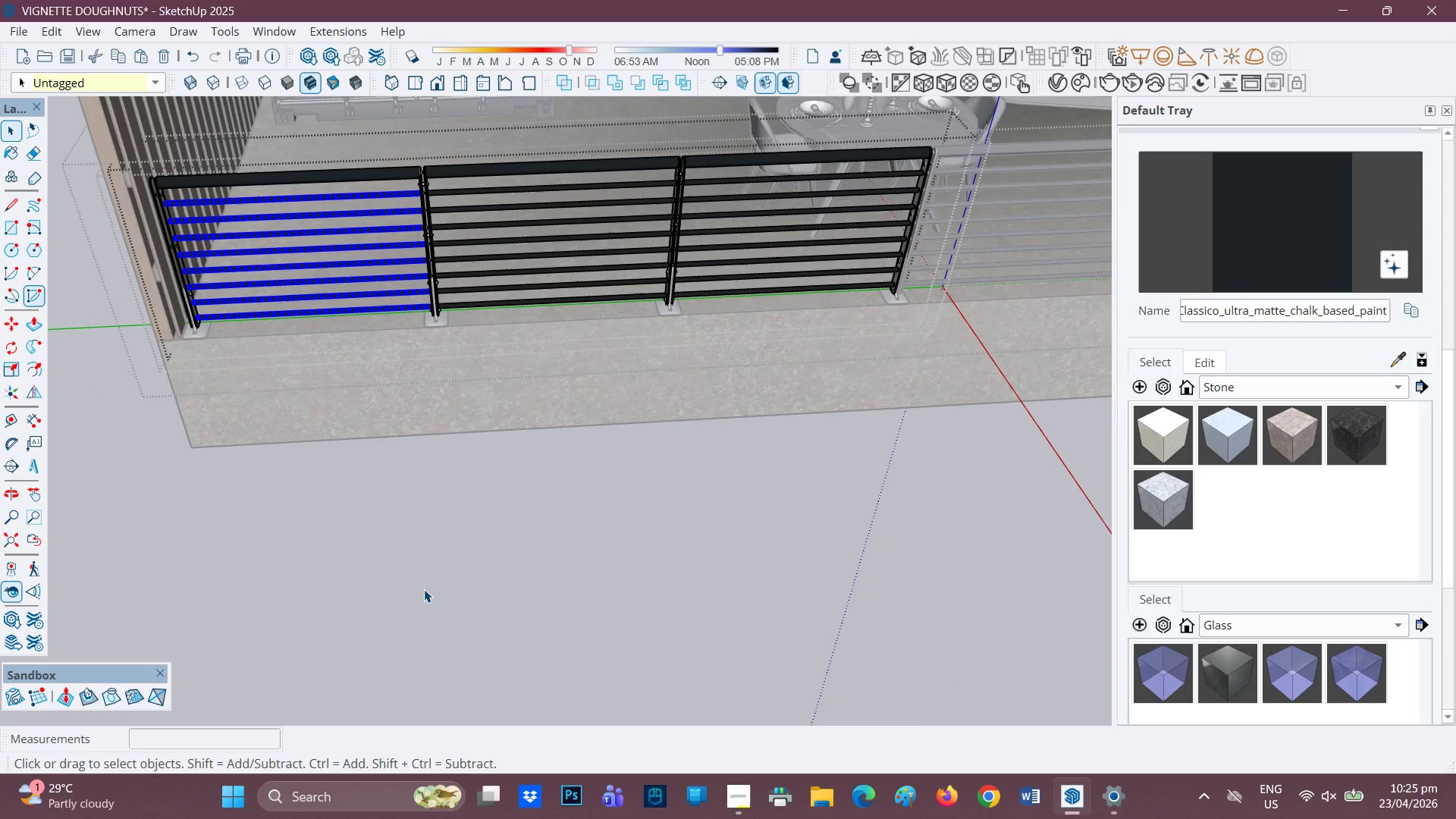 
scroll: coordinate [340, 275], scroll_direction: down, amount: 6.0
 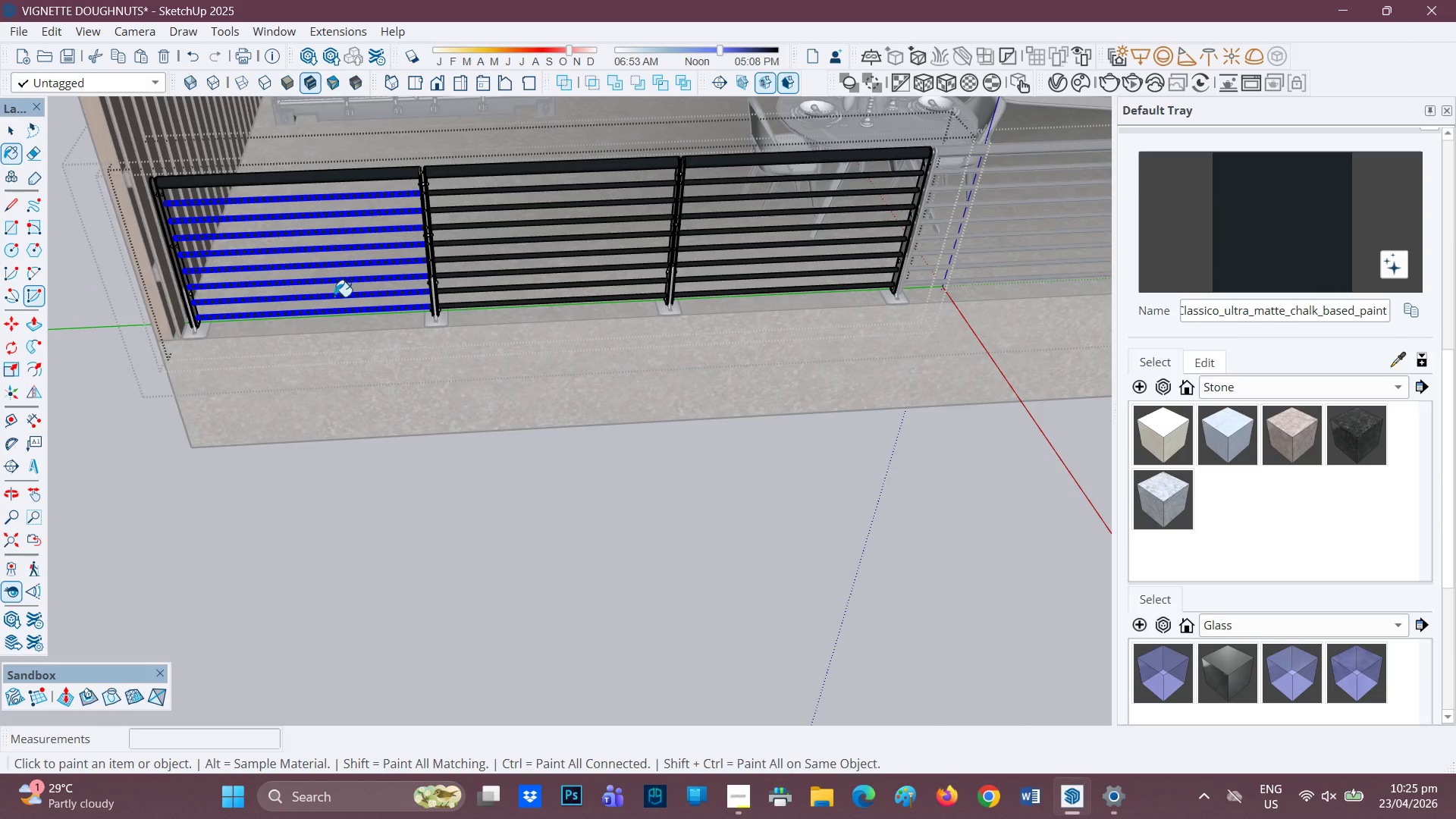 
left_click_drag(start_coordinate=[425, 589], to_coordinate=[430, 585])
 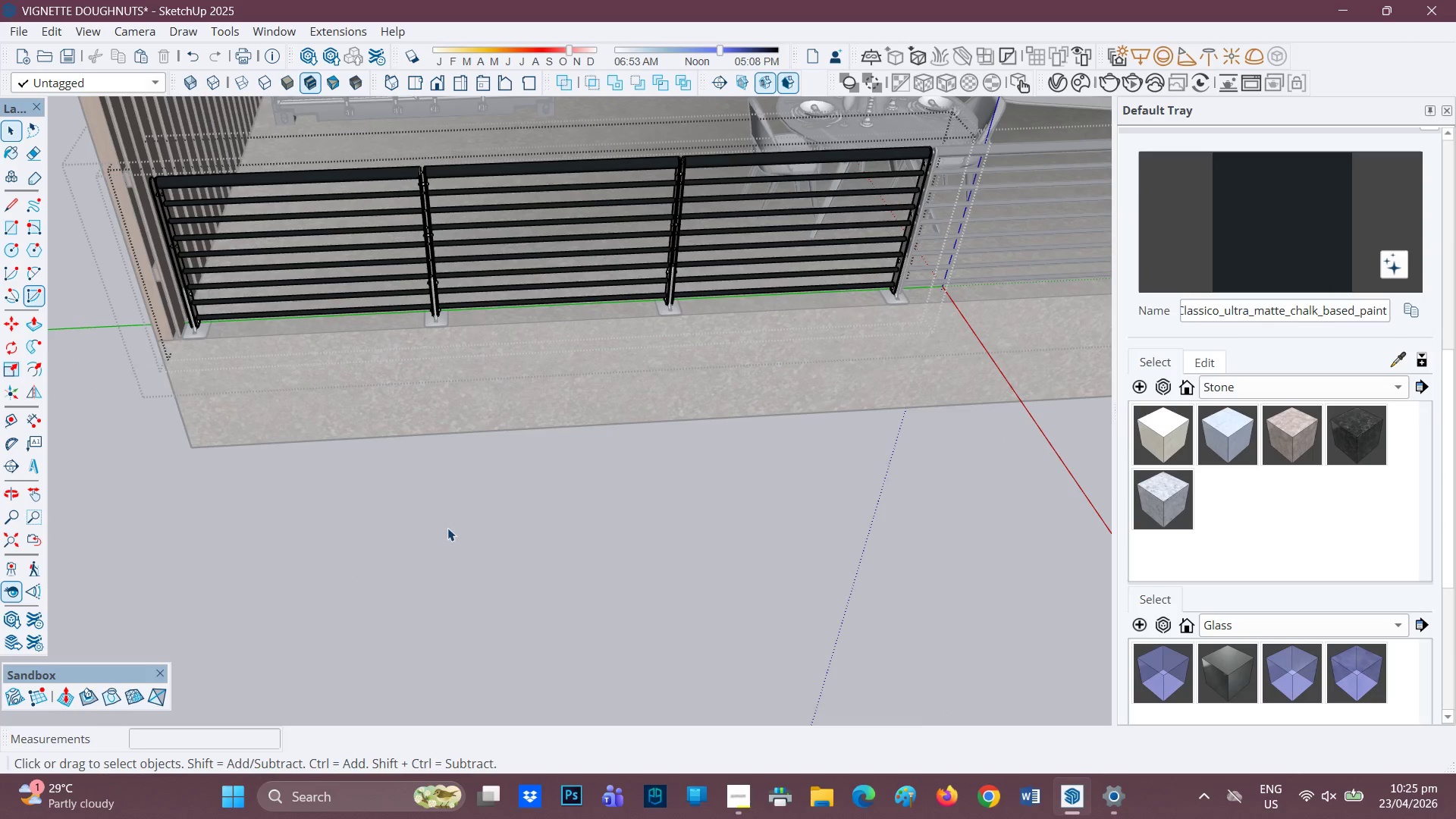 
left_click([453, 522])
 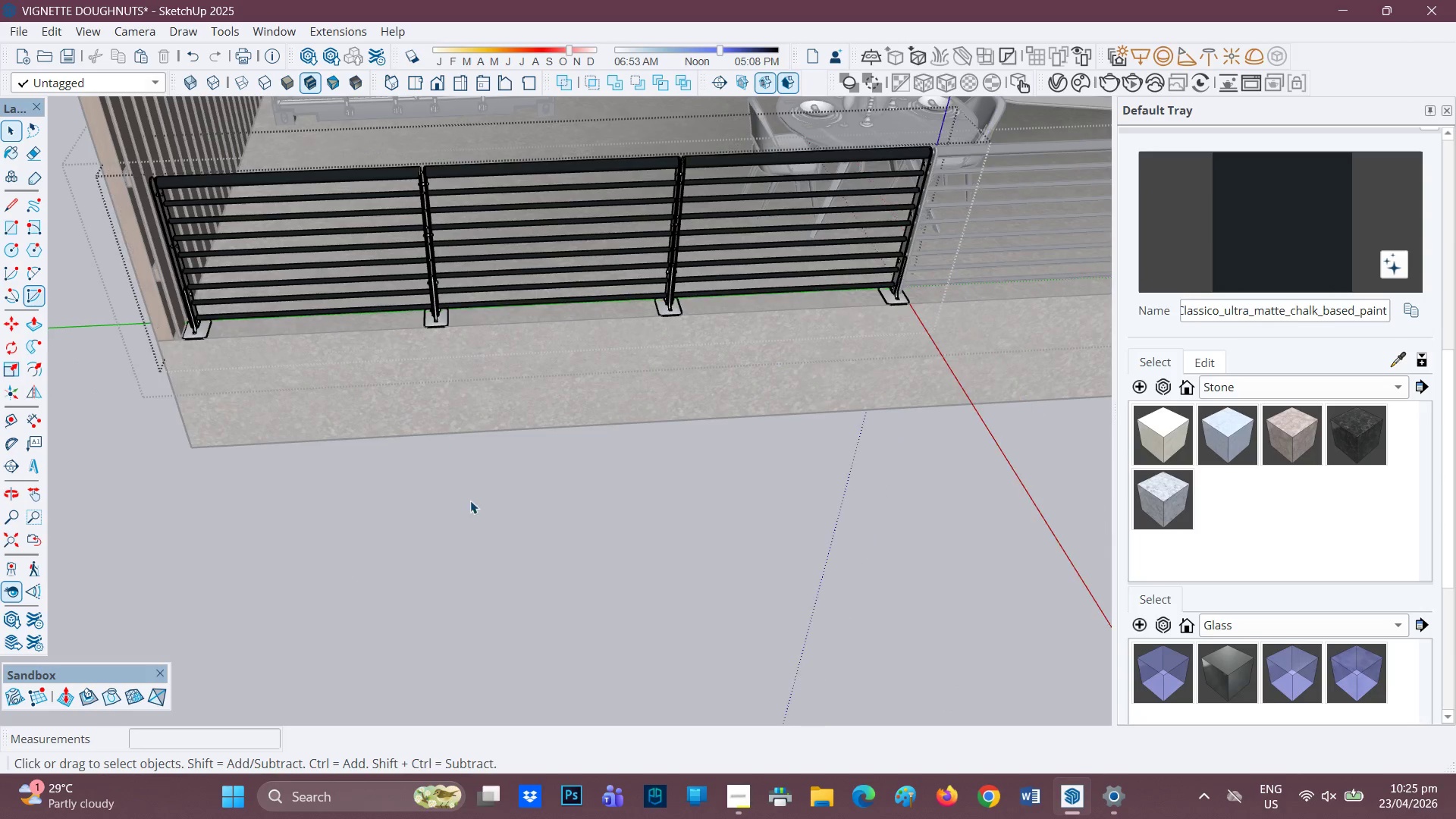 
scroll: coordinate [554, 352], scroll_direction: down, amount: 12.0
 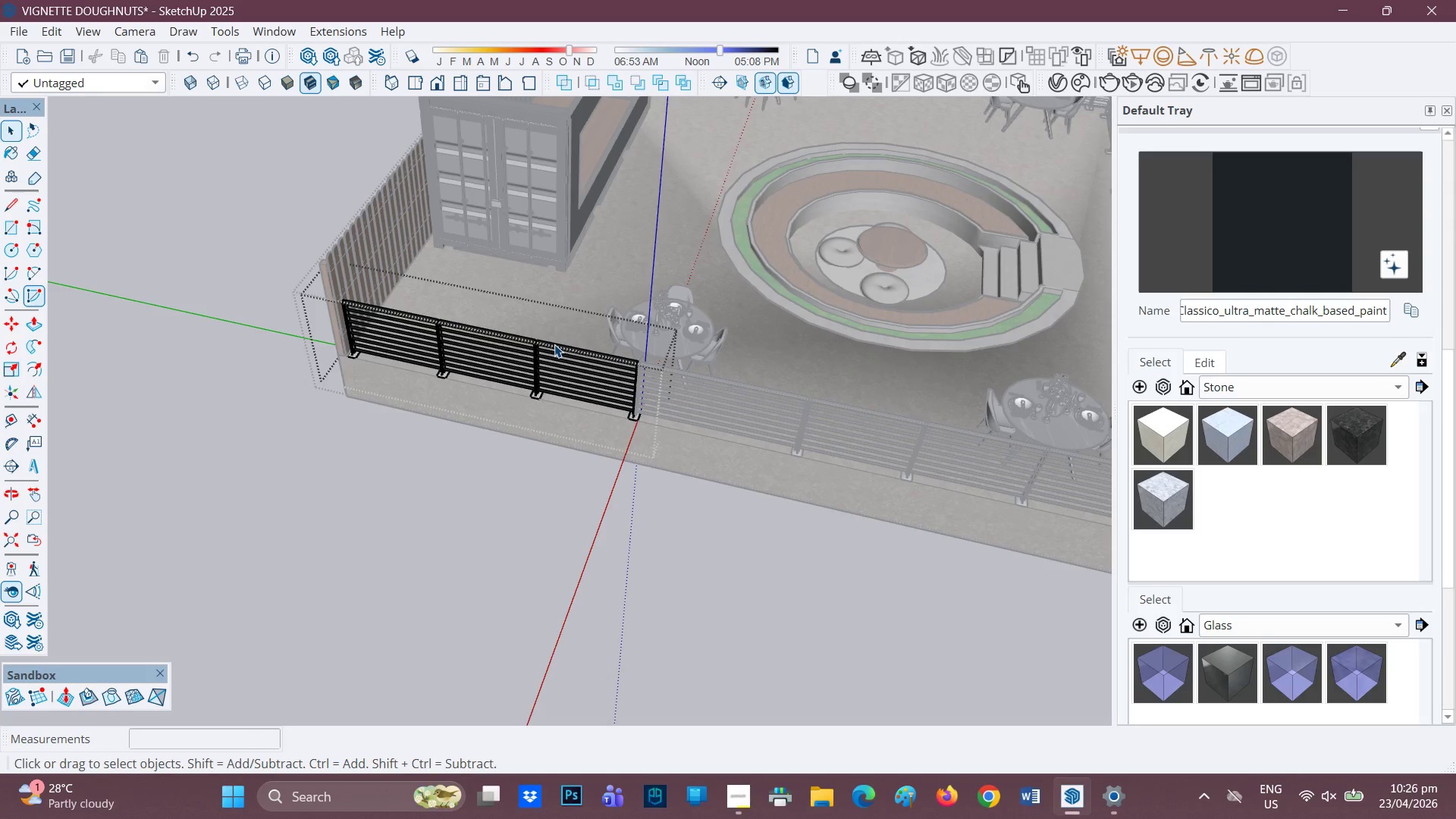 
wait(66.77)
 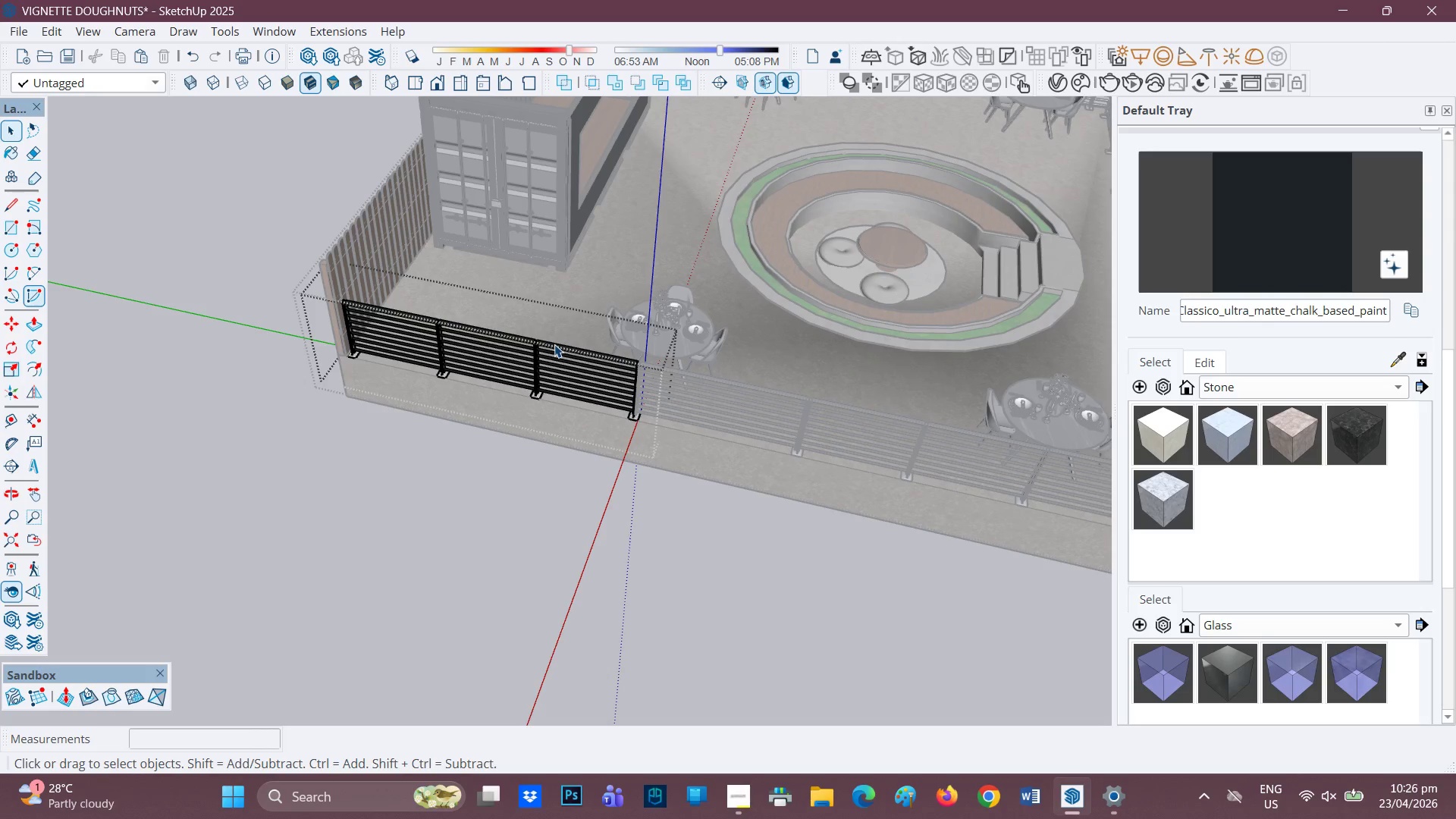 
key(Space)
 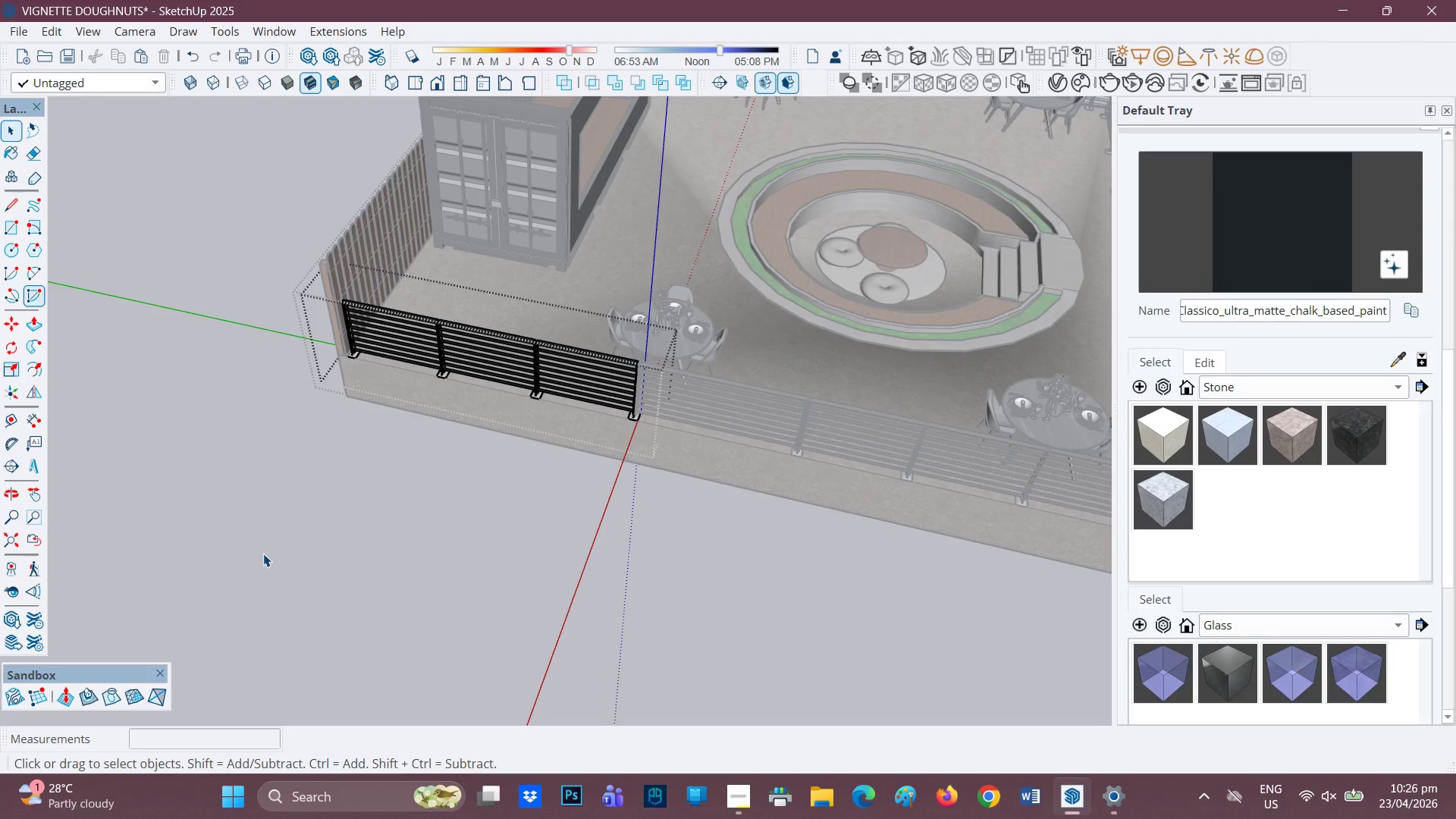 
left_click([263, 554])
 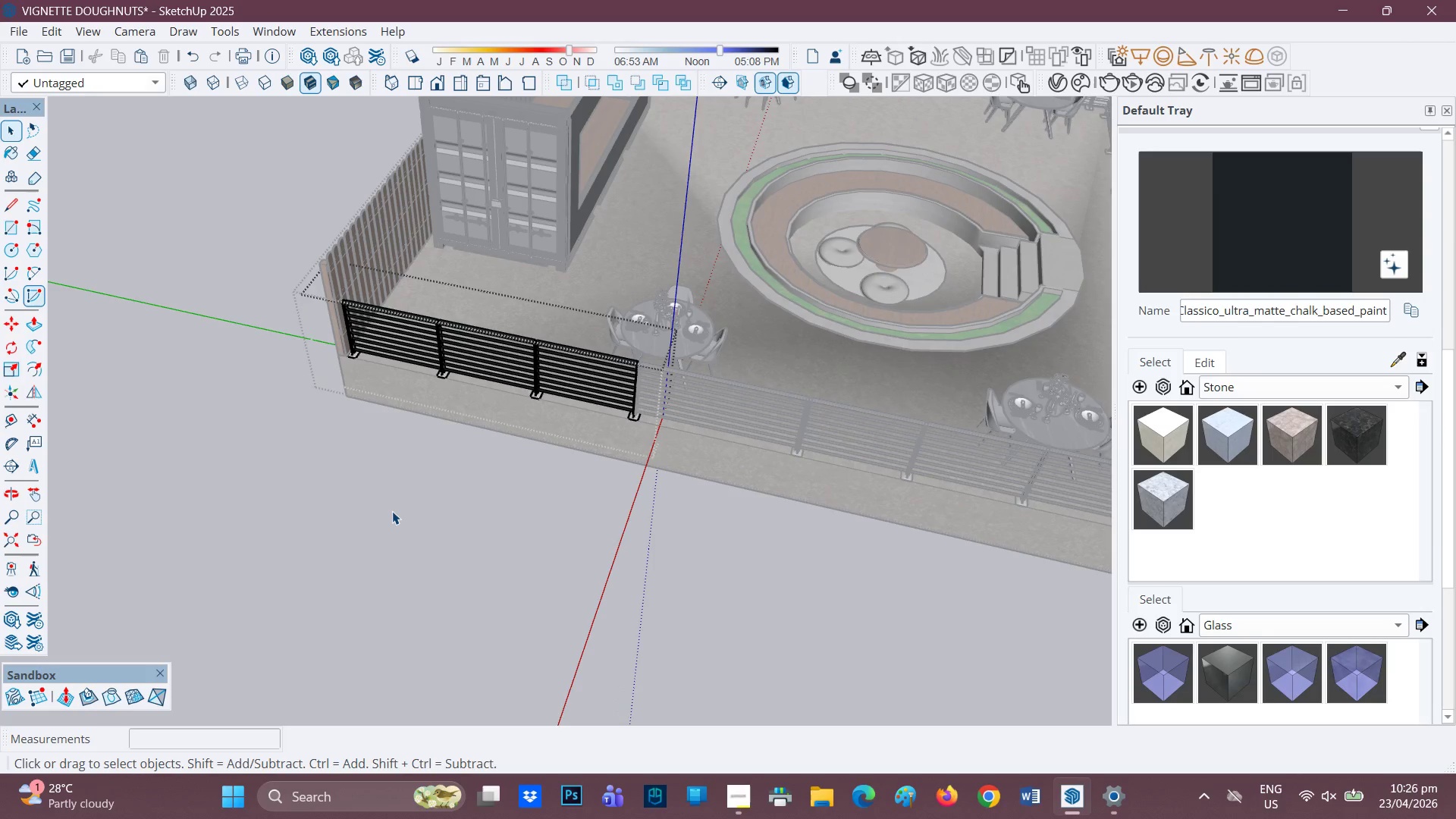 
double_click([392, 511])
 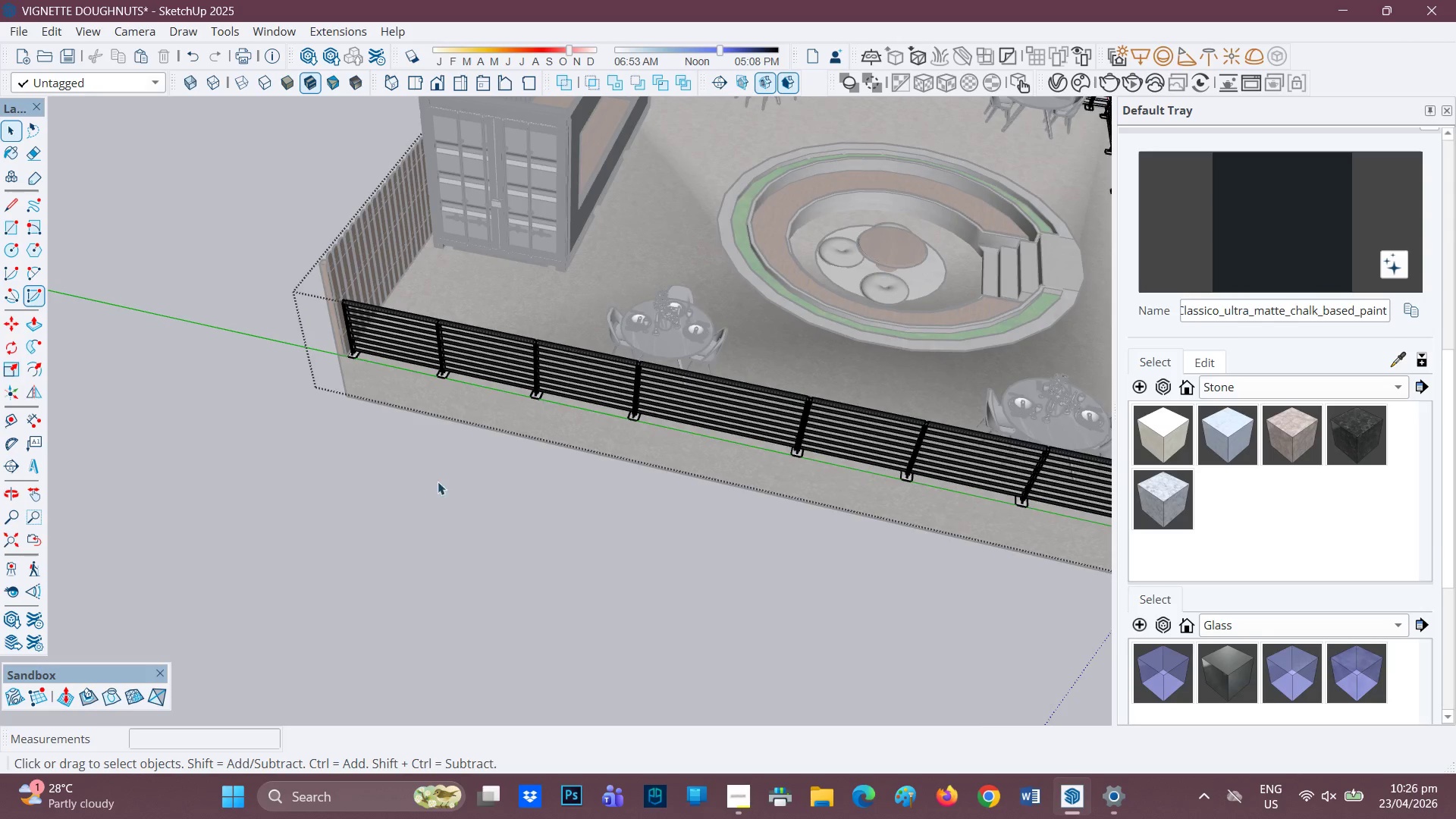 
scroll: coordinate [455, 480], scroll_direction: down, amount: 3.0
 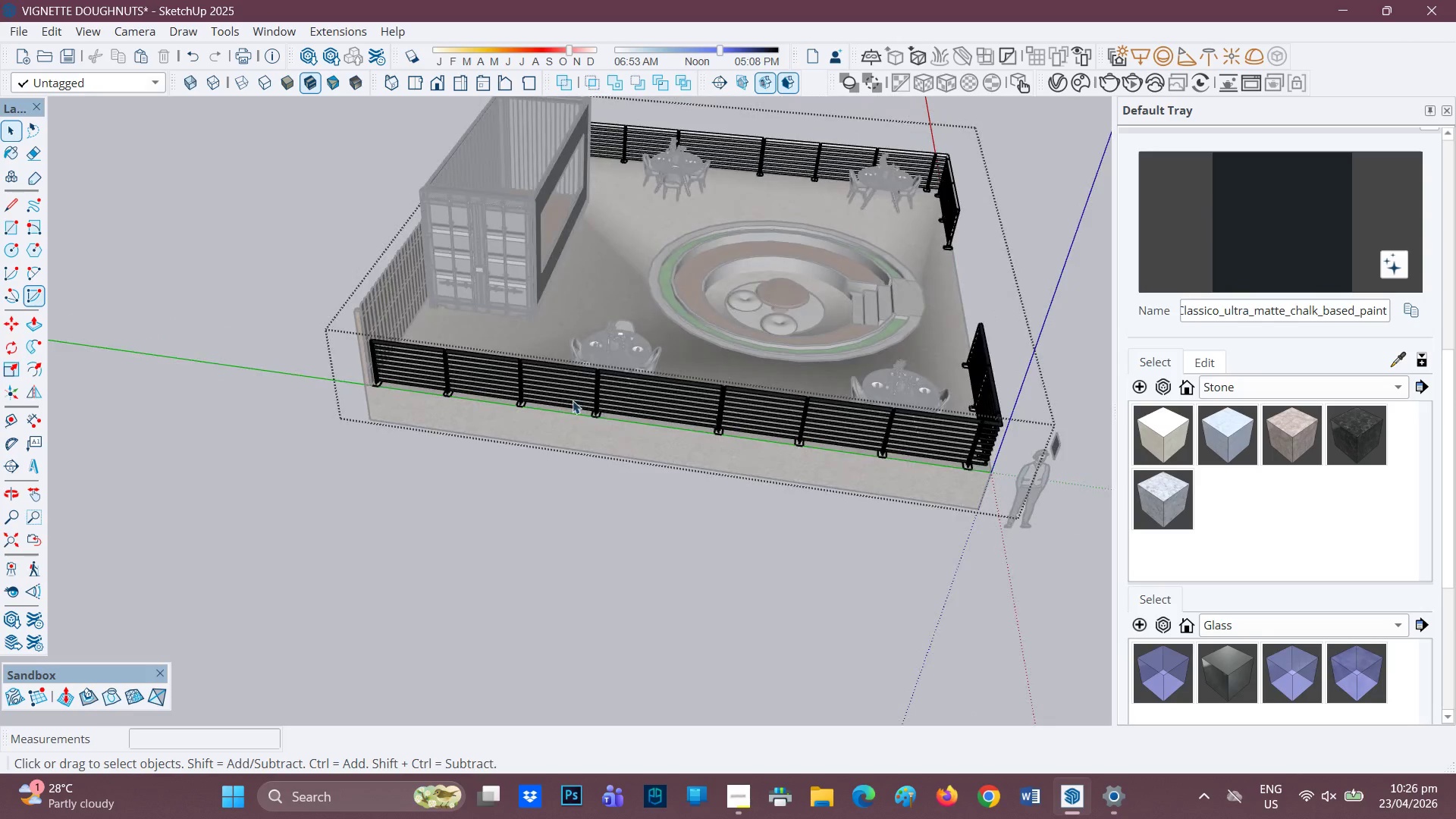 
left_click([562, 391])
 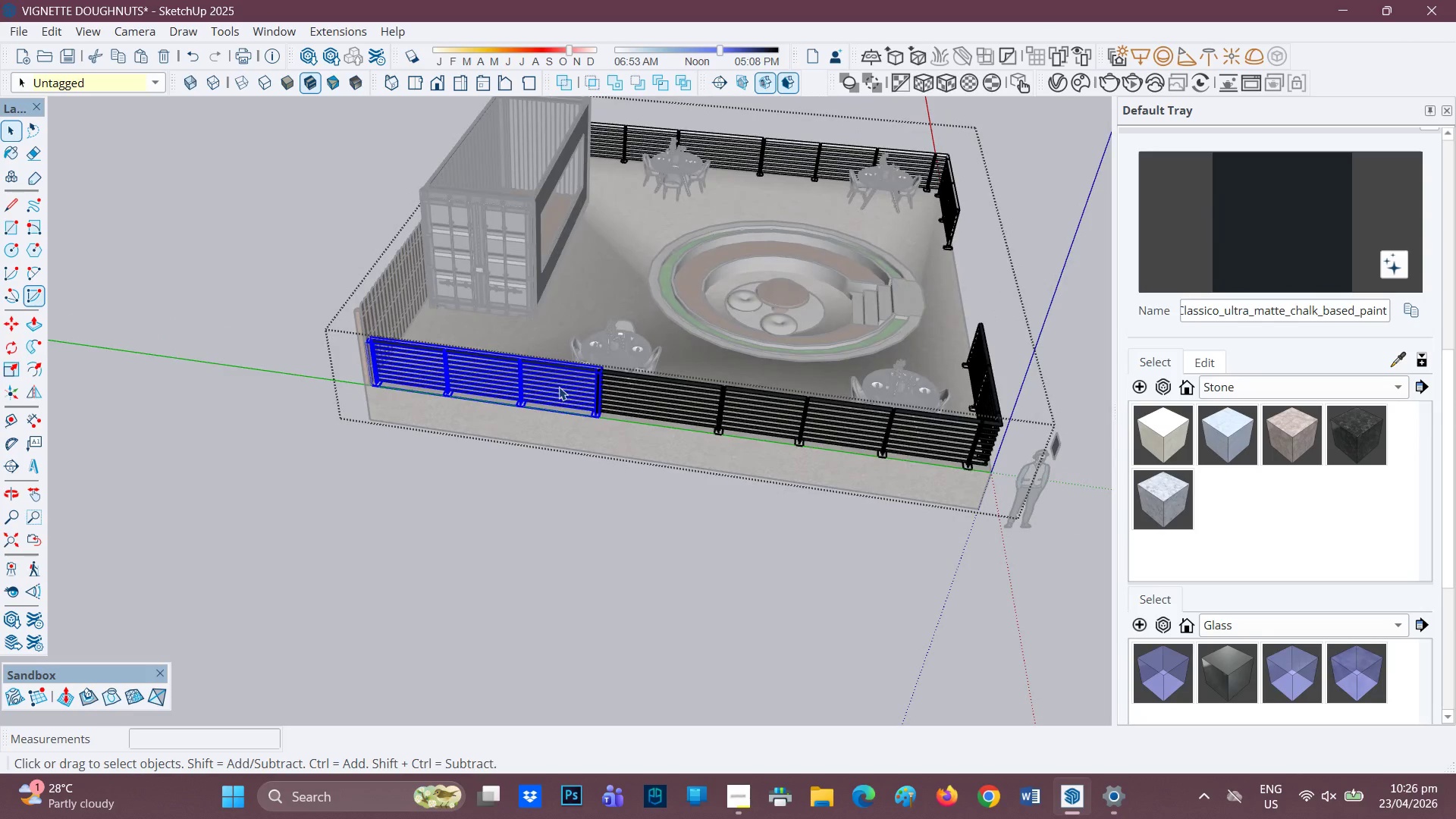 
scroll: coordinate [558, 387], scroll_direction: up, amount: 1.0
 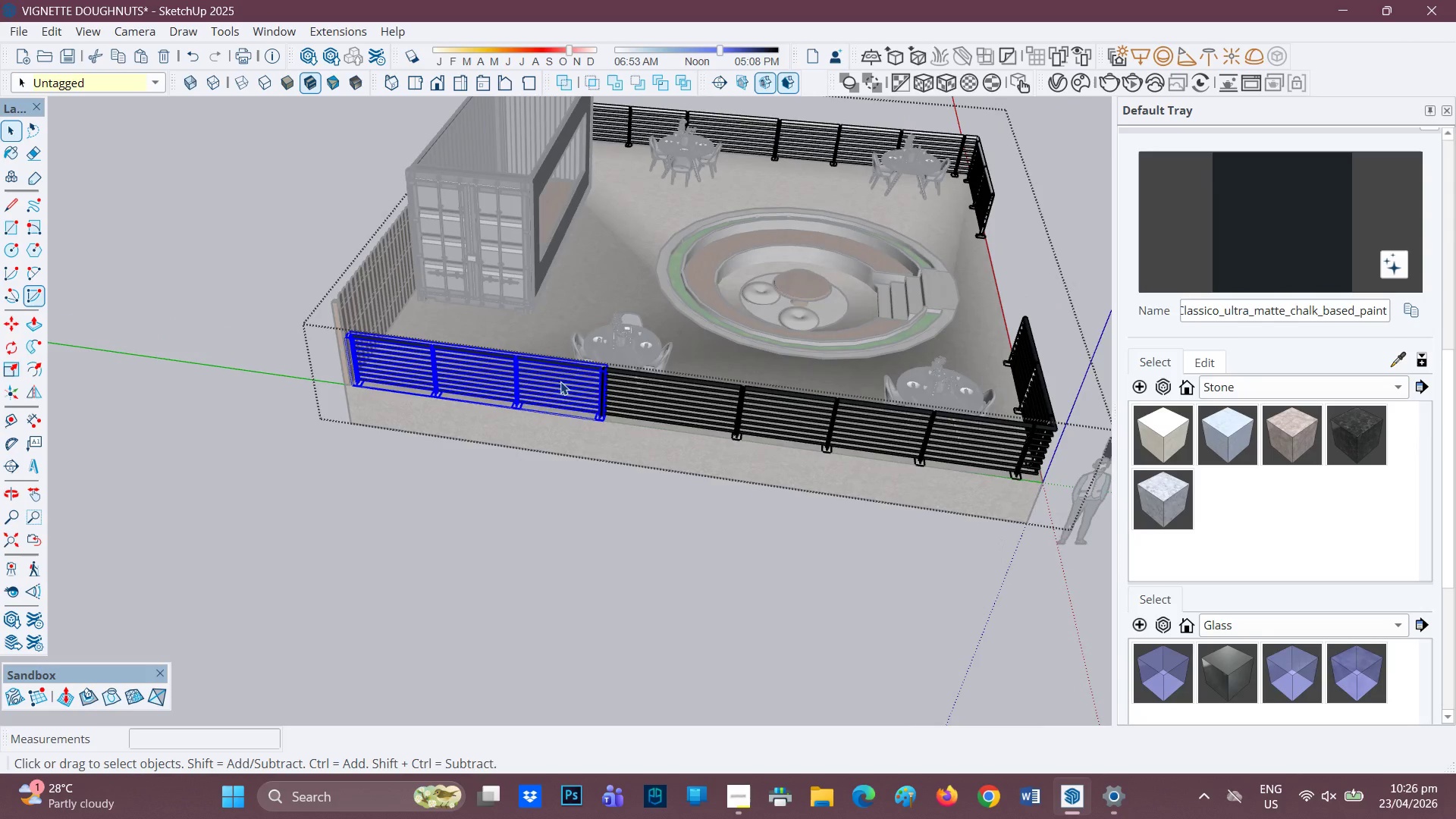 
scroll: coordinate [560, 381], scroll_direction: down, amount: 2.0
 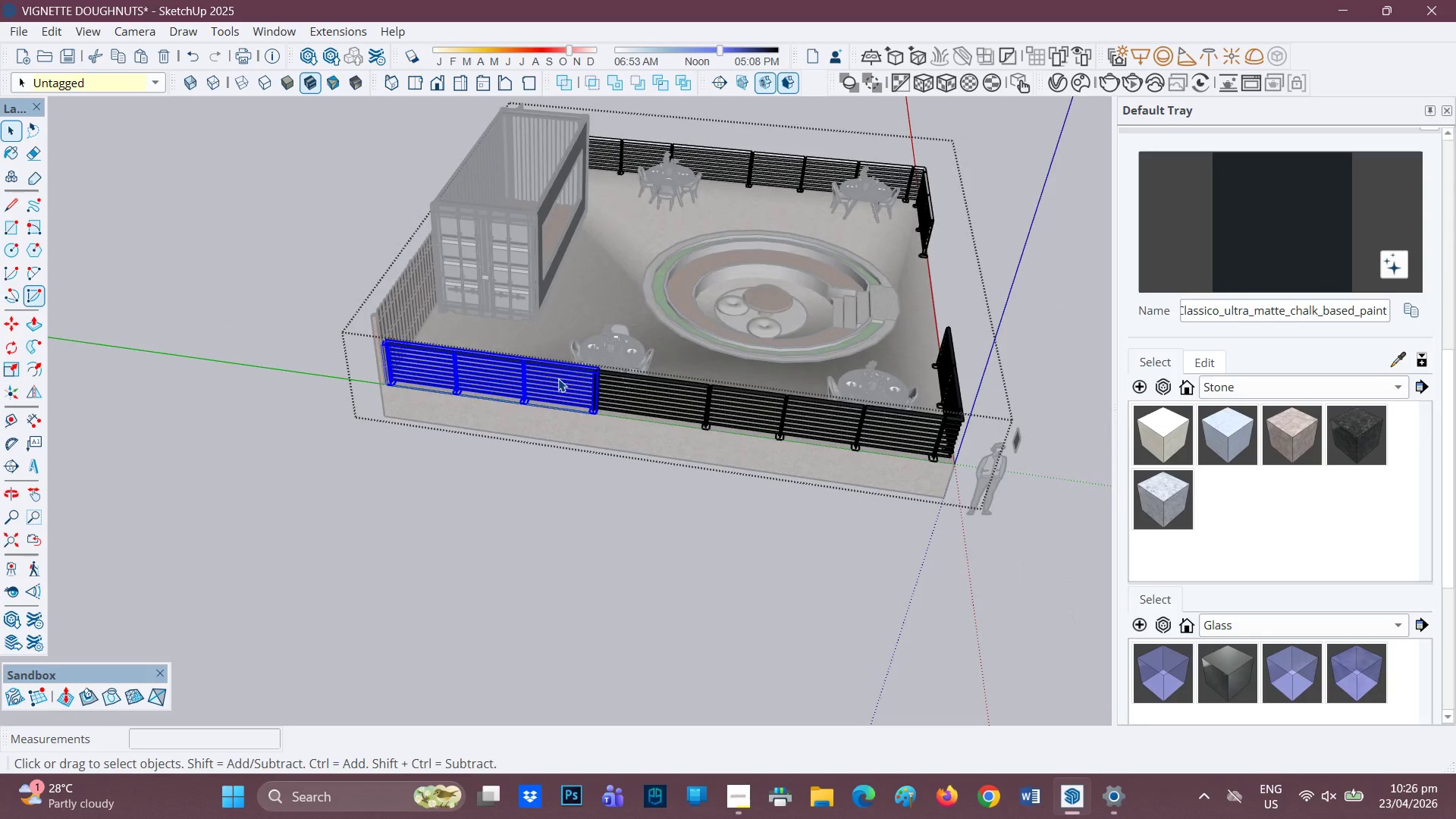 
key(Control+C)
 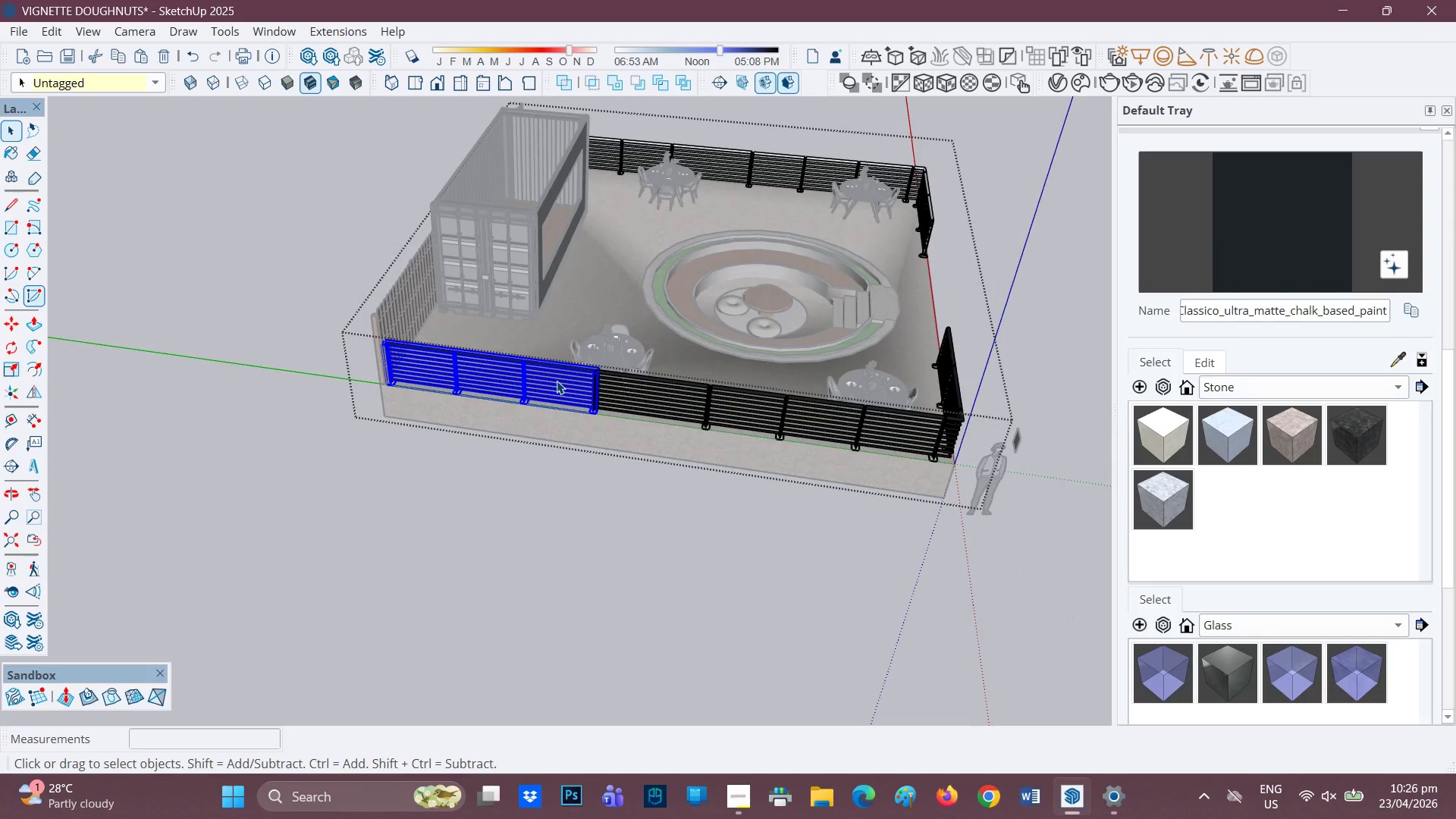 
key(Control+C)
 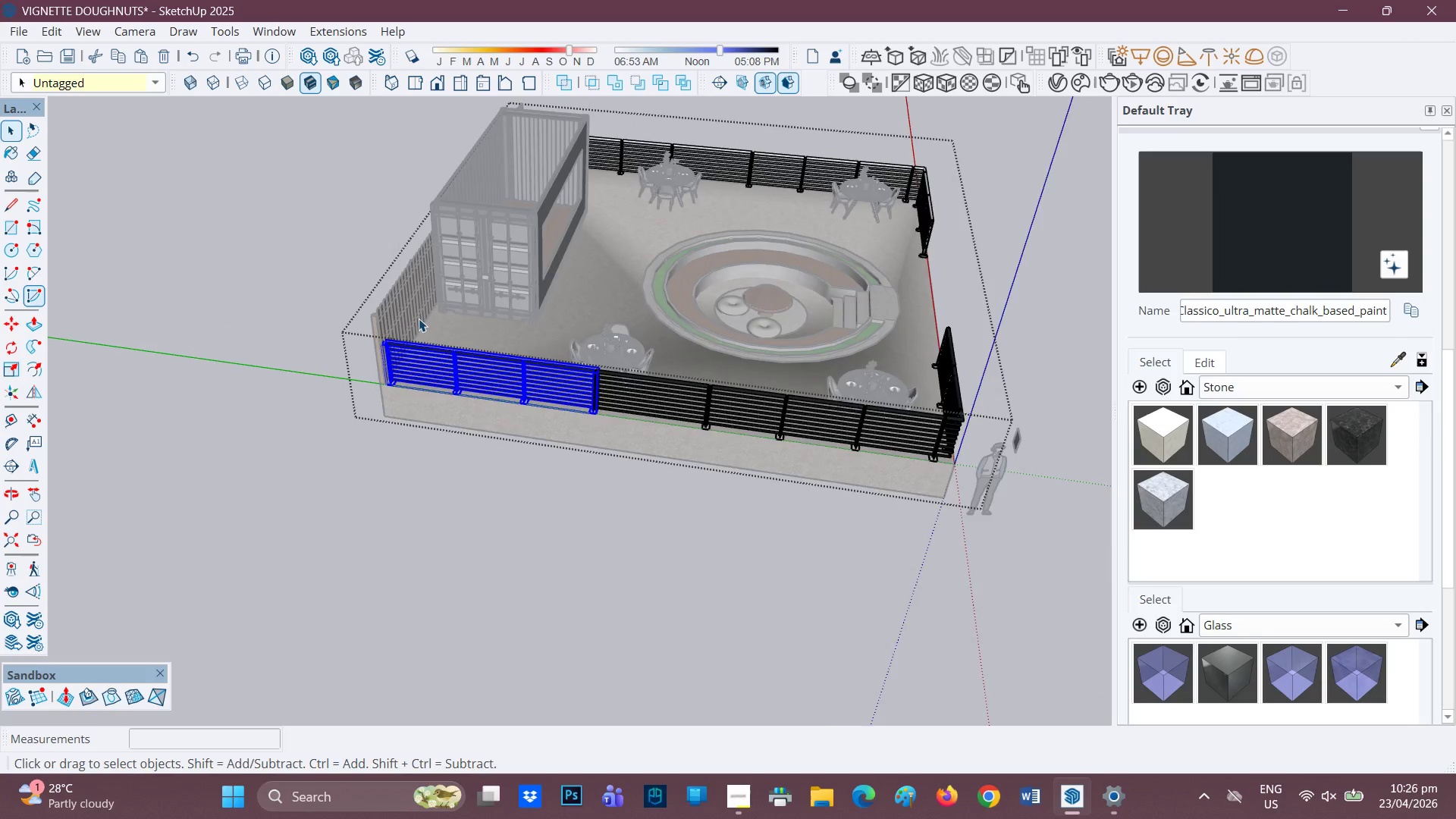 
scroll: coordinate [410, 316], scroll_direction: down, amount: 2.0
 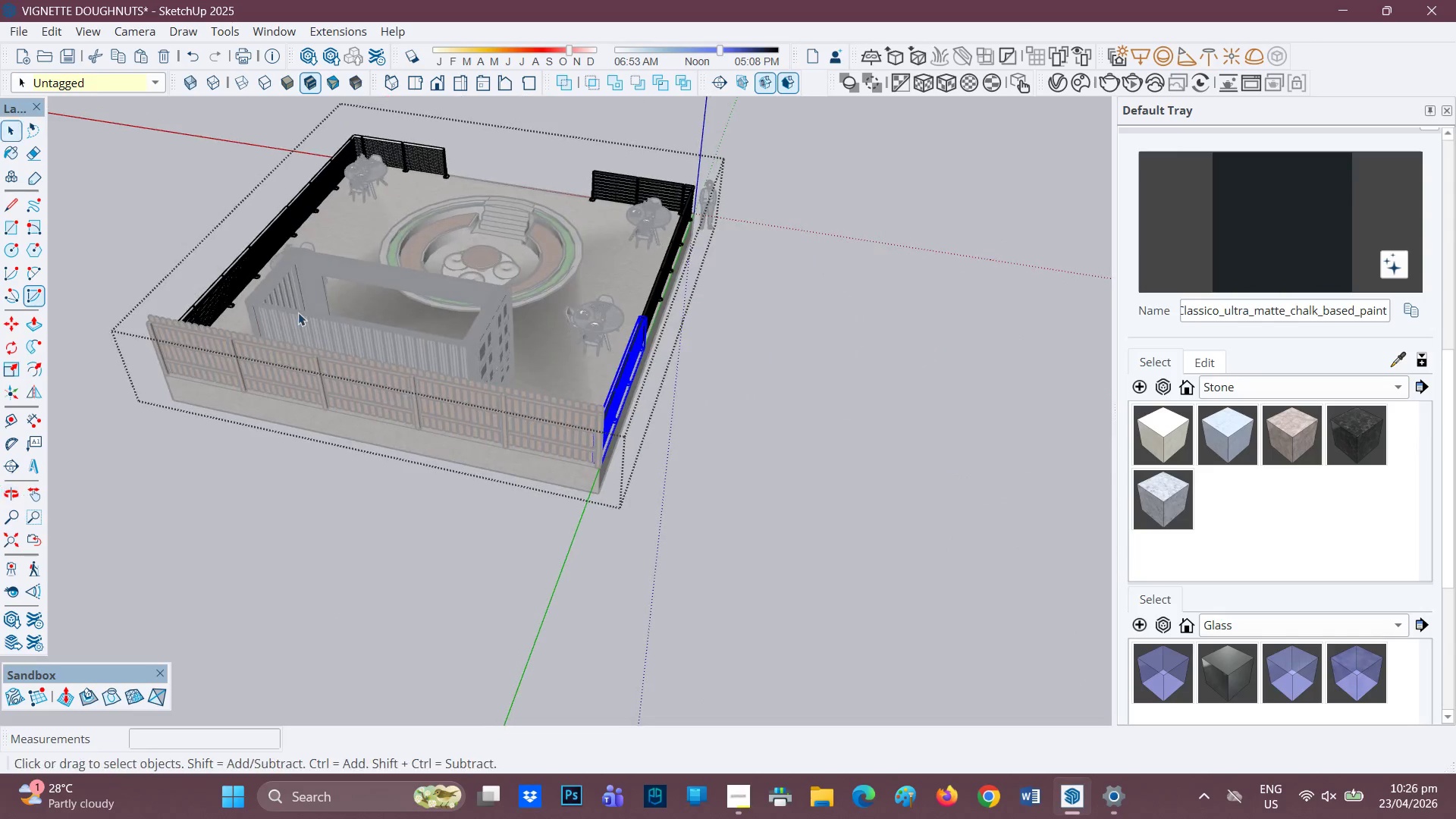 
scroll: coordinate [287, 312], scroll_direction: up, amount: 1.0
 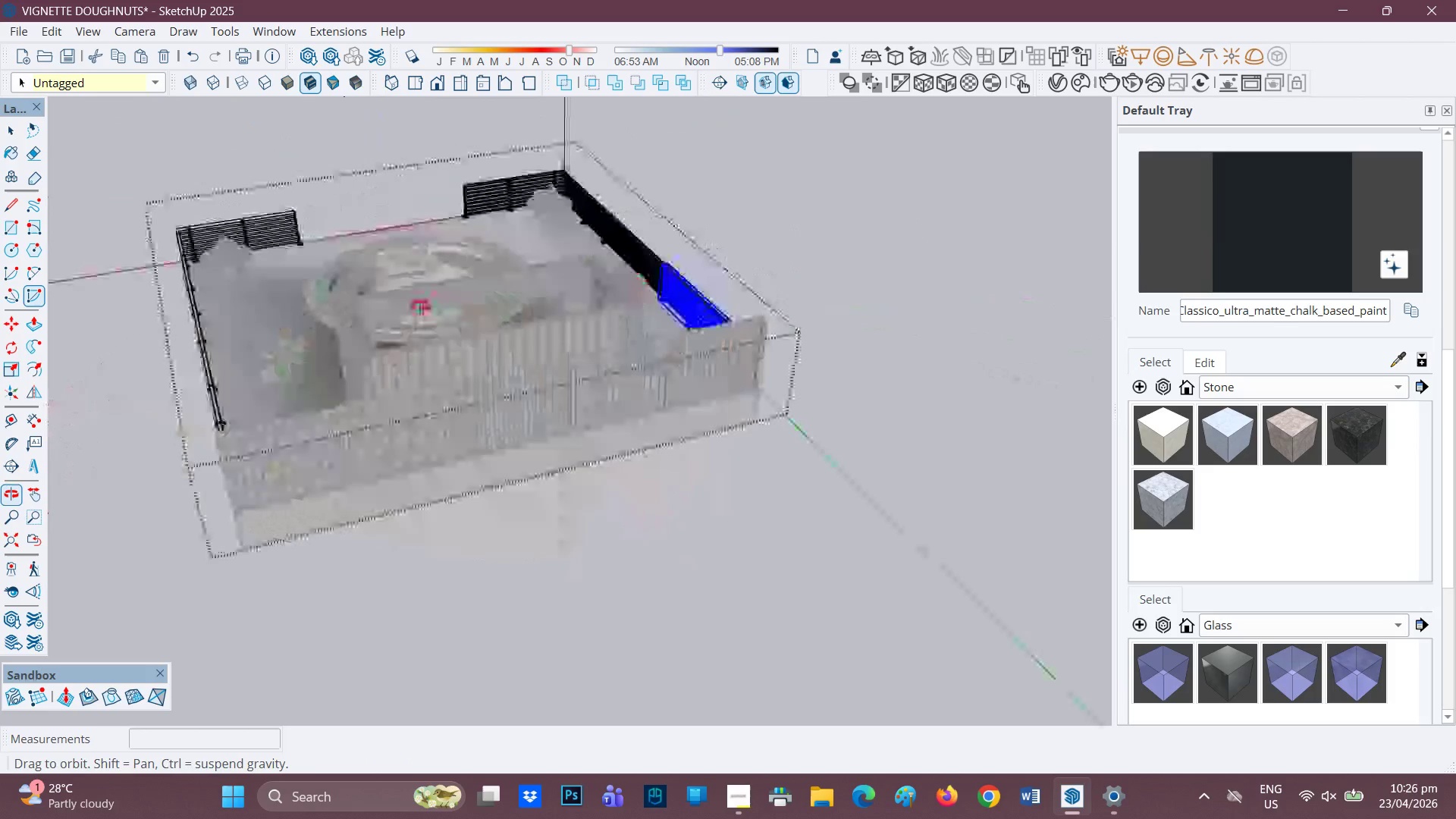 
key(Space)
 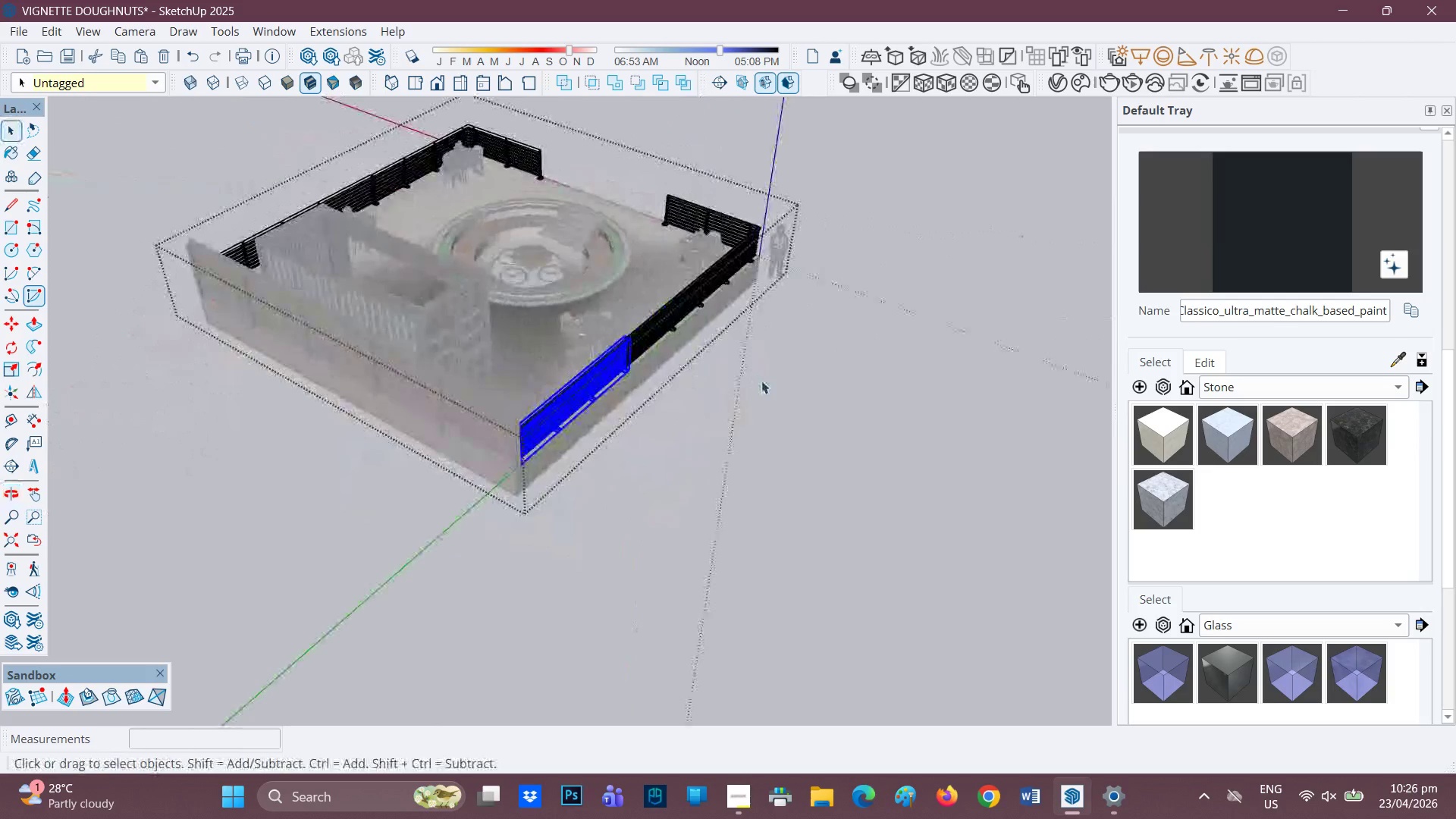 
left_click([761, 381])
 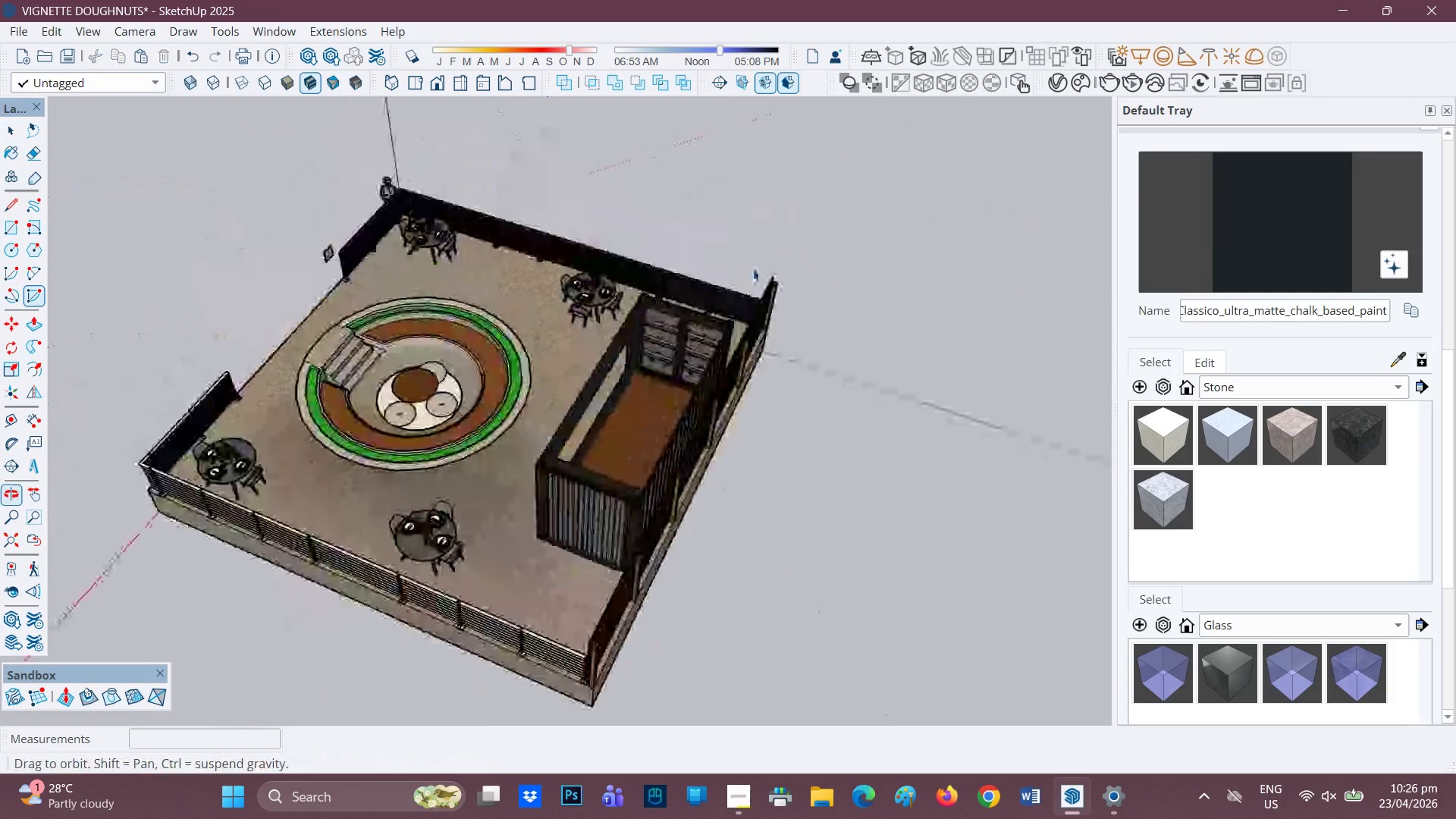 
scroll: coordinate [316, 347], scroll_direction: down, amount: 1.0
 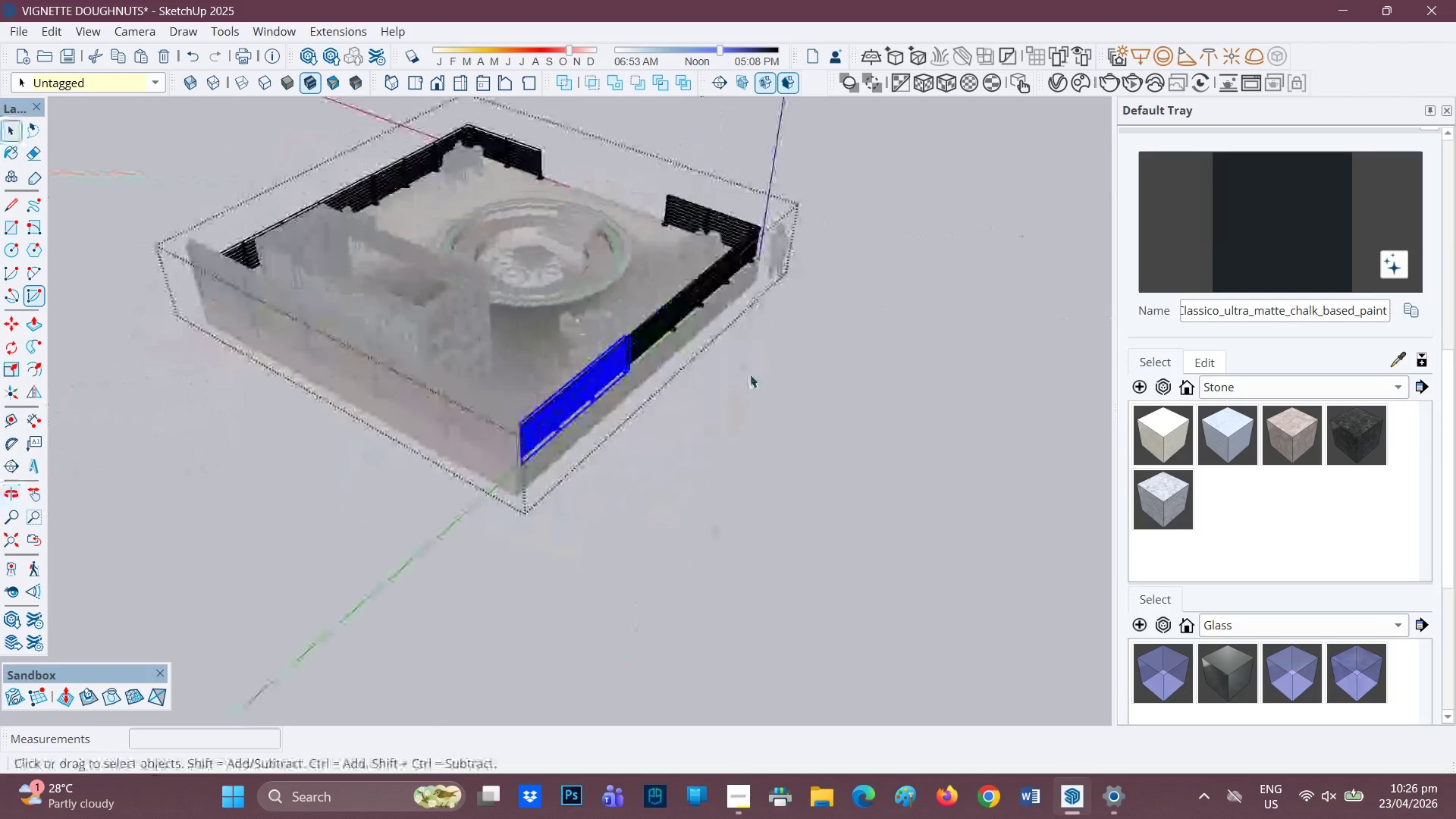 
scroll: coordinate [167, 403], scroll_direction: up, amount: 2.0
 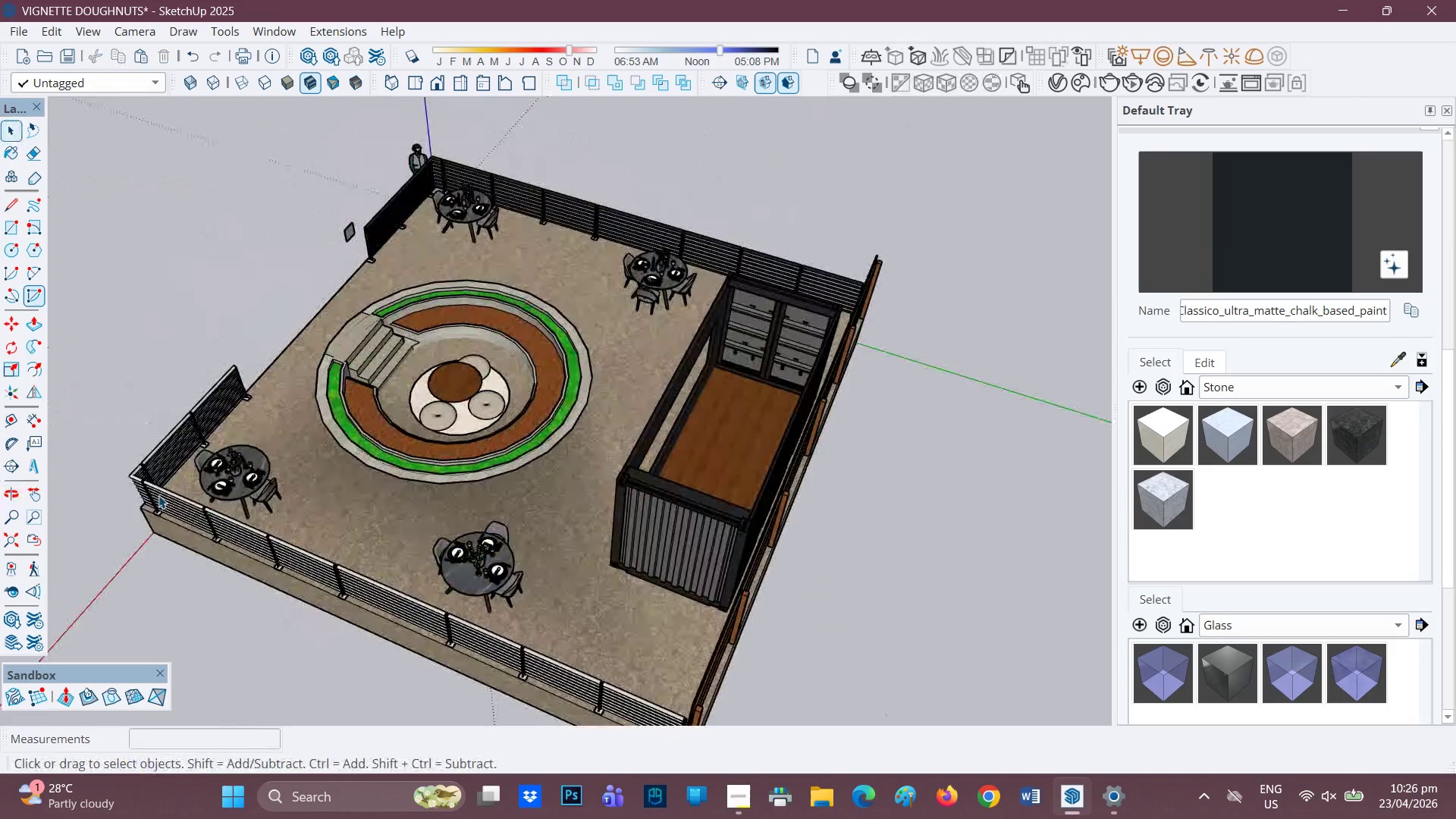 
left_click([158, 495])
 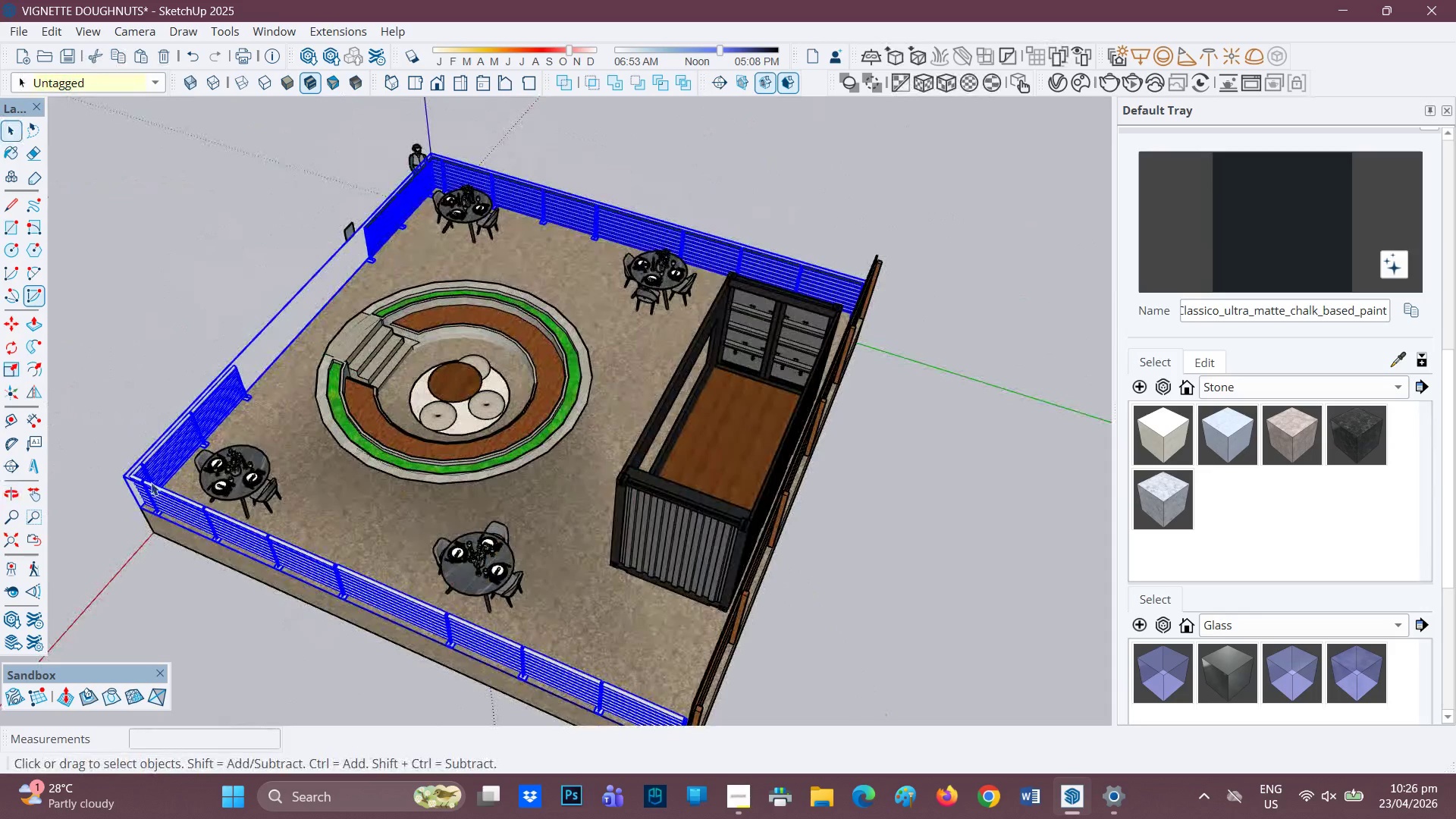 
double_click([145, 491])
 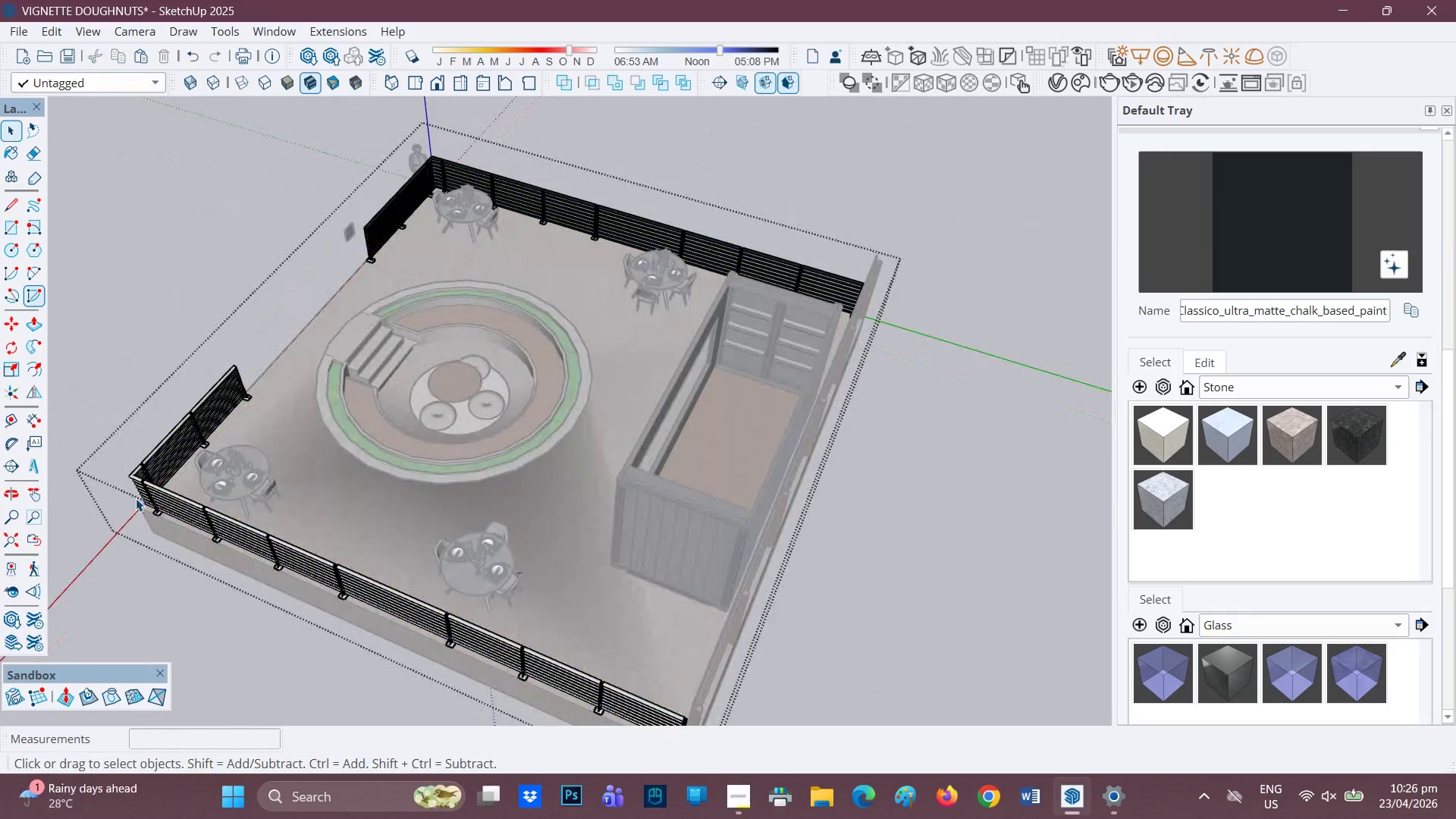 
left_click([151, 493])
 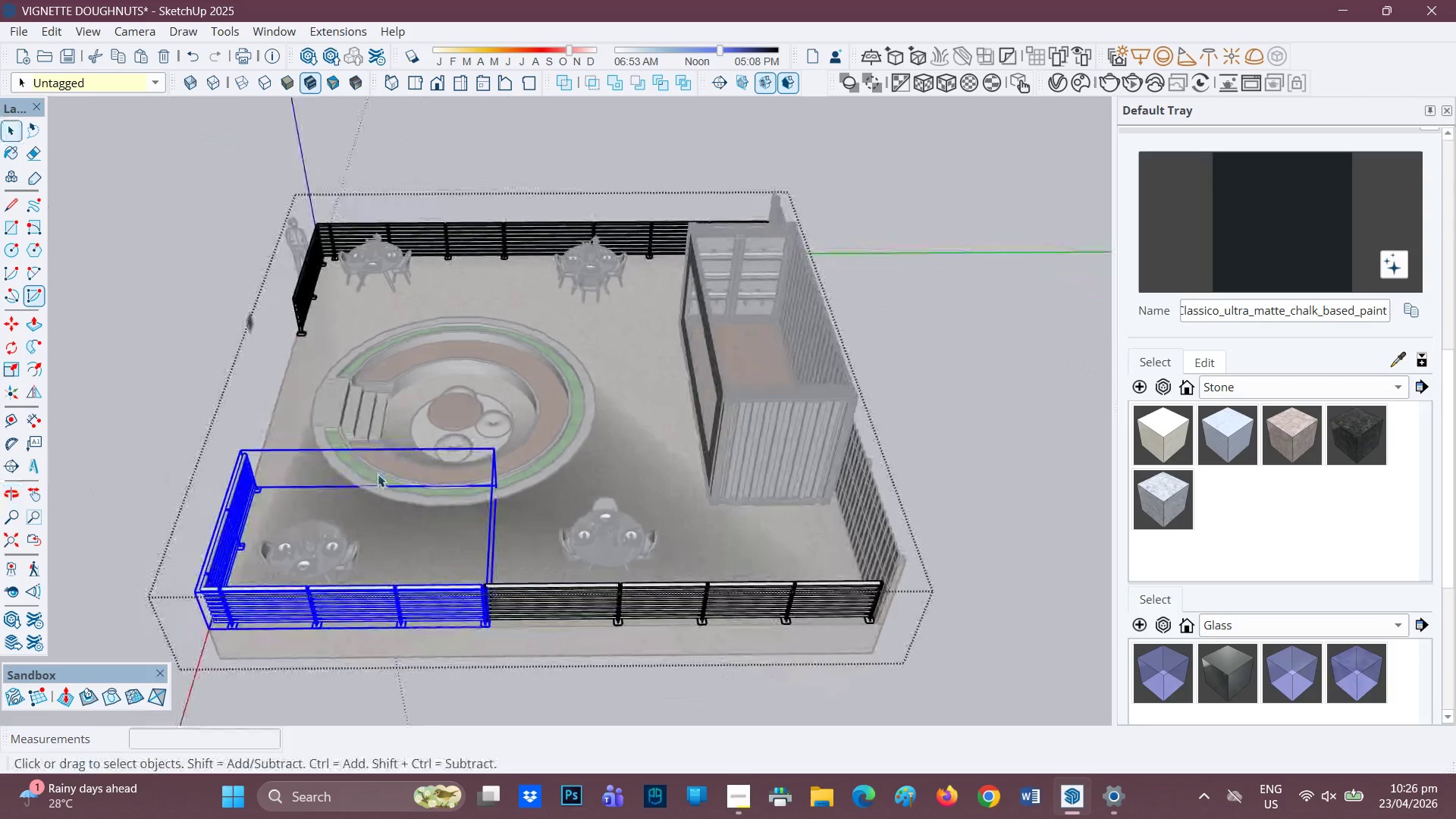 
hold_key(key=ShiftLeft, duration=2.8)
left_click([544, 592])
 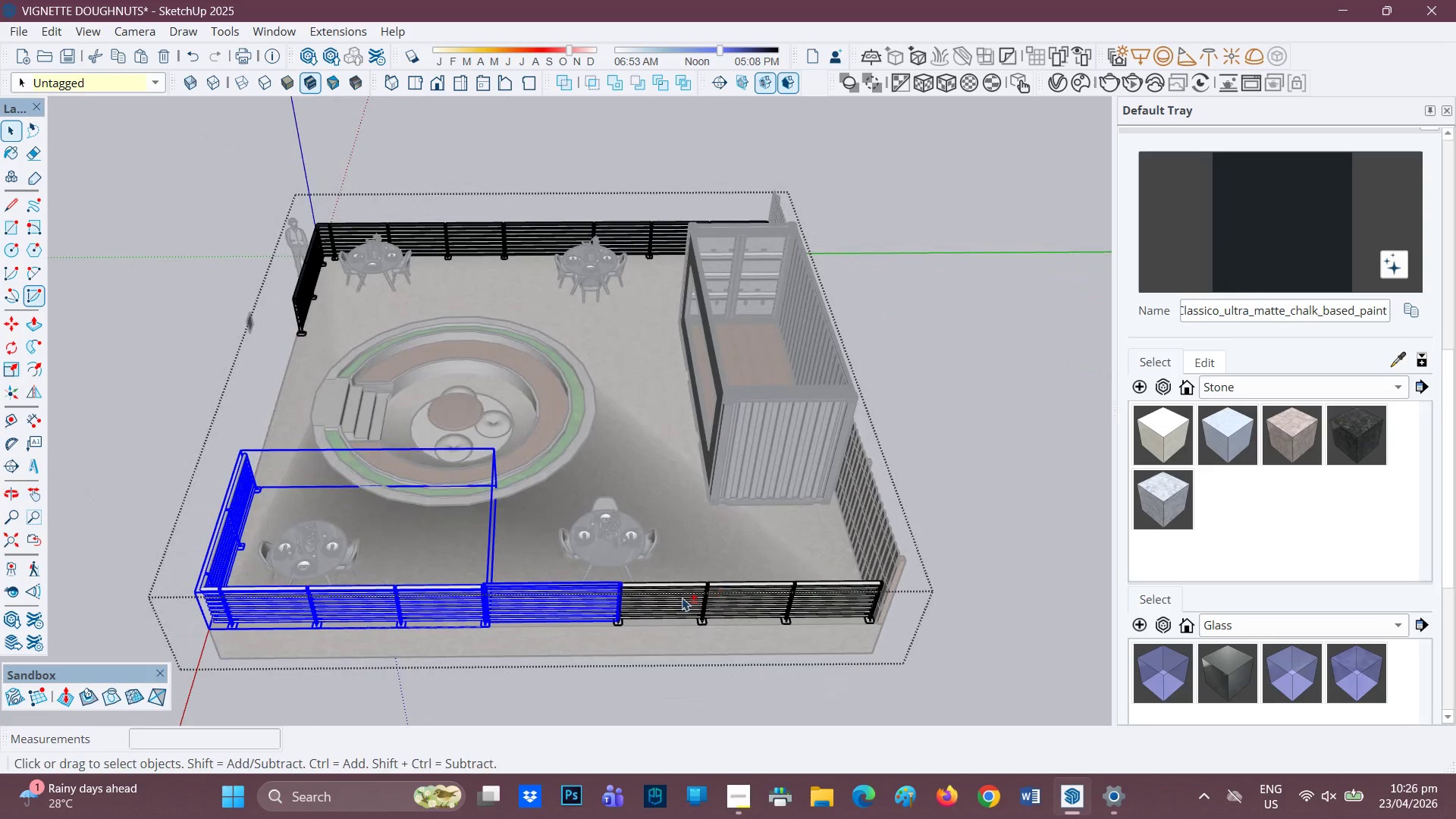 
left_click([672, 589])
 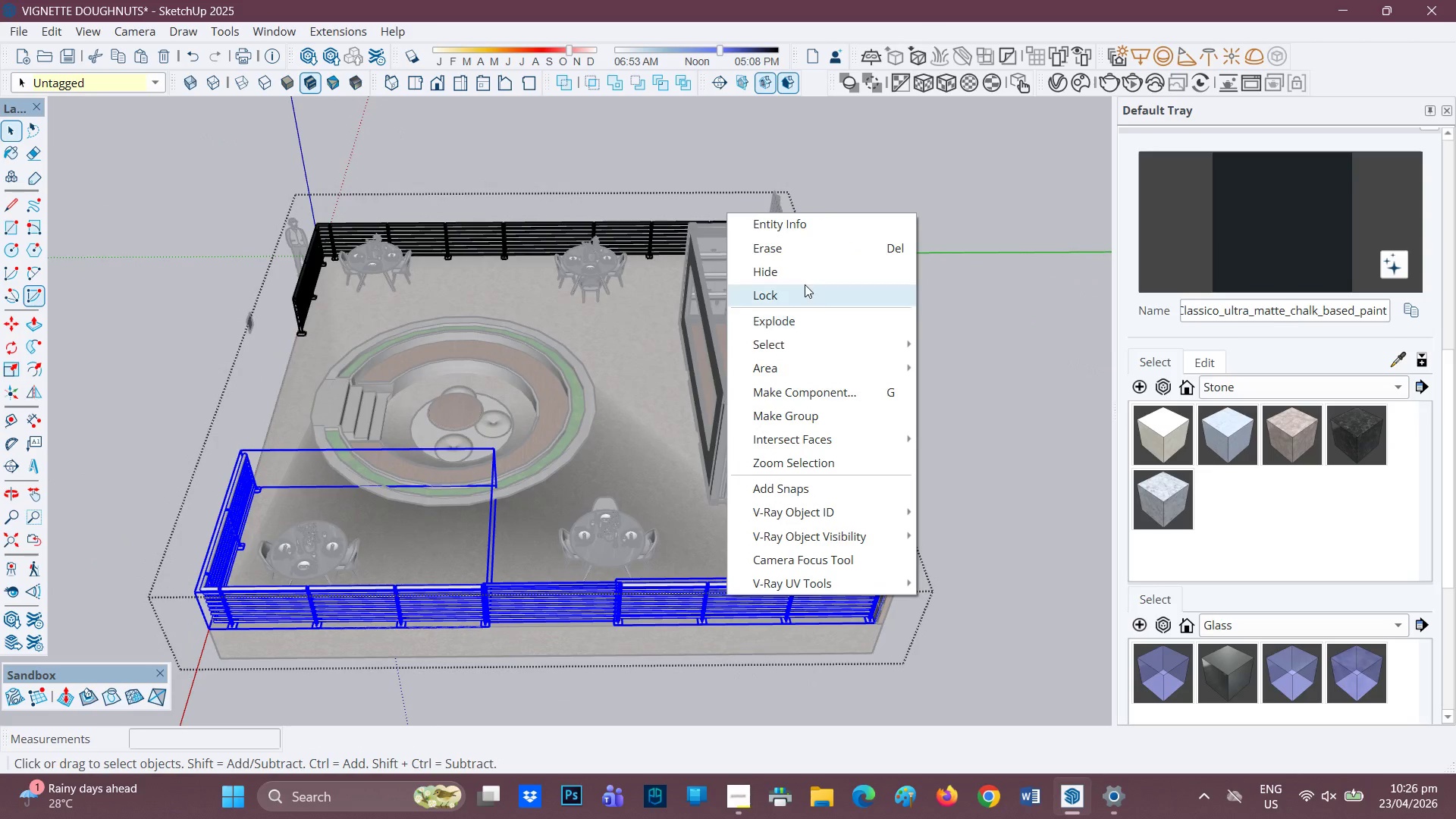 
left_click([789, 248])
 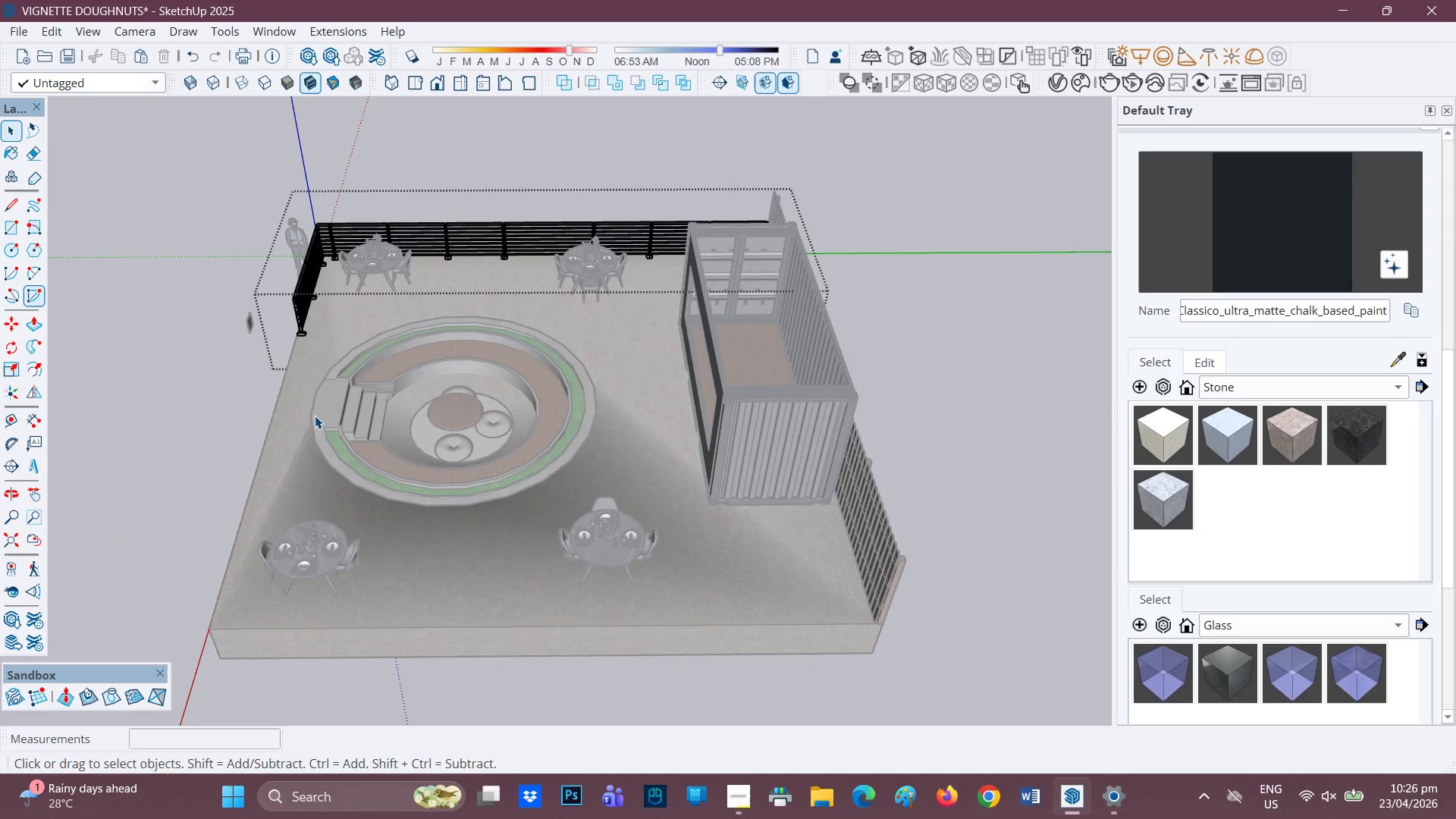 
scroll: coordinate [284, 439], scroll_direction: down, amount: 2.0
 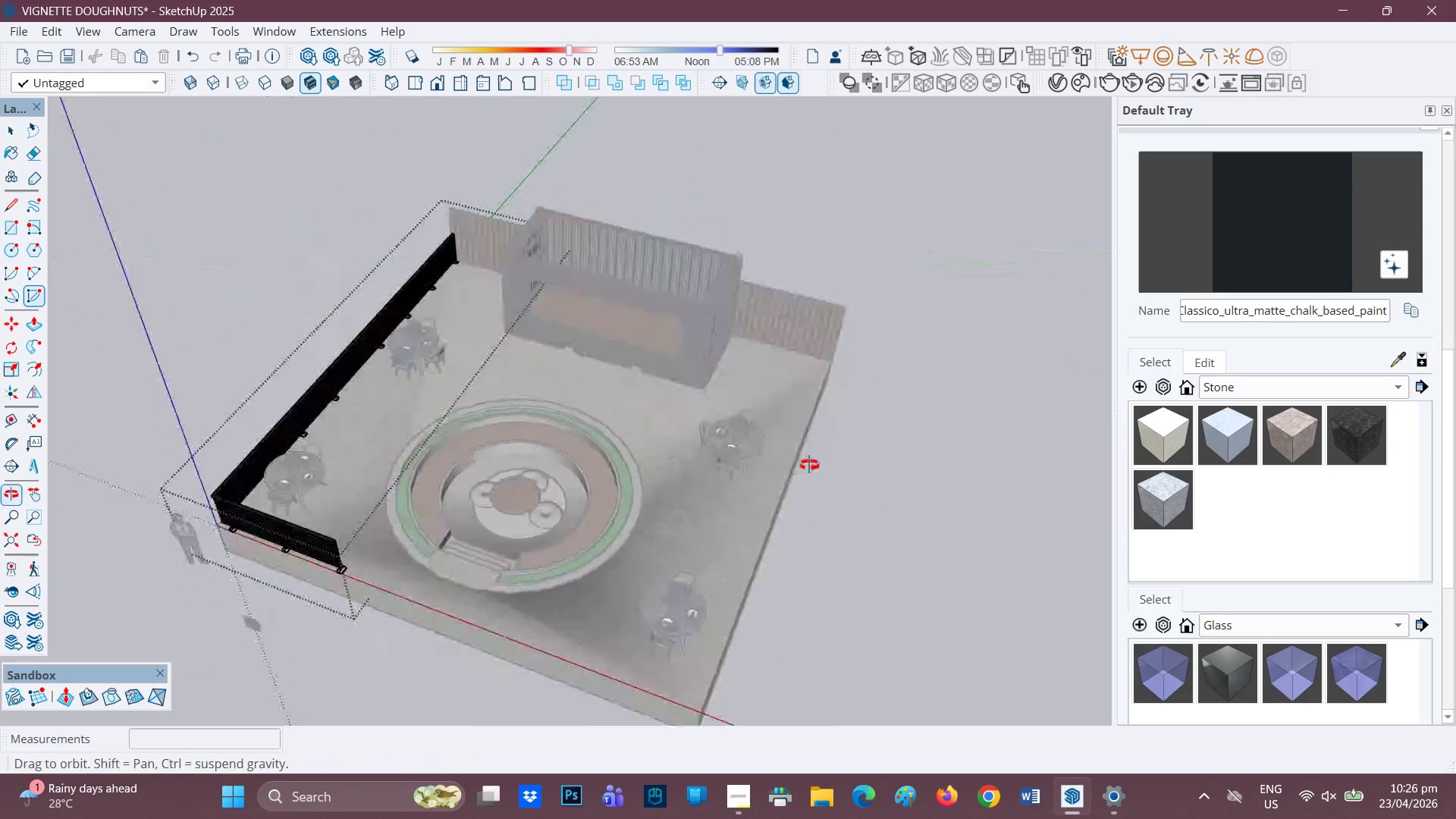 
key(Space)
 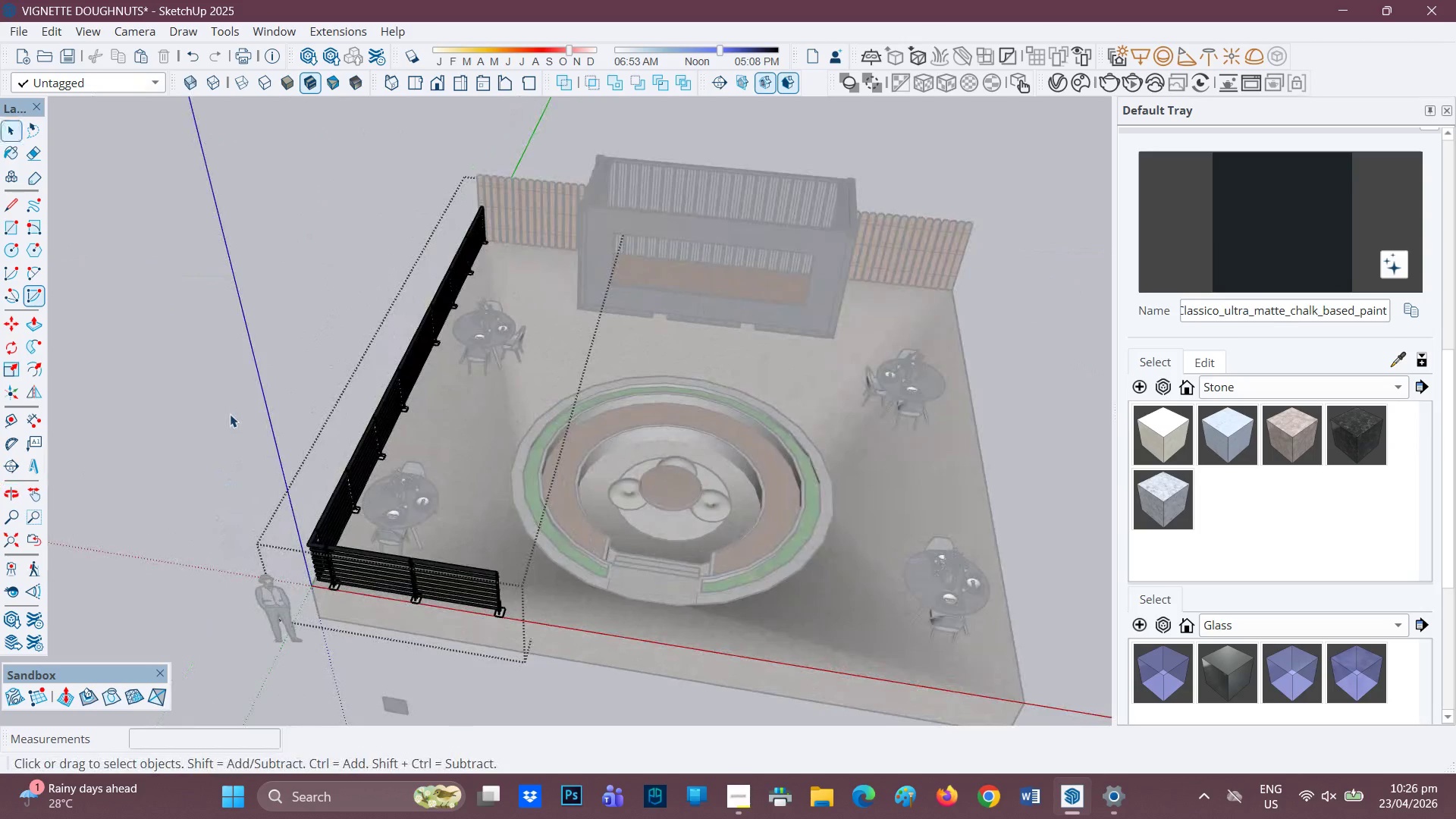 
left_click([230, 414])
 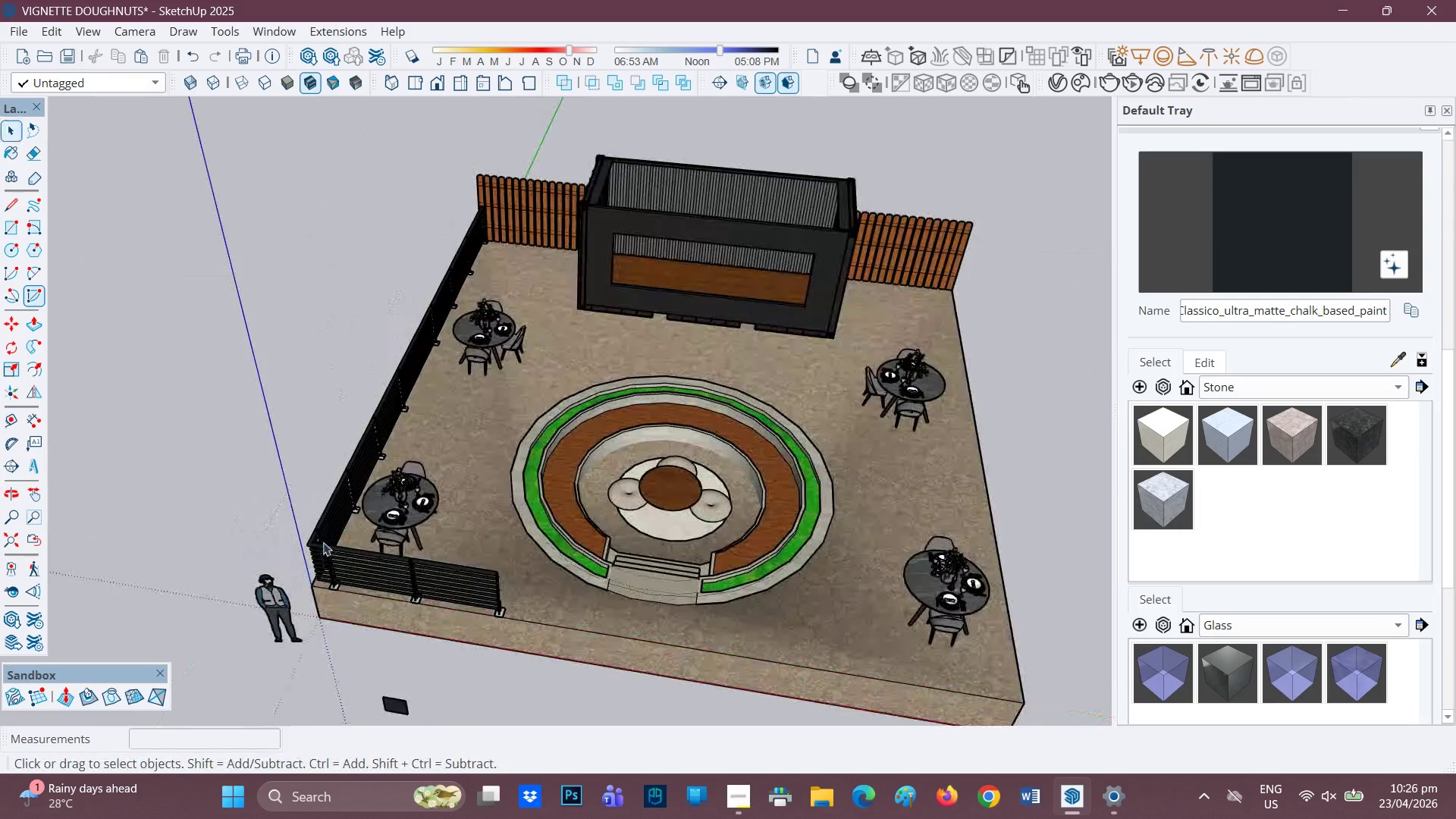 
scroll: coordinate [317, 506], scroll_direction: up, amount: 3.0
 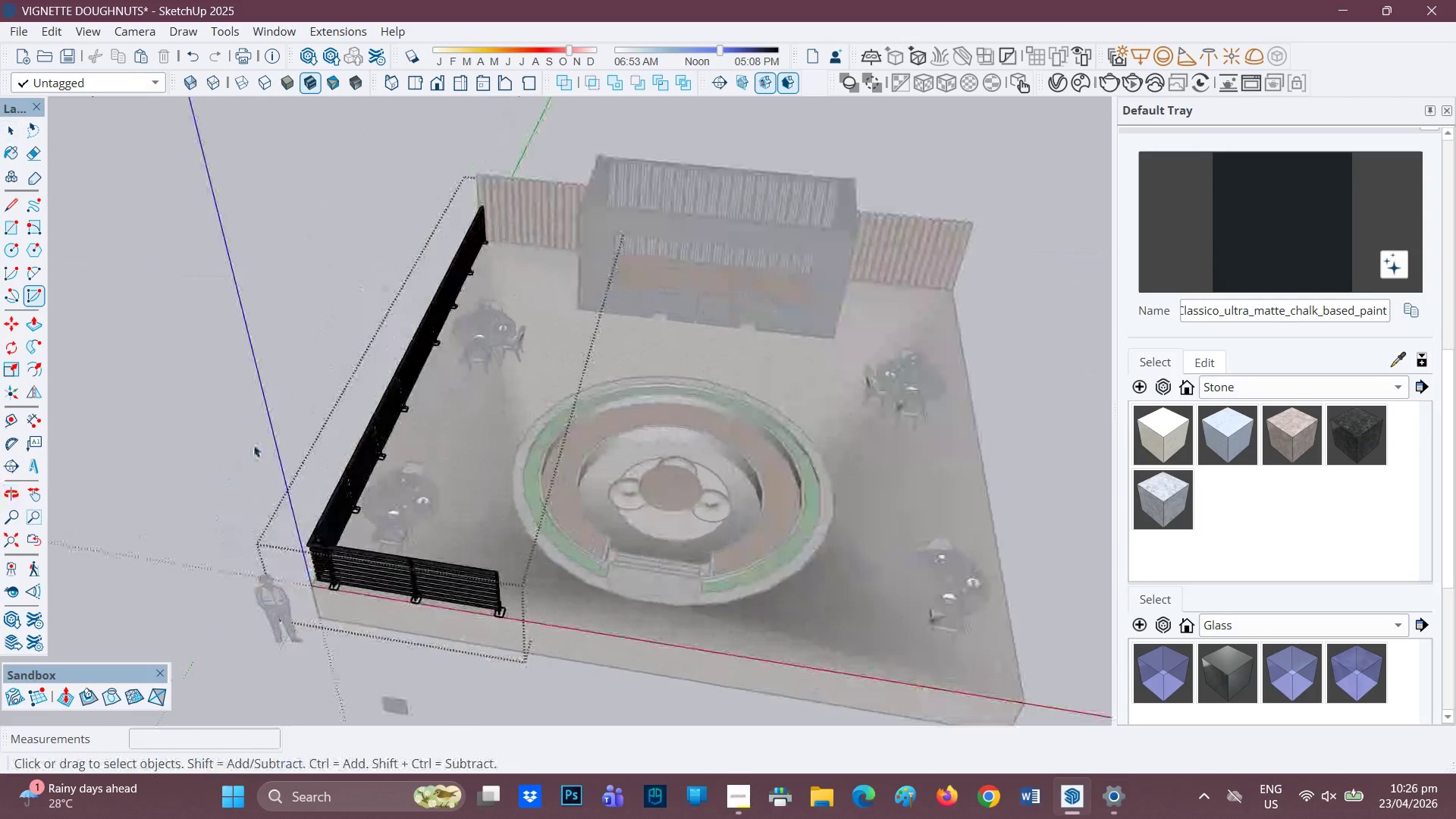 
left_click([323, 542])
 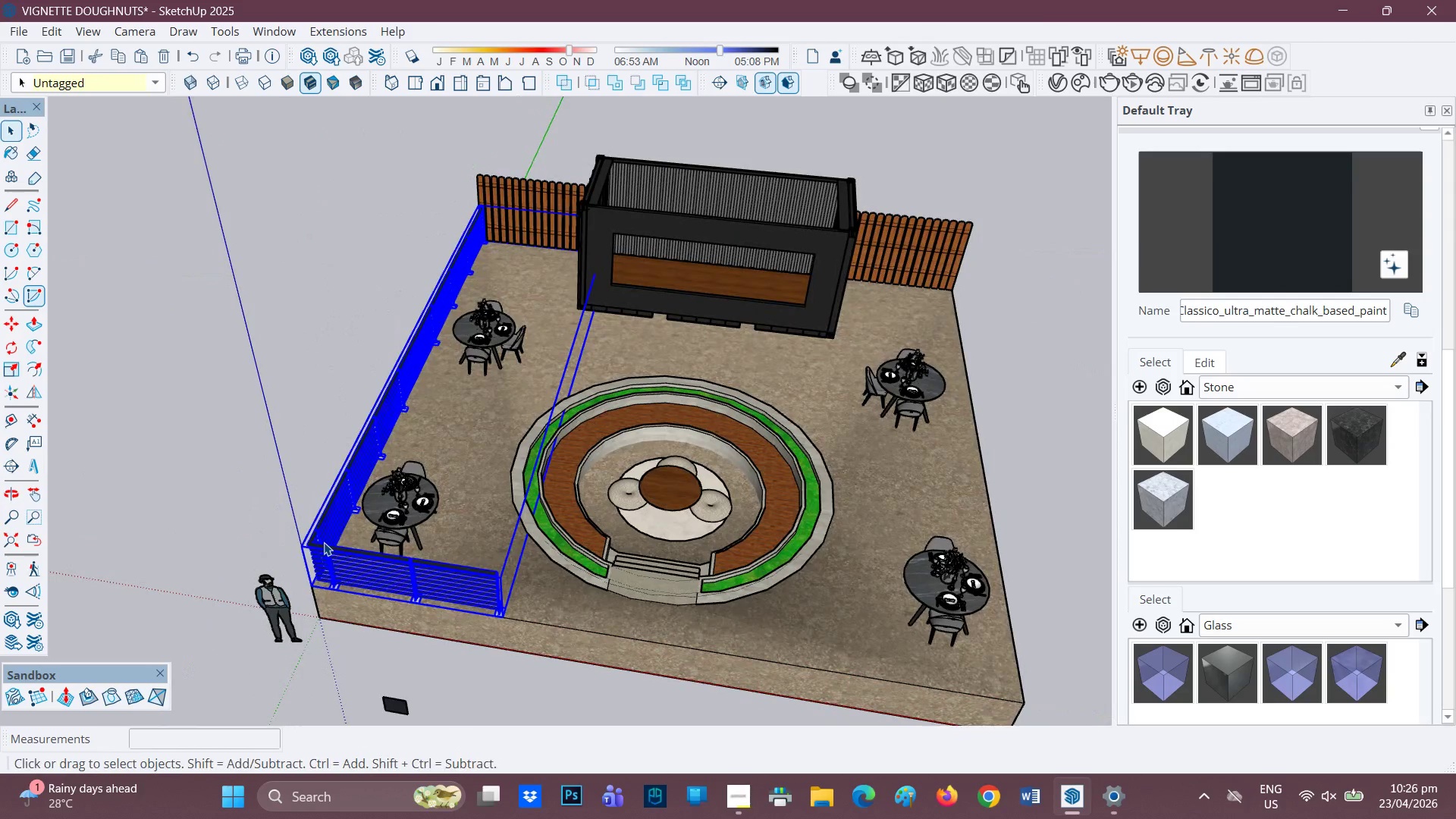 
key(Control+C)
 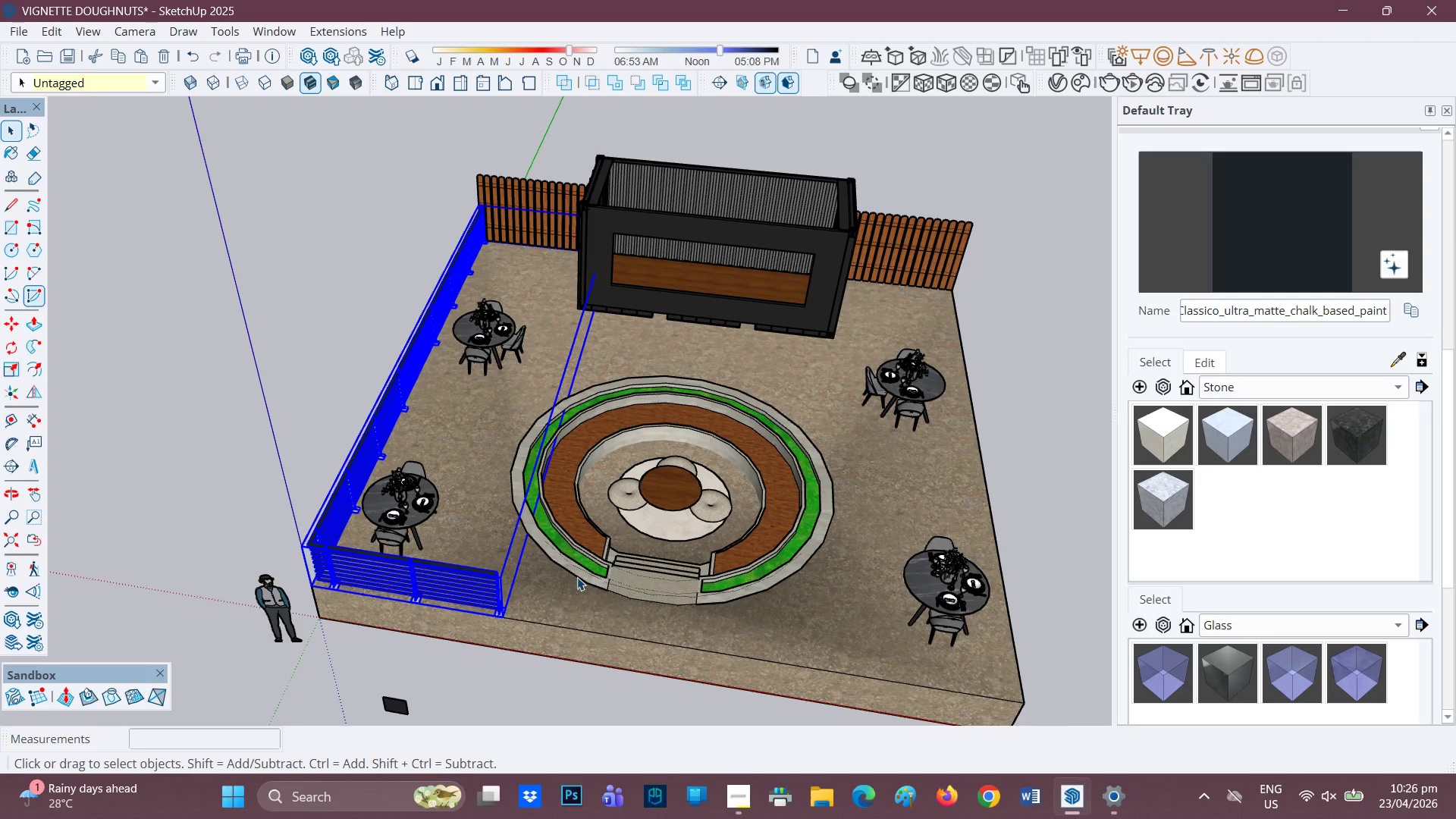 
scroll: coordinate [685, 595], scroll_direction: down, amount: 1.0
 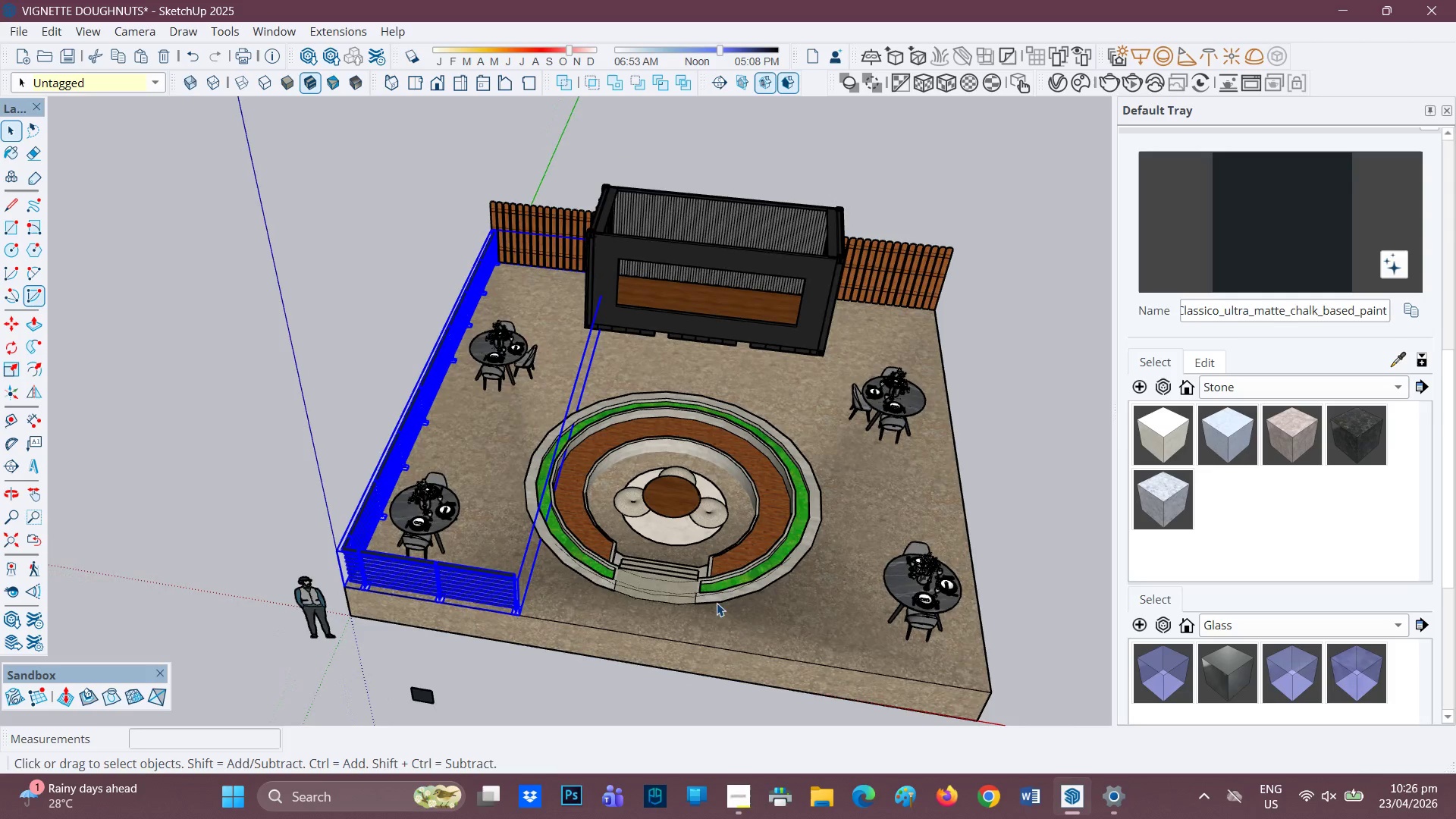 
key(Control+V)
 